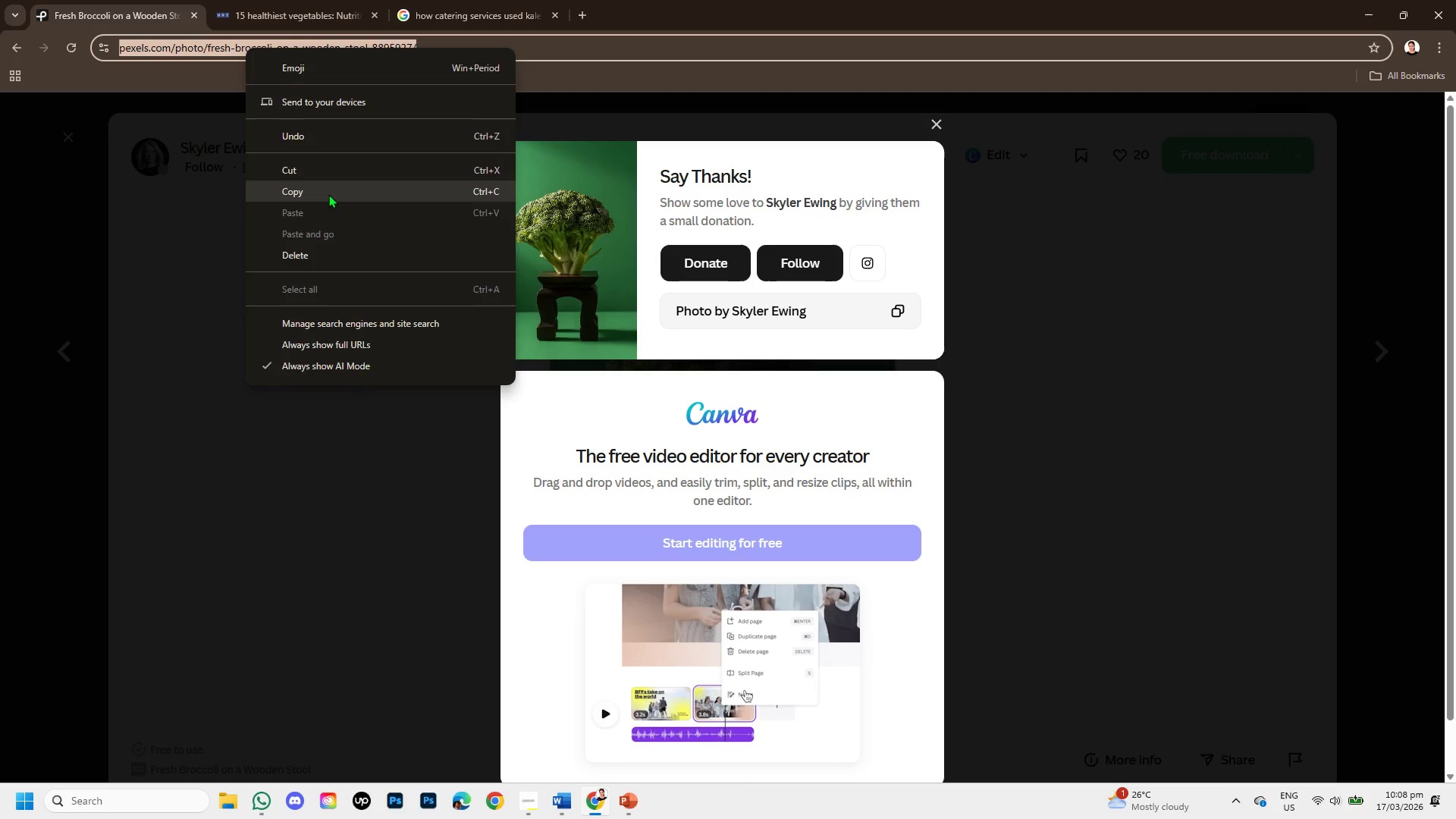 
left_click([328, 194])
 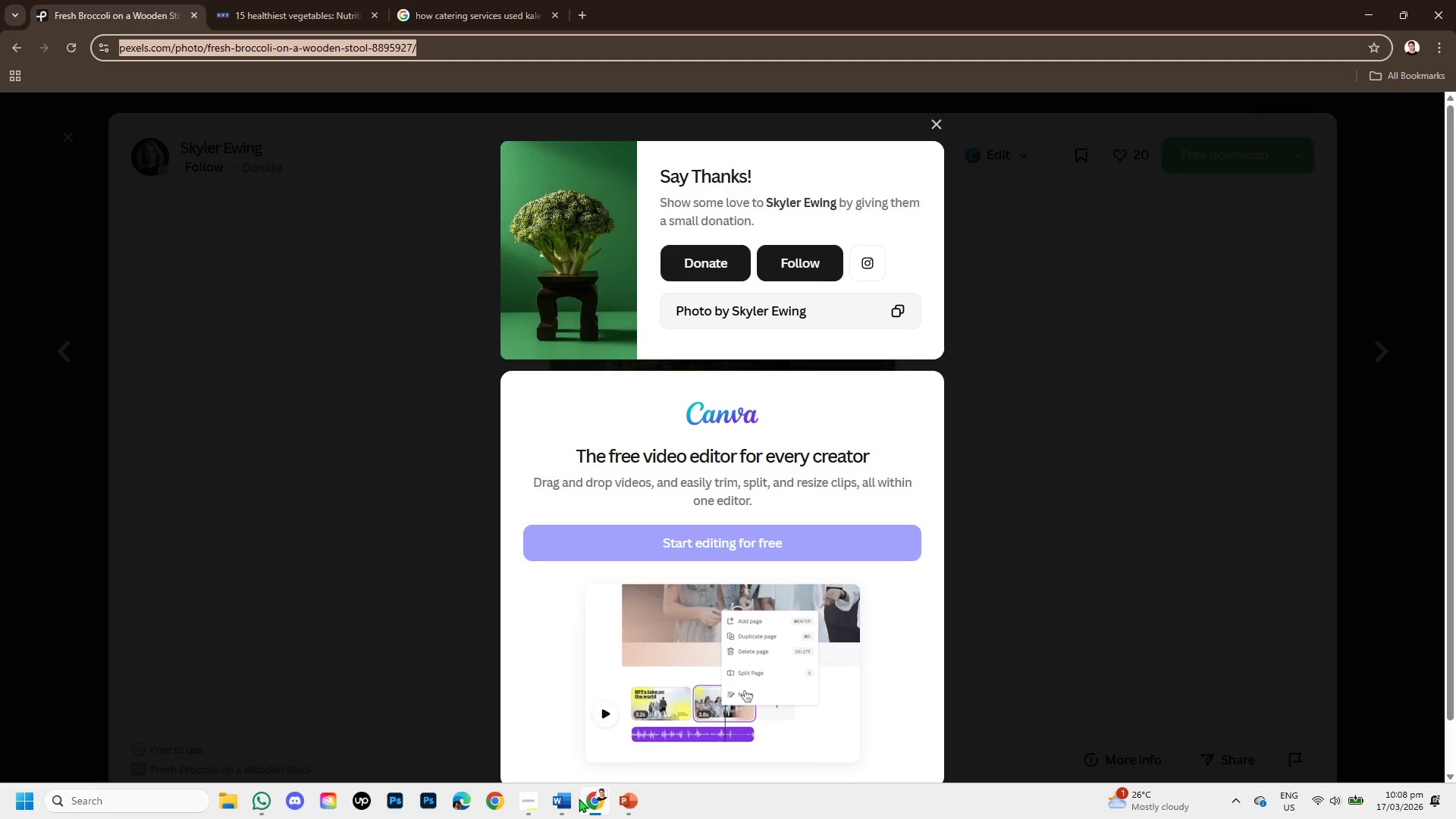 
left_click([565, 799])
 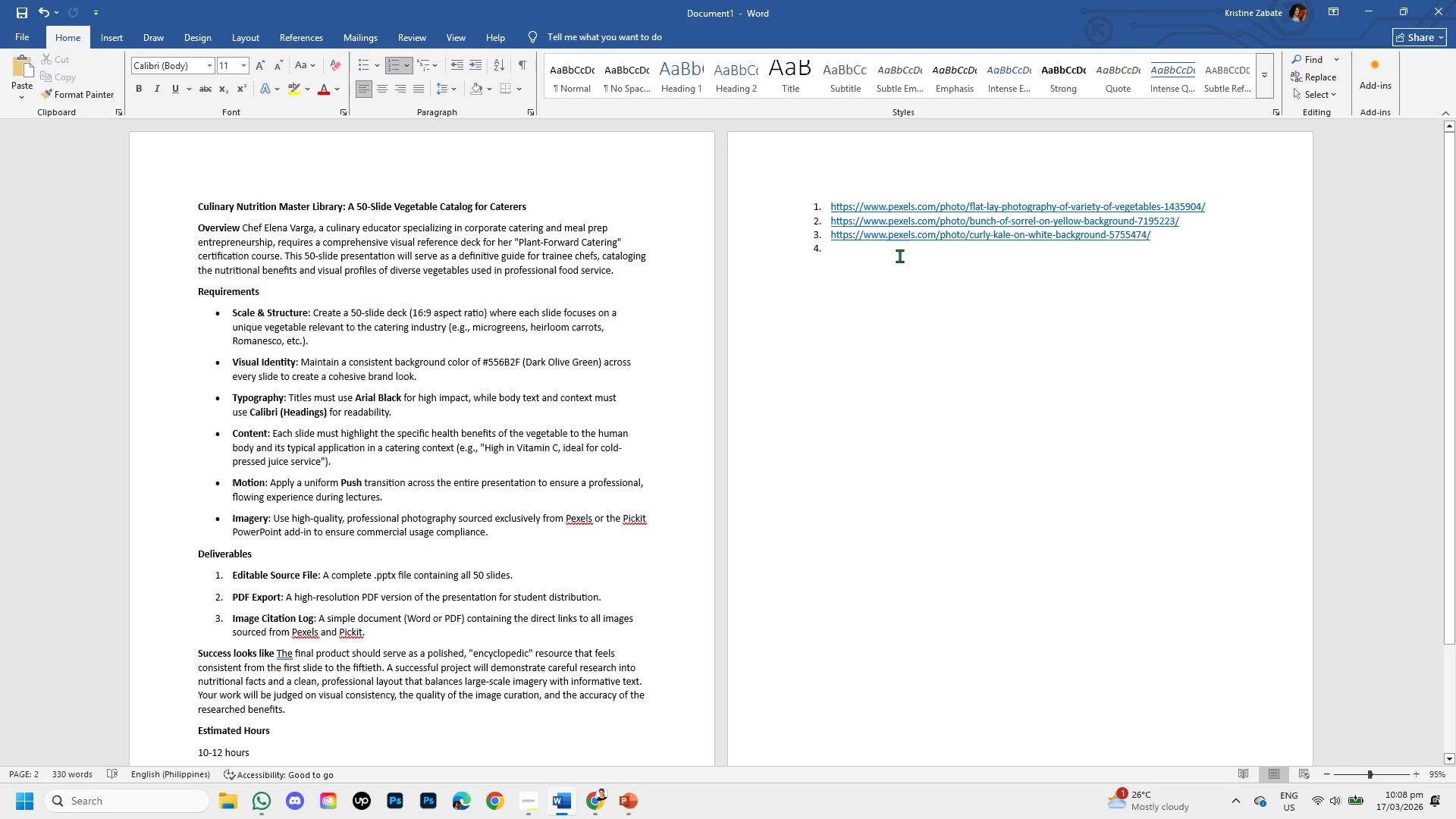 
key(Control+C)
 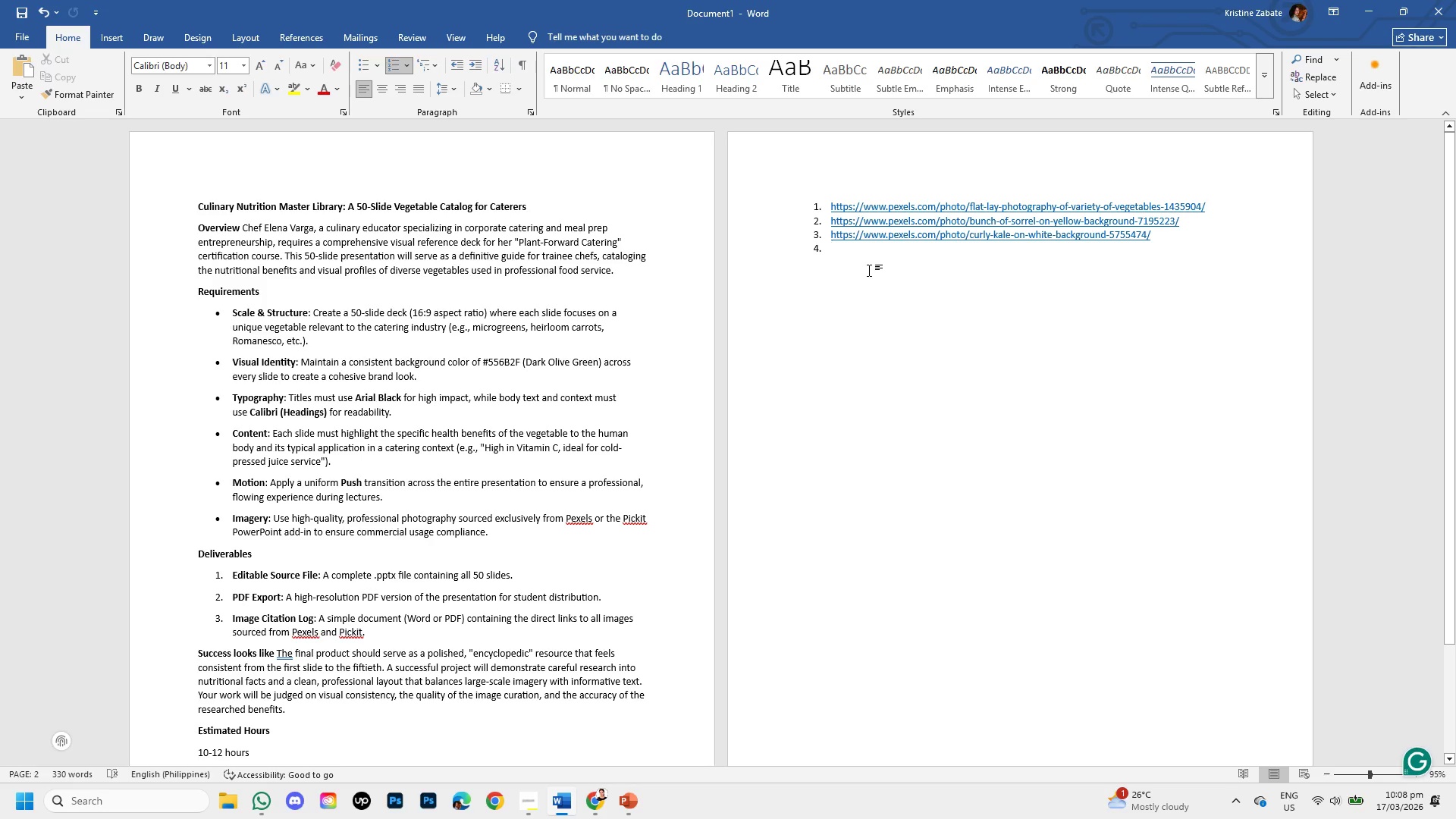 
key(Control+V)
 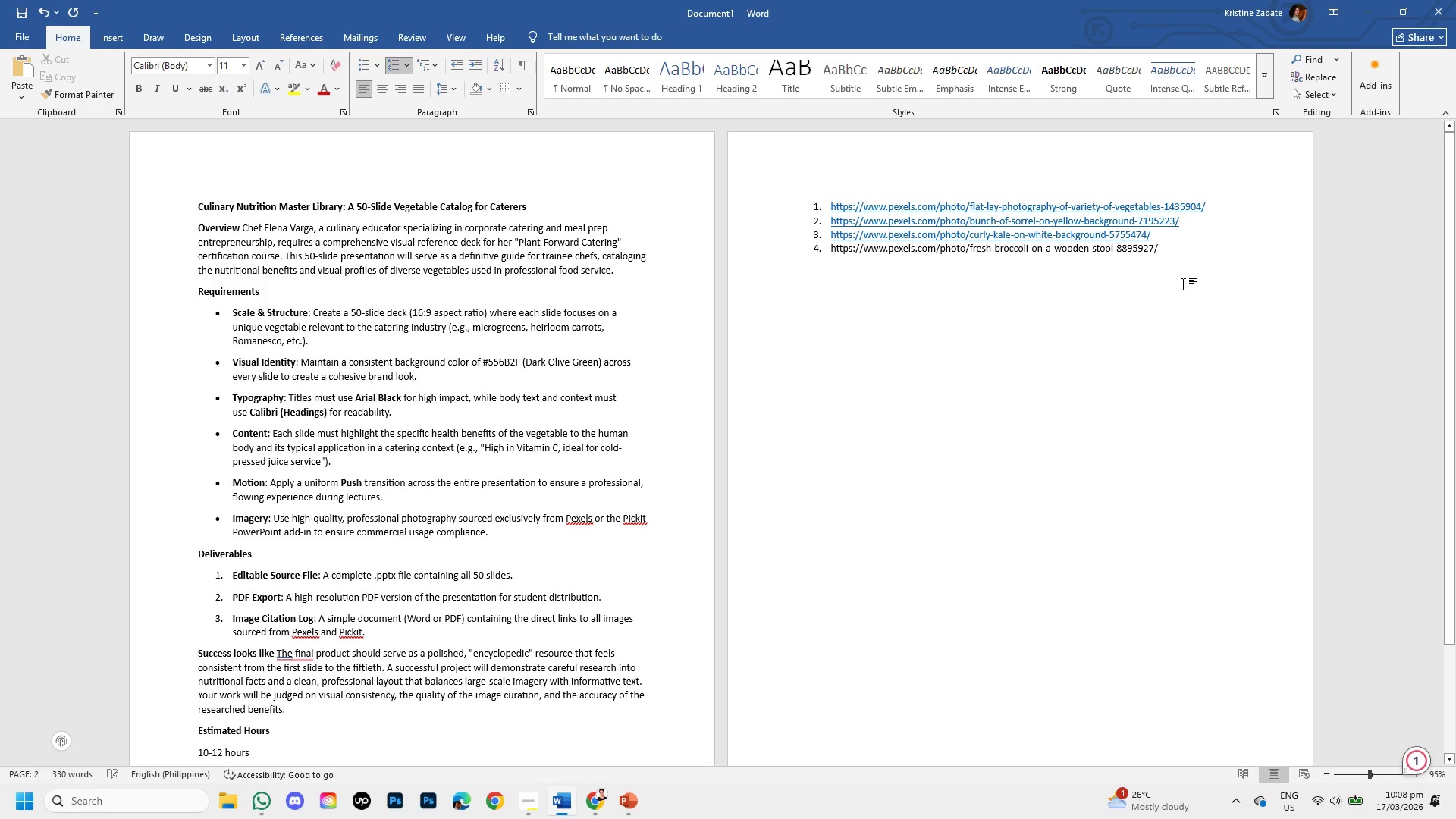 
key(Enter)
 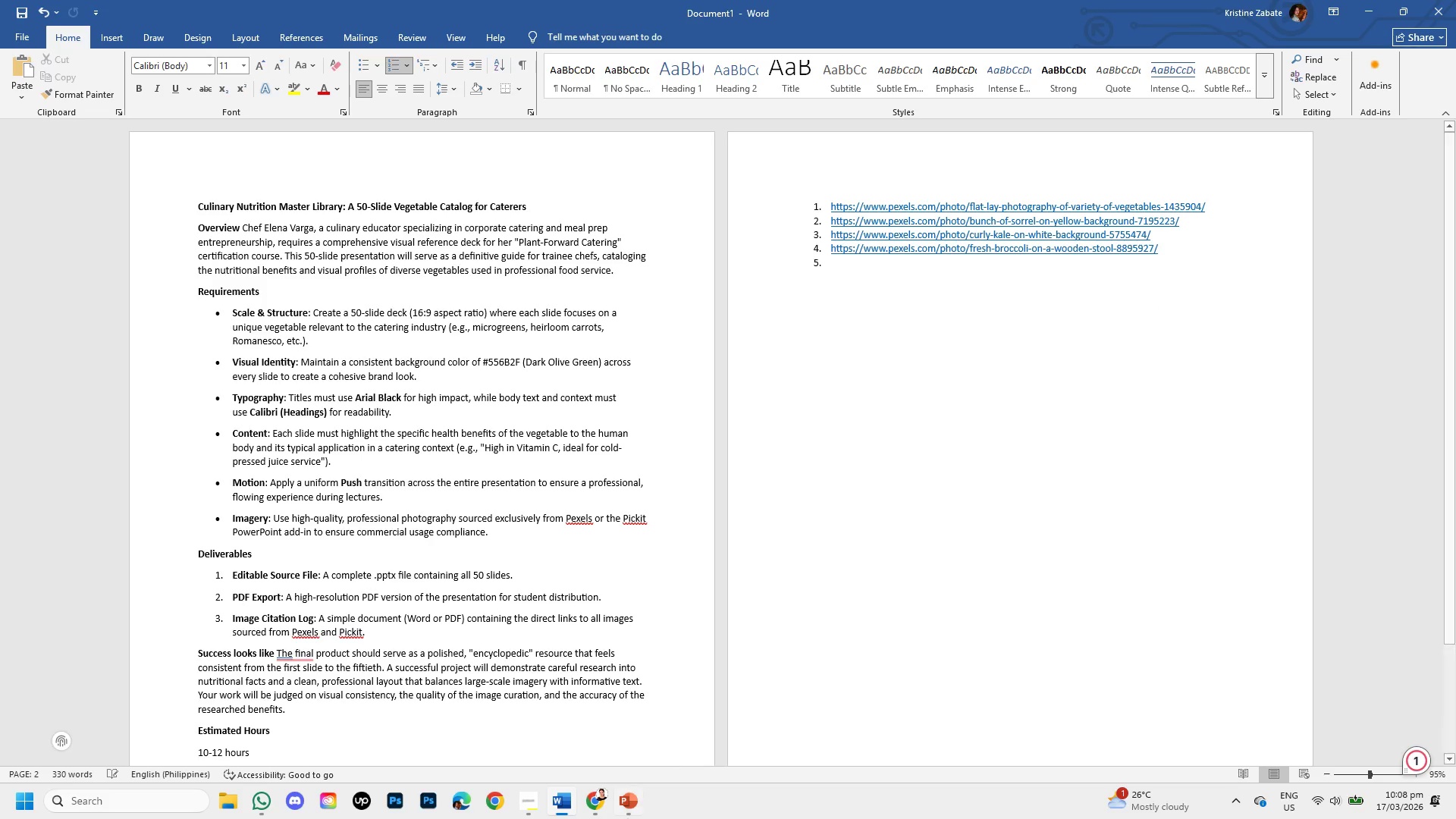 
mouse_move([570, 804])
 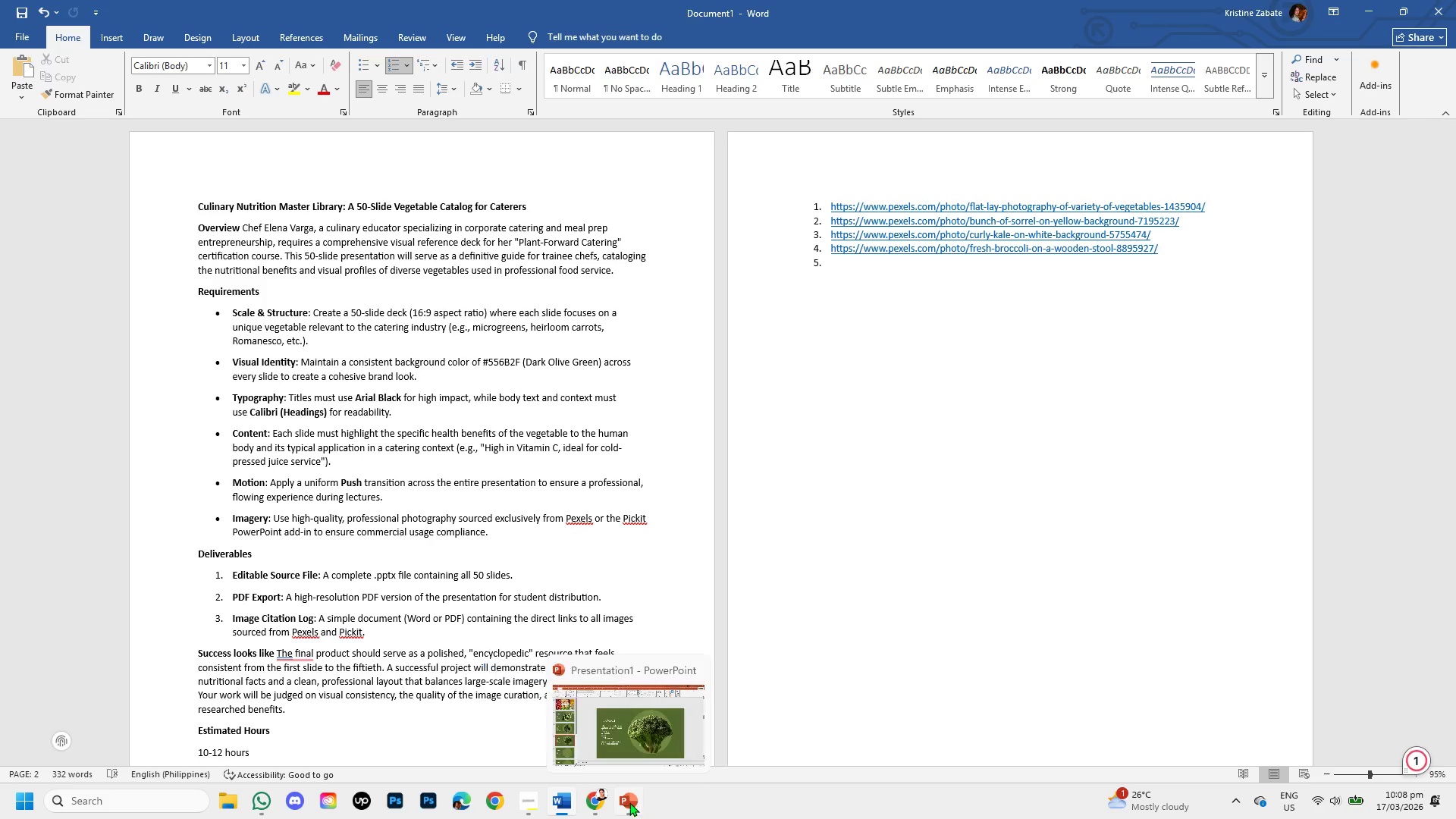 
left_click([628, 802])
 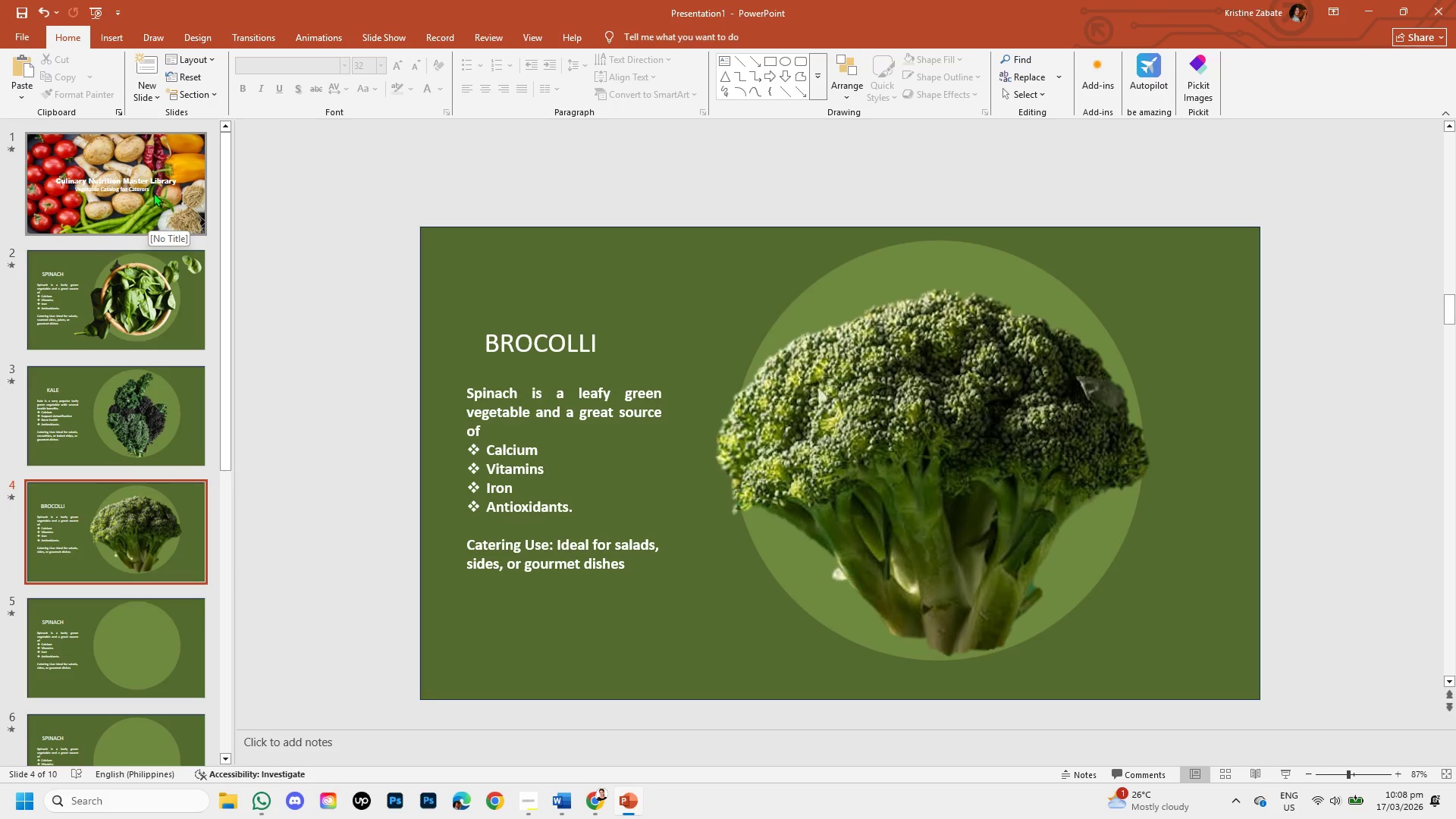 
wait(9.76)
 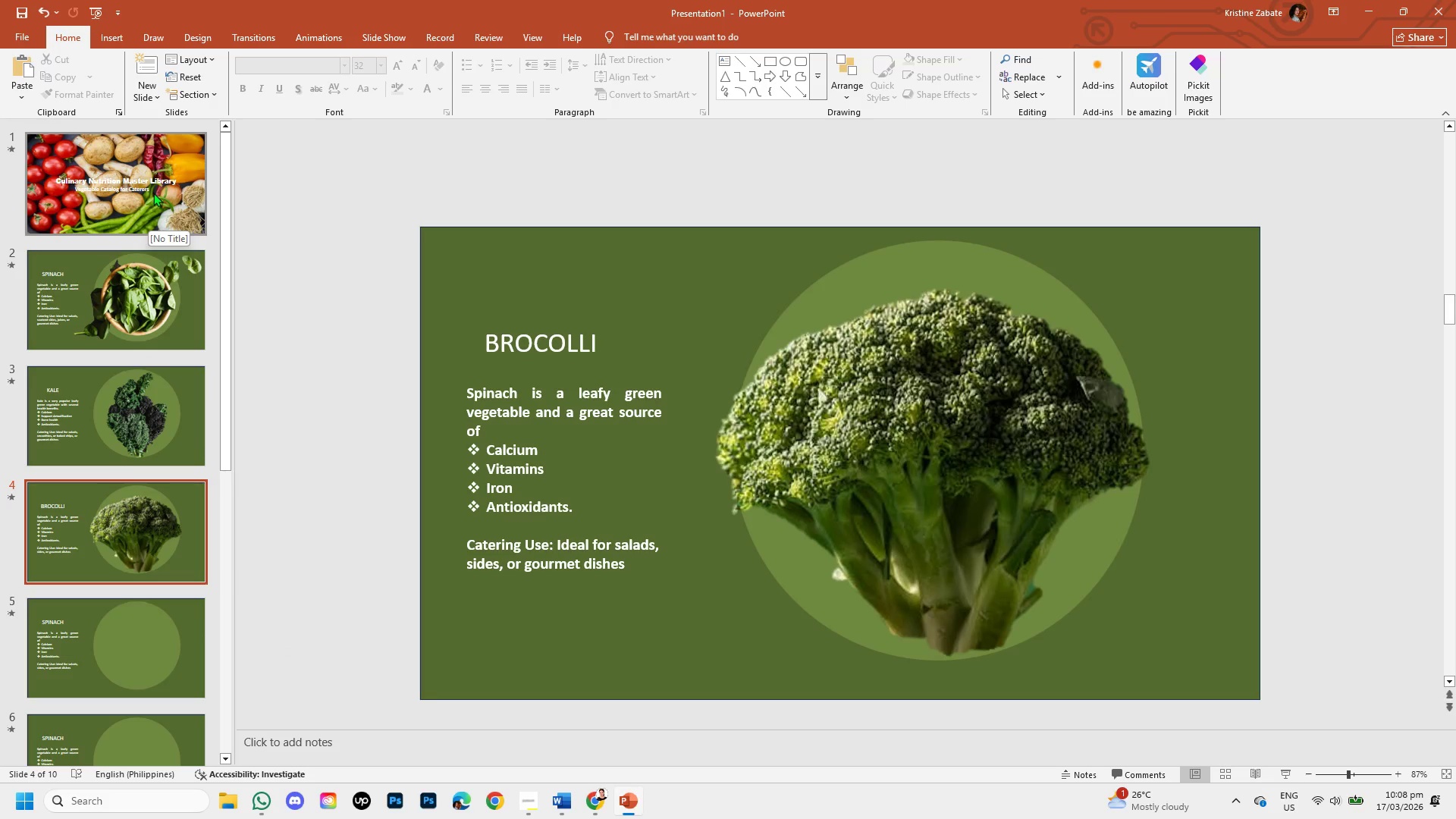 
mouse_move([581, 800])
 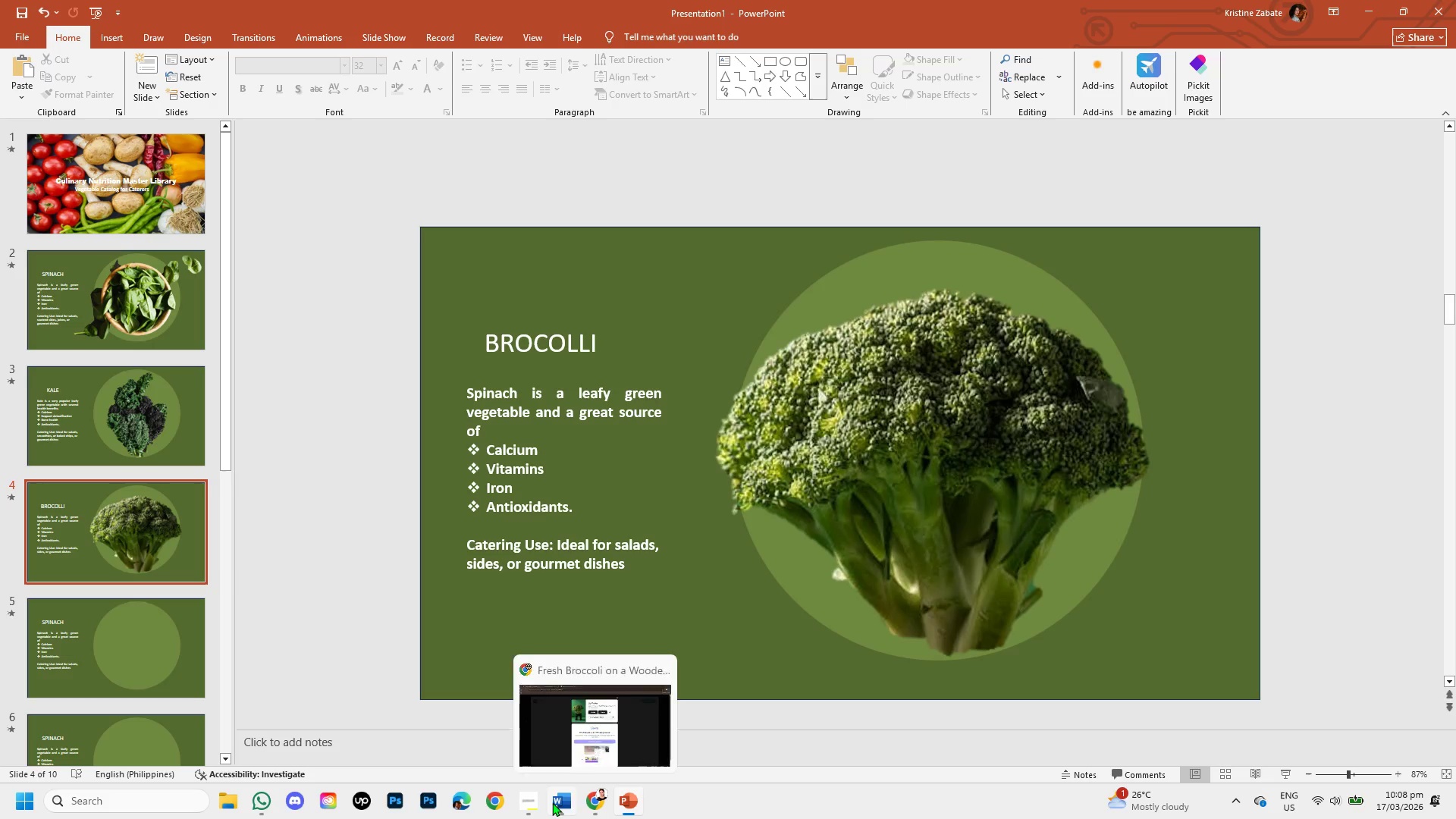 
left_click([552, 802])
 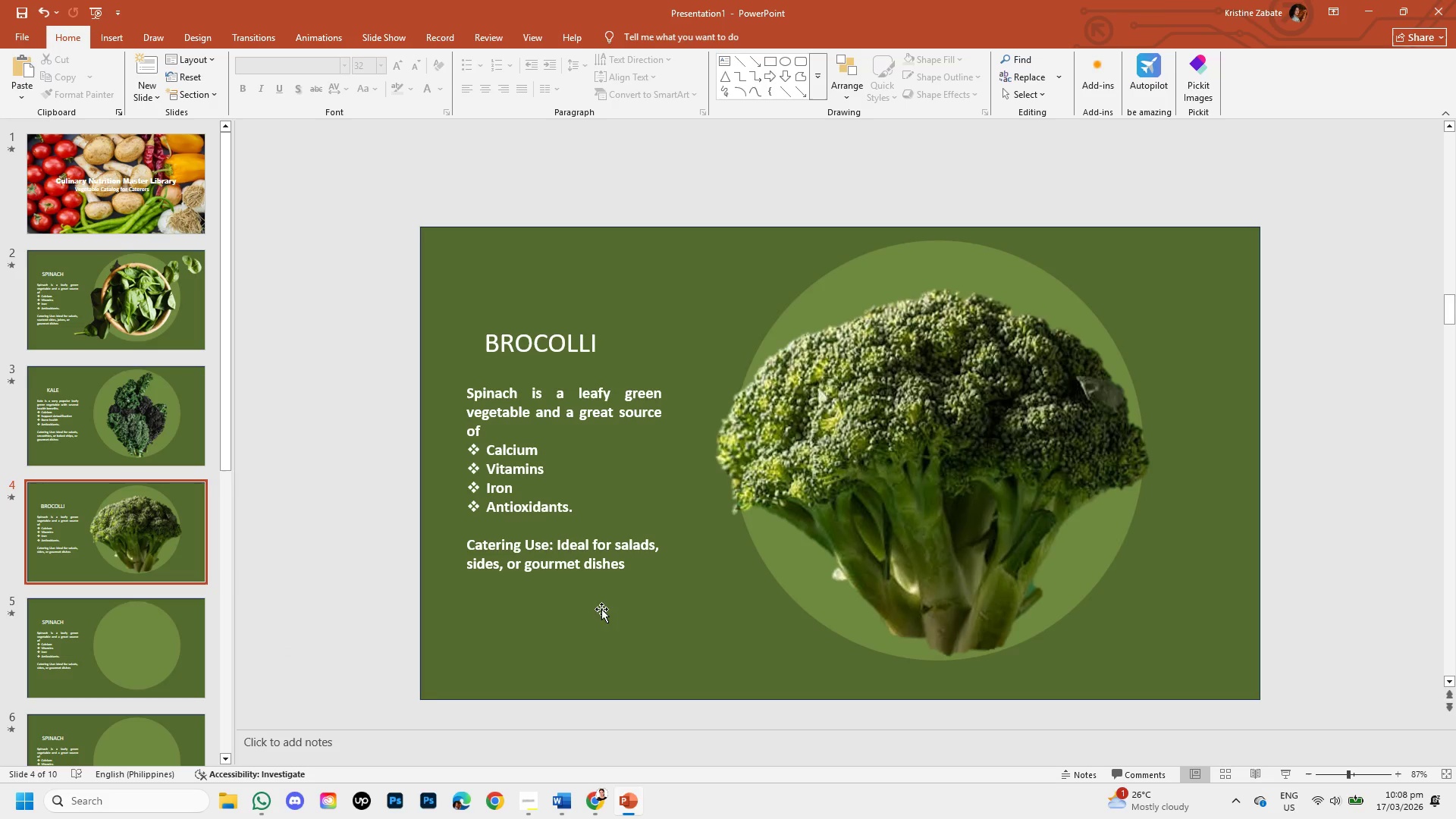 
left_click([593, 802])
 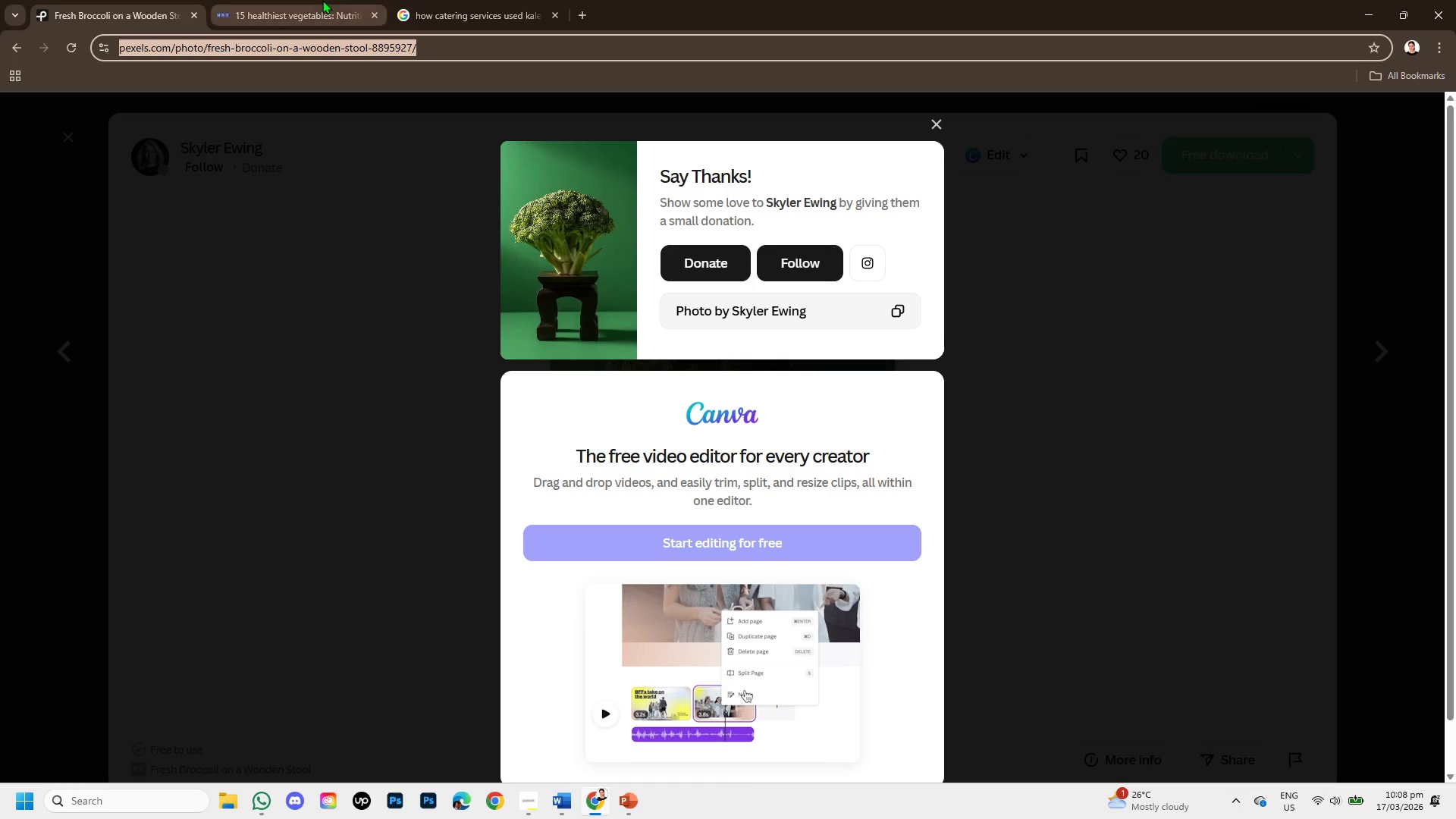 
left_click([322, 0])
 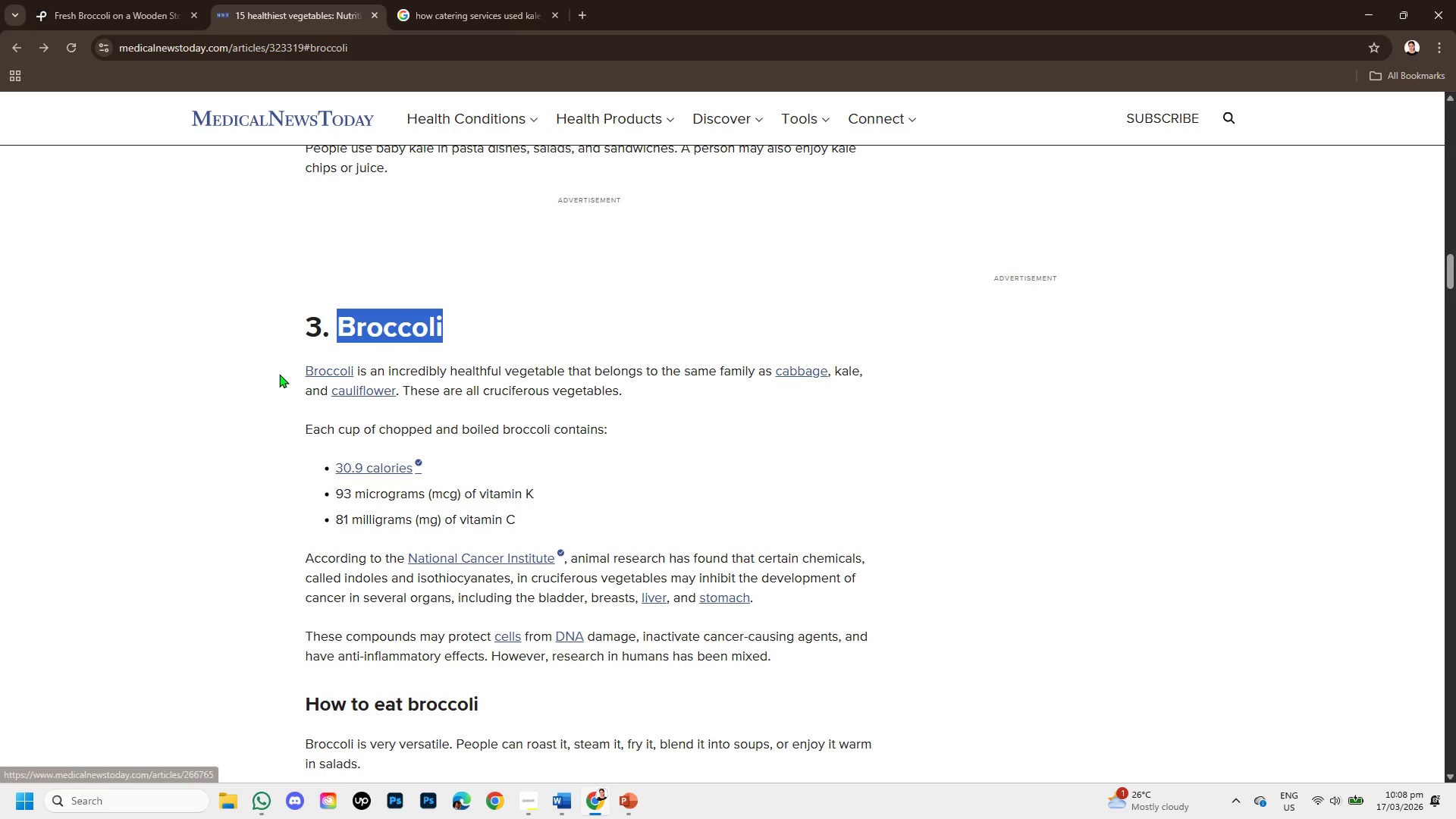 
left_click_drag(start_coordinate=[297, 367], to_coordinate=[623, 391])
 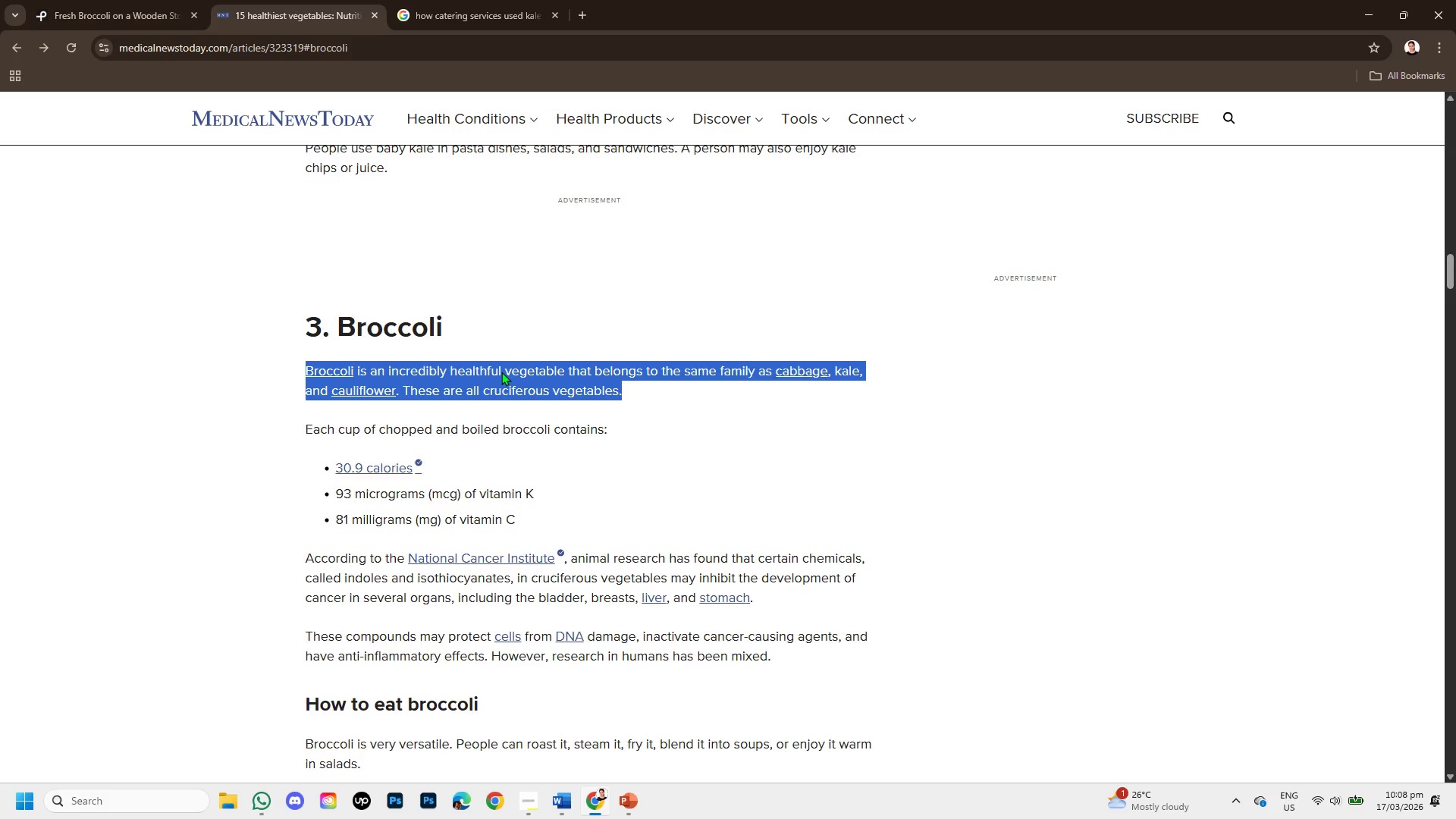 
right_click([501, 372])
 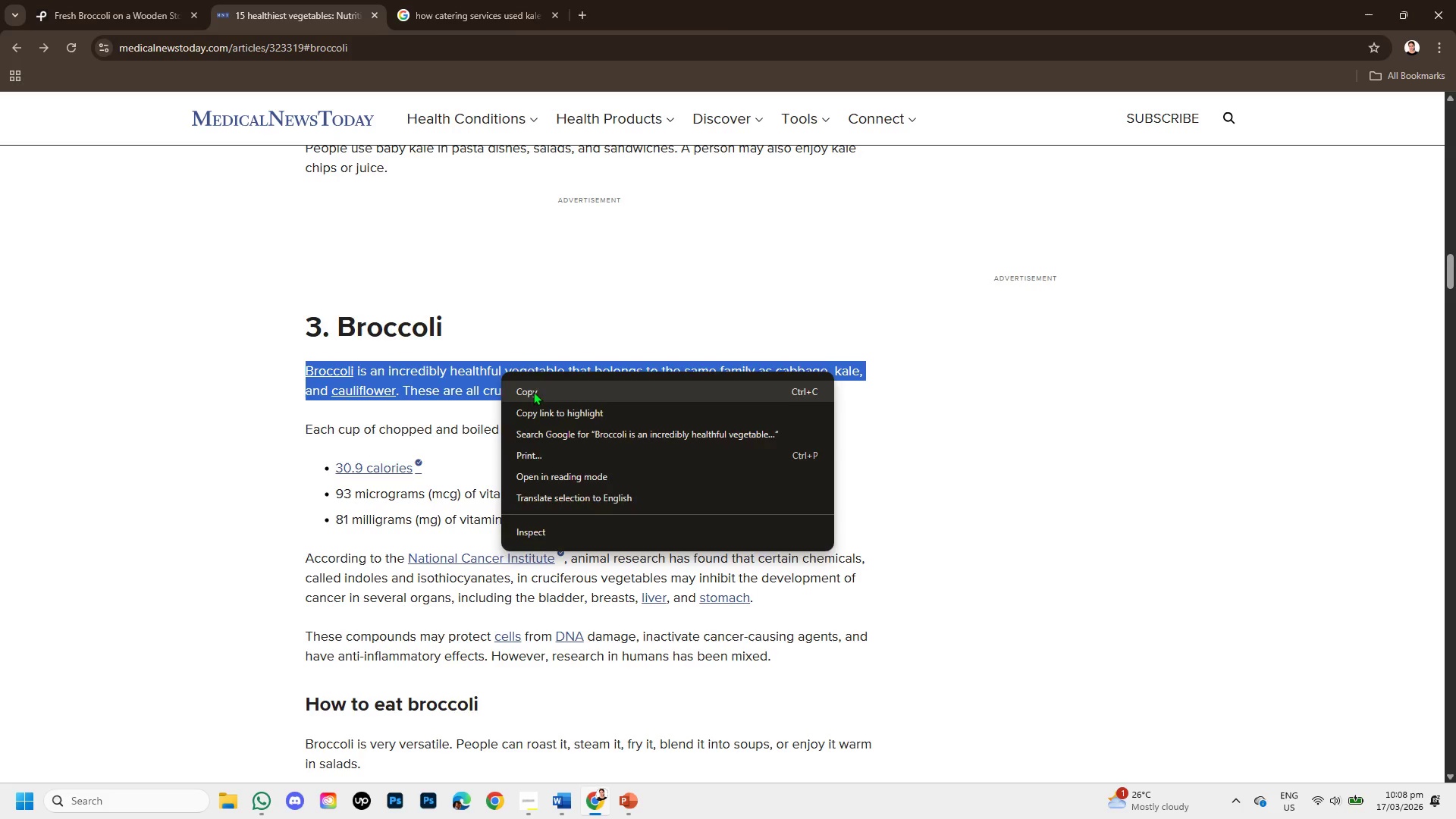 
left_click([533, 391])
 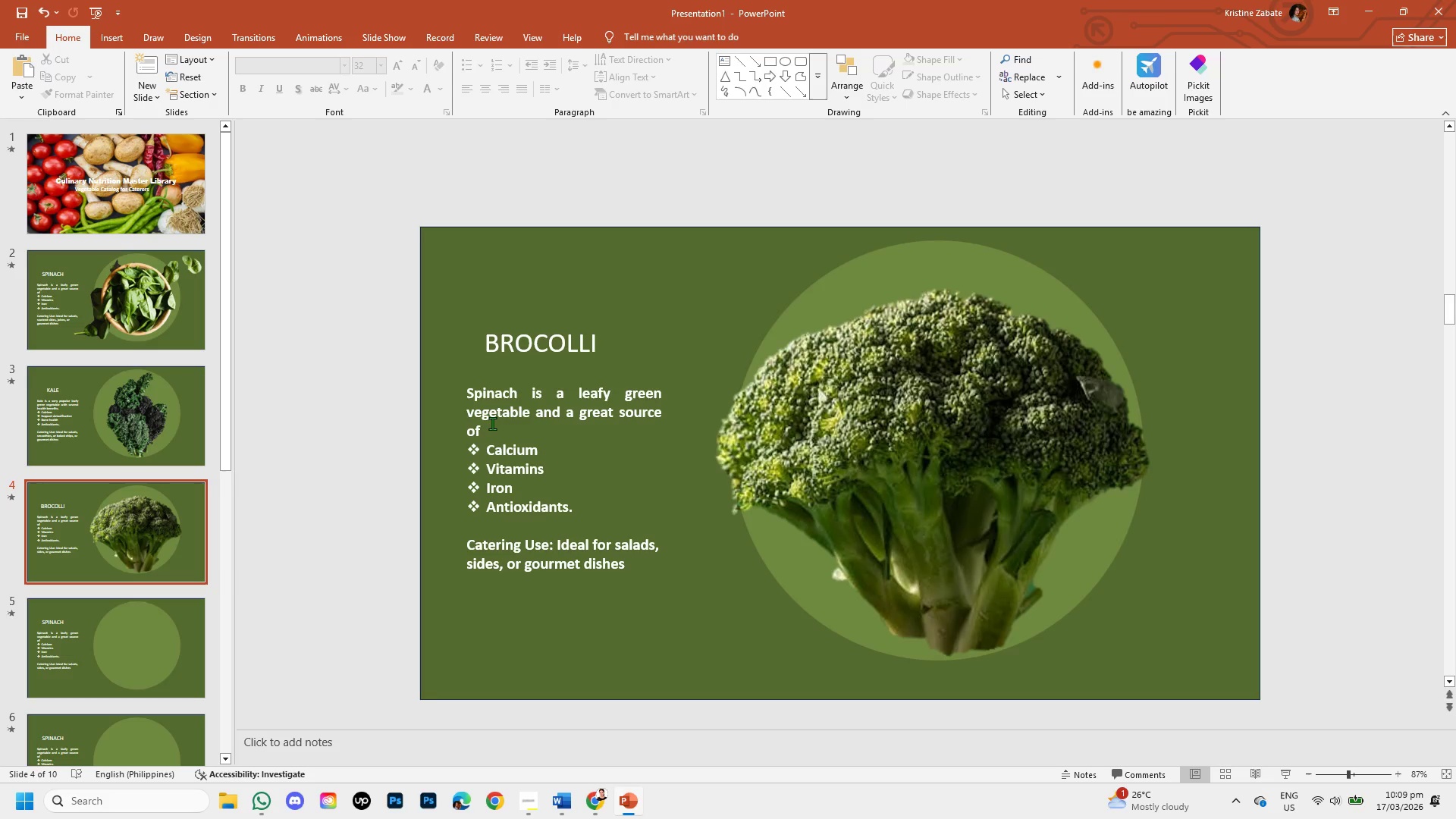 
left_click([492, 428])
 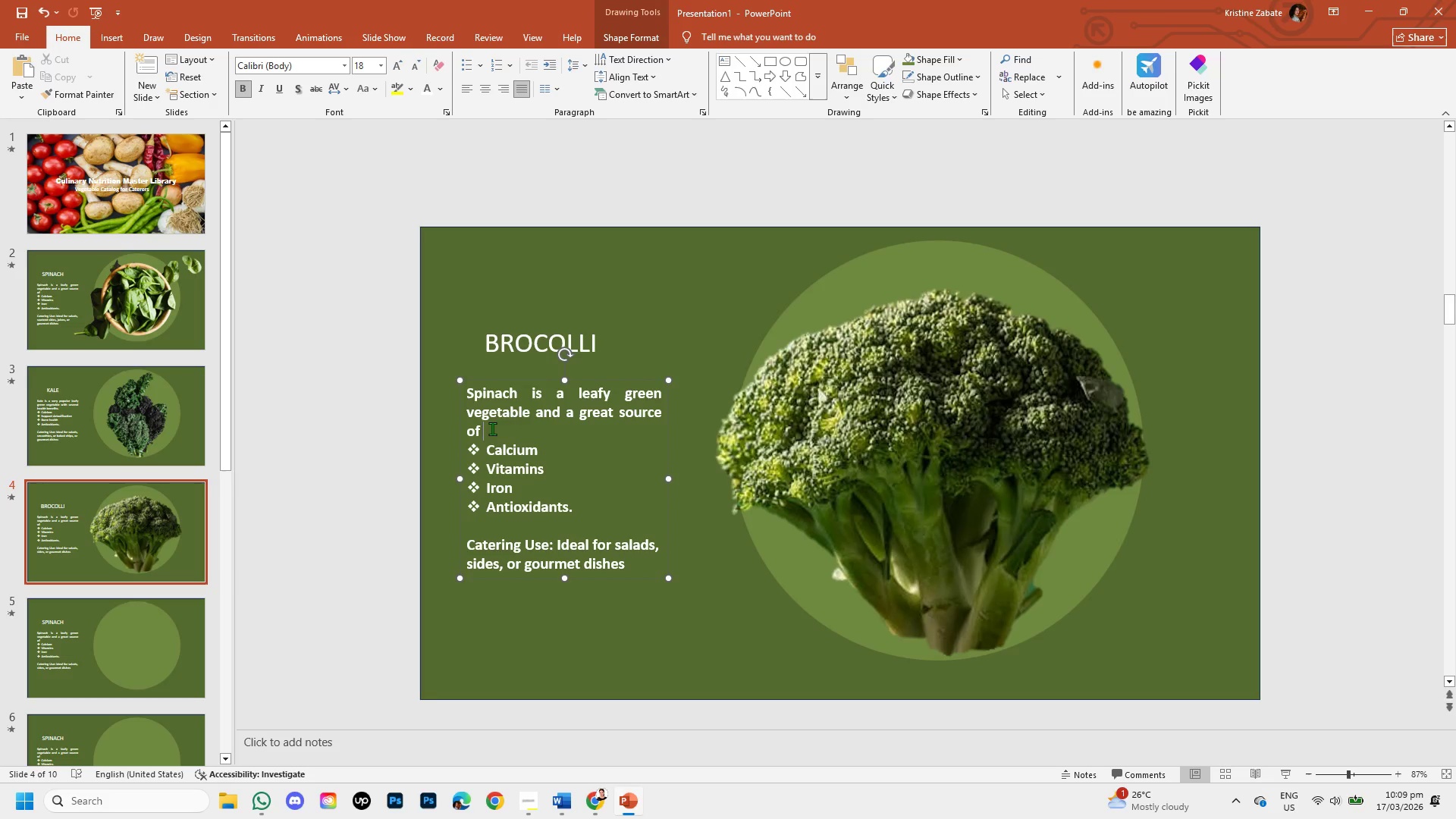 
left_click_drag(start_coordinate=[492, 428], to_coordinate=[492, 398])
 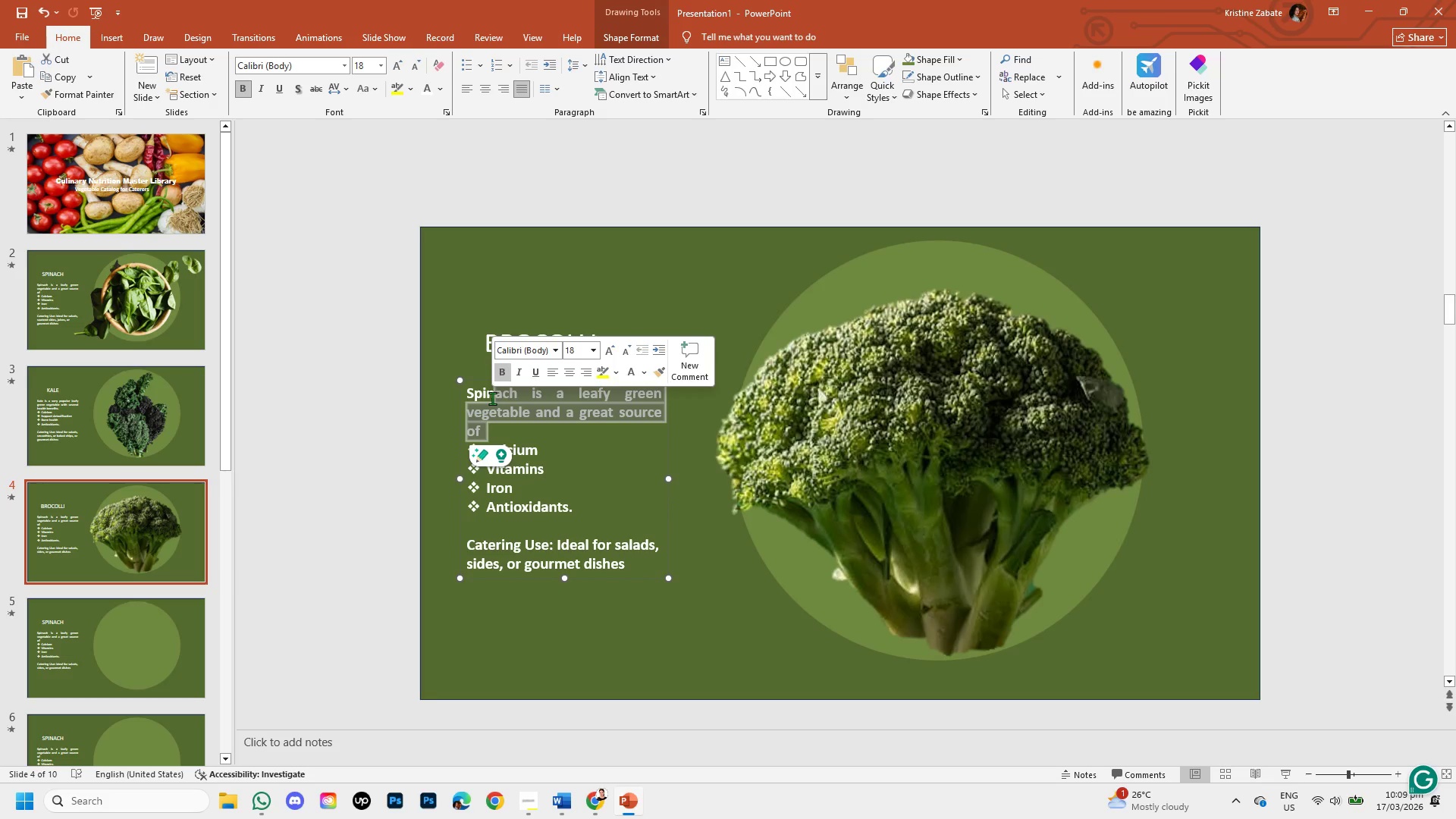 
key(Backspace)
 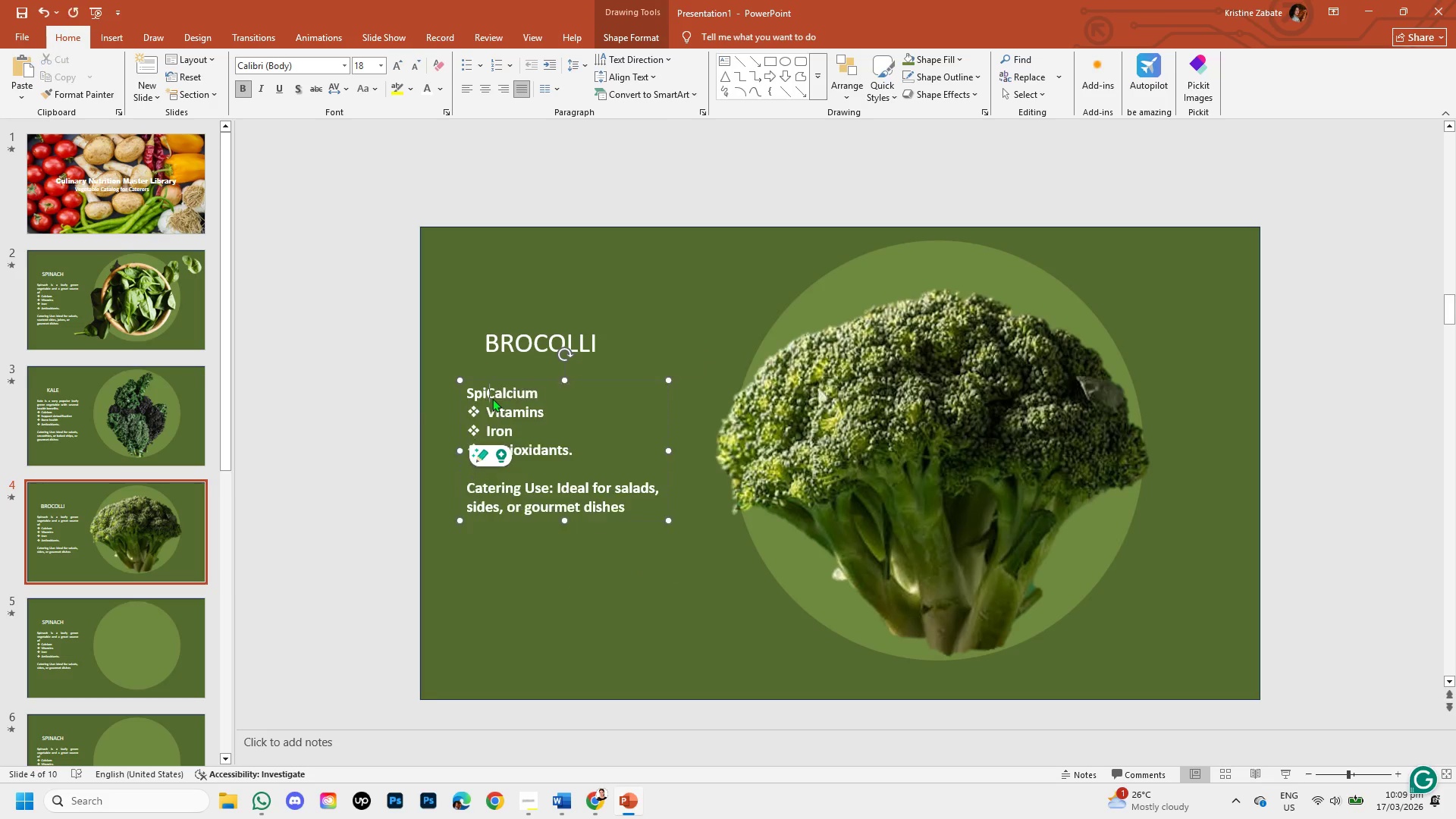 
key(Backspace)
 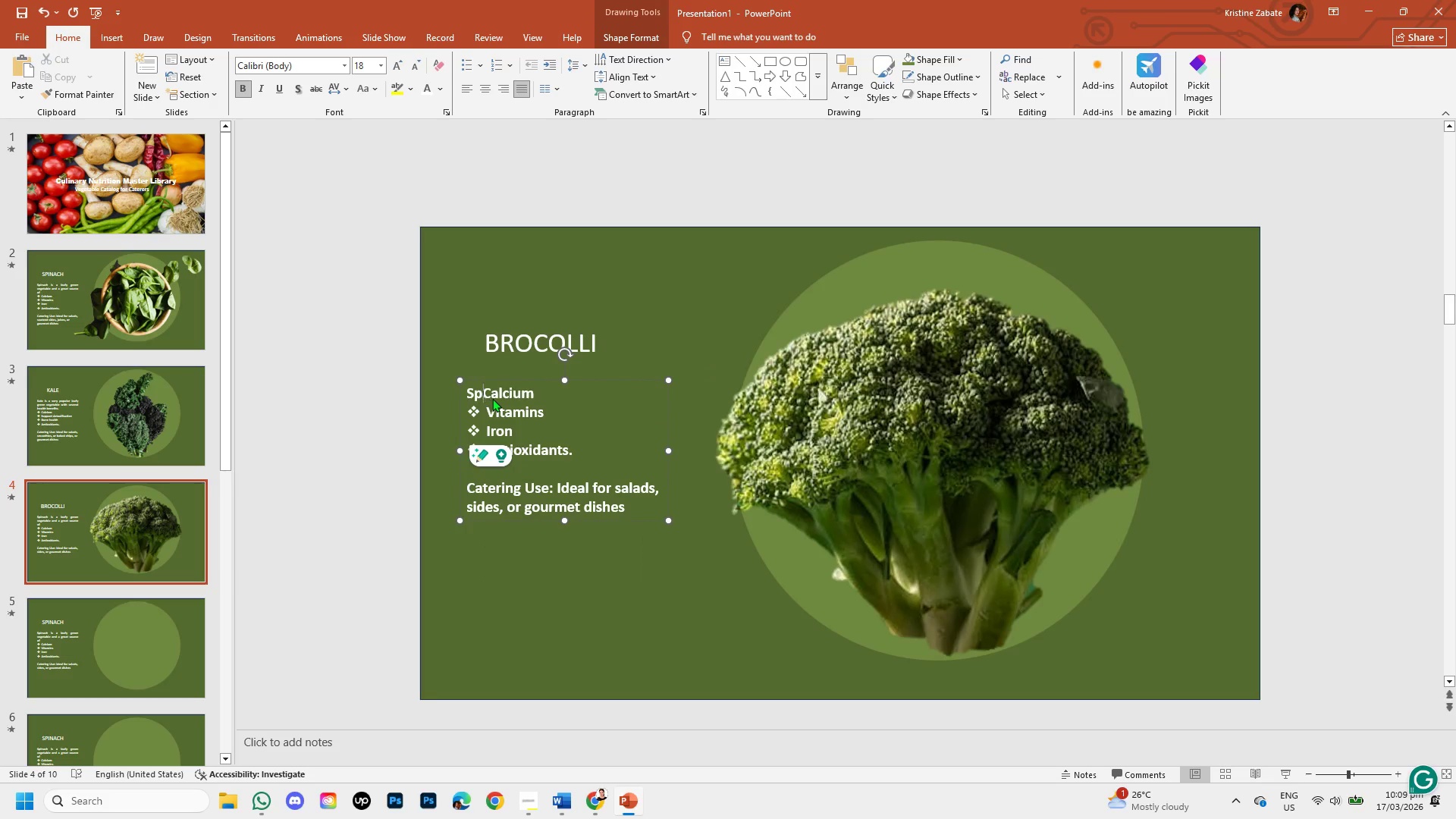 
key(Backspace)
 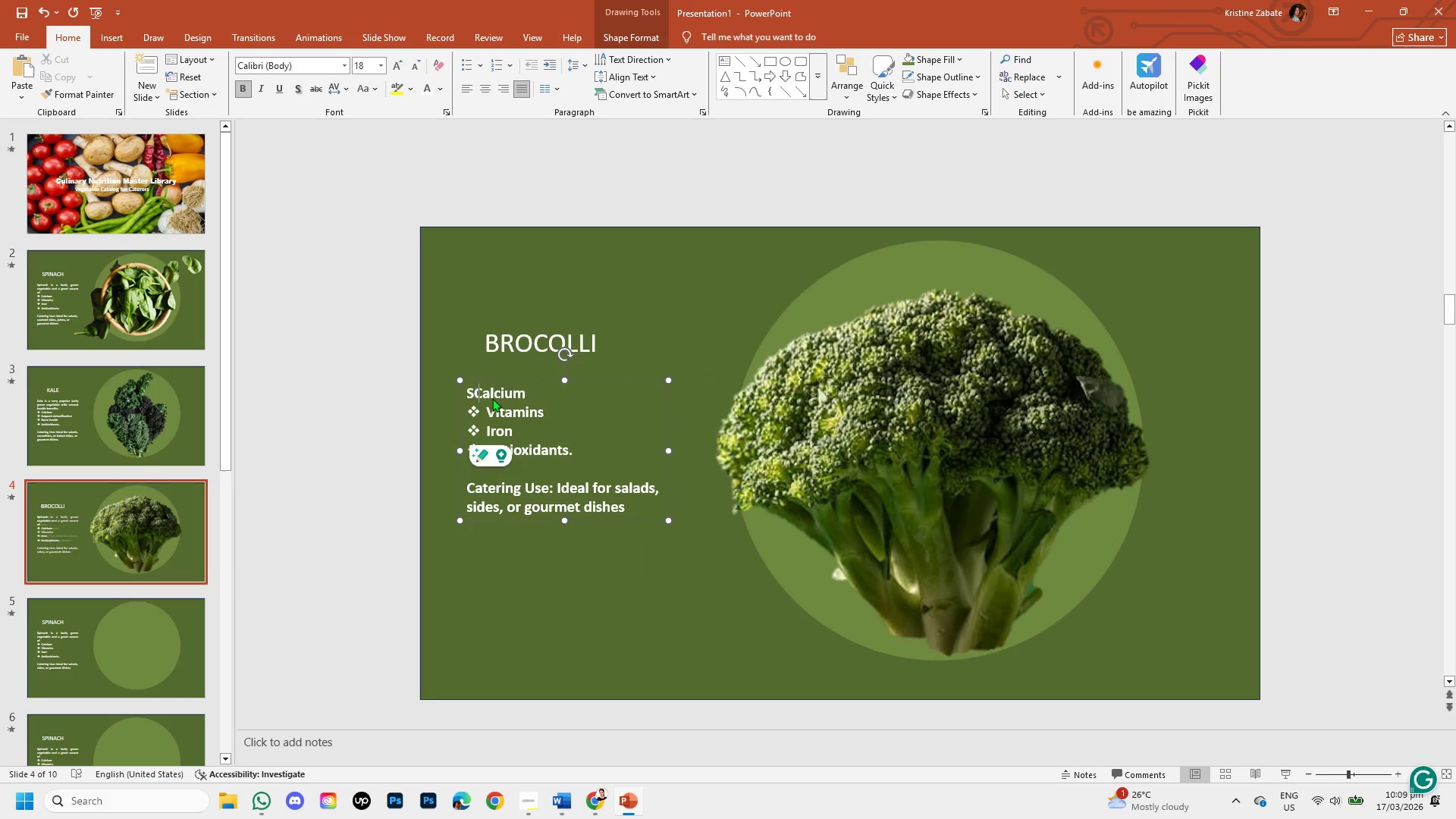 
key(Backspace)
 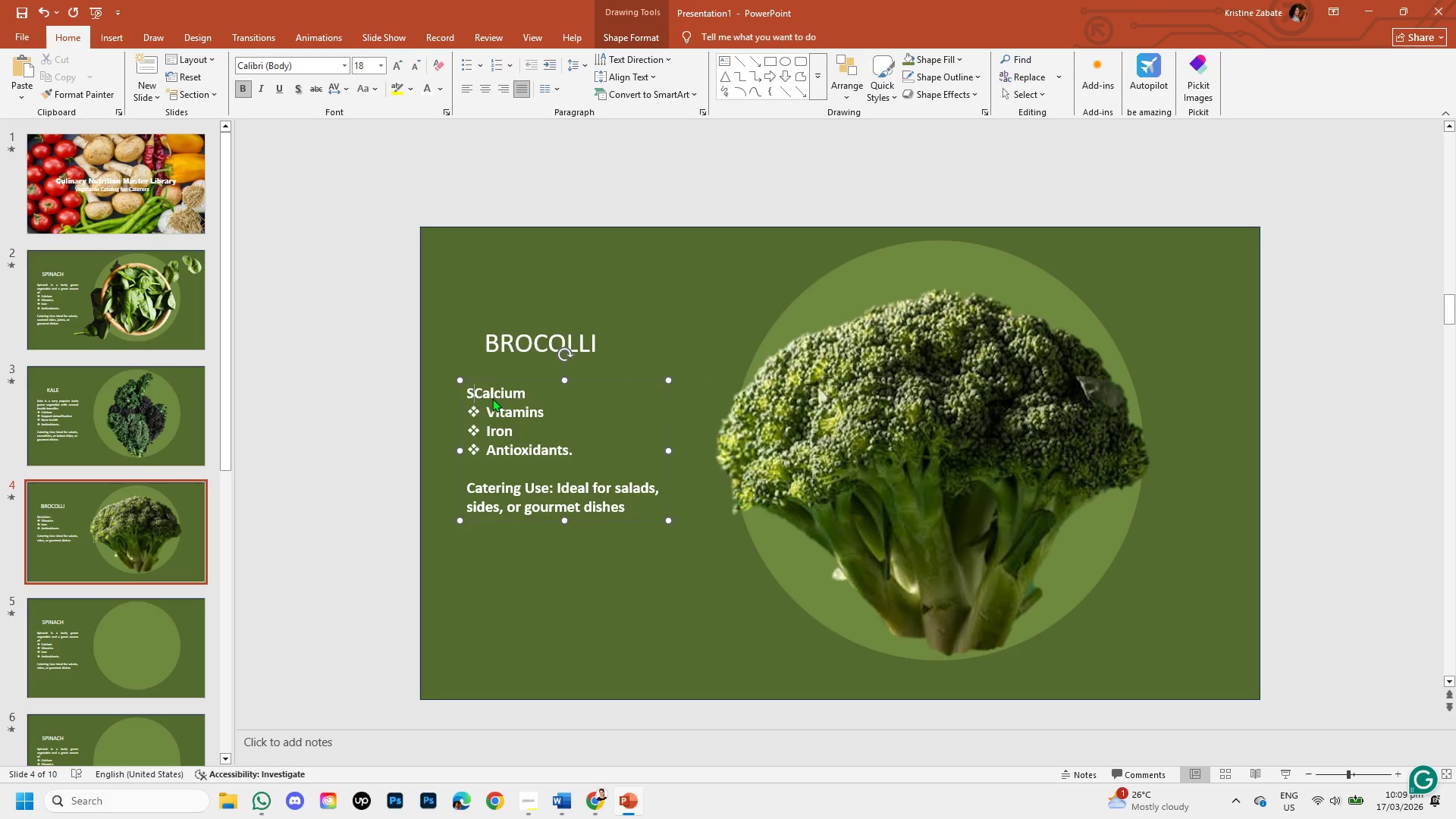 
key(Backspace)
 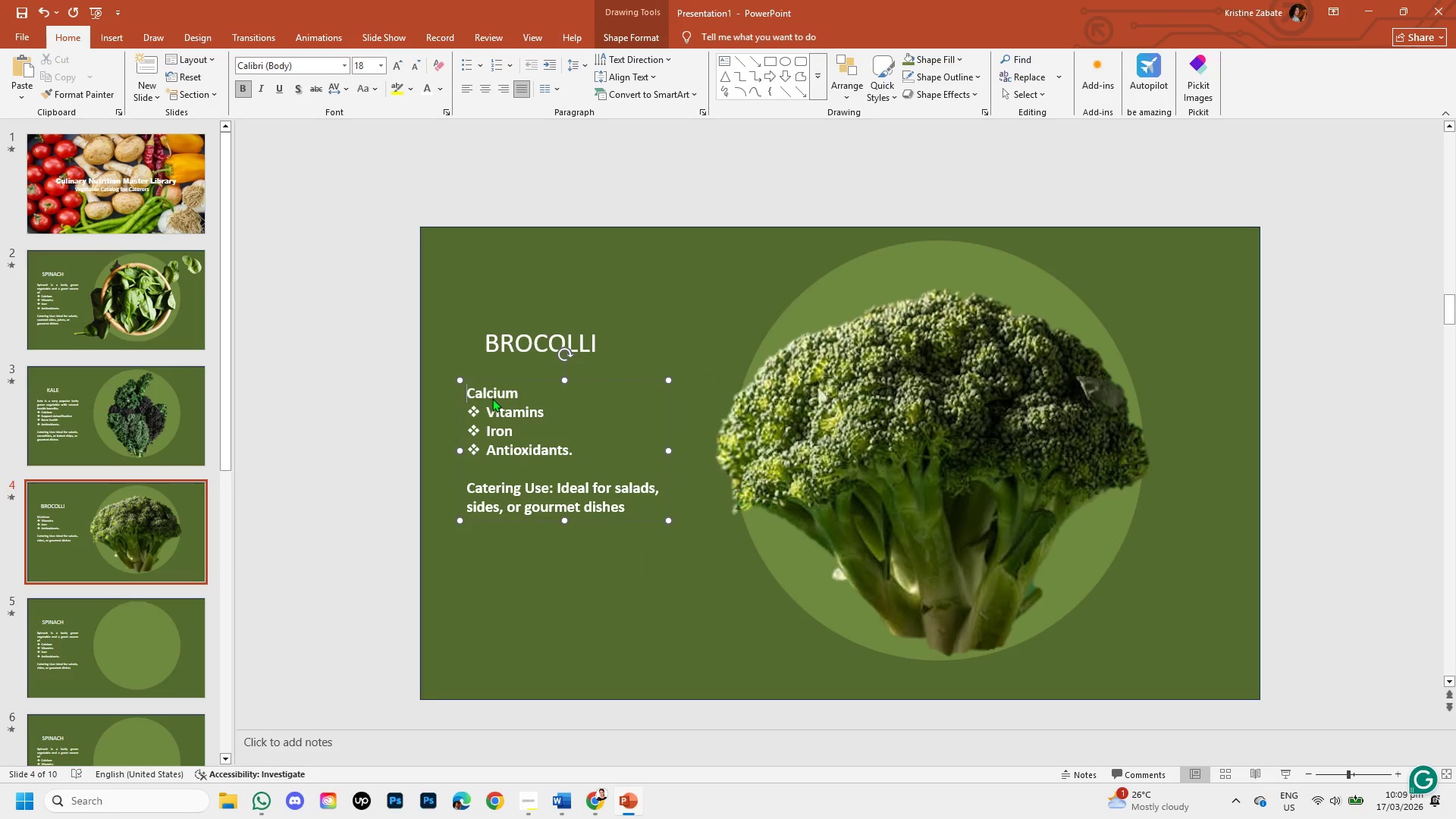 
key(Control+V)
 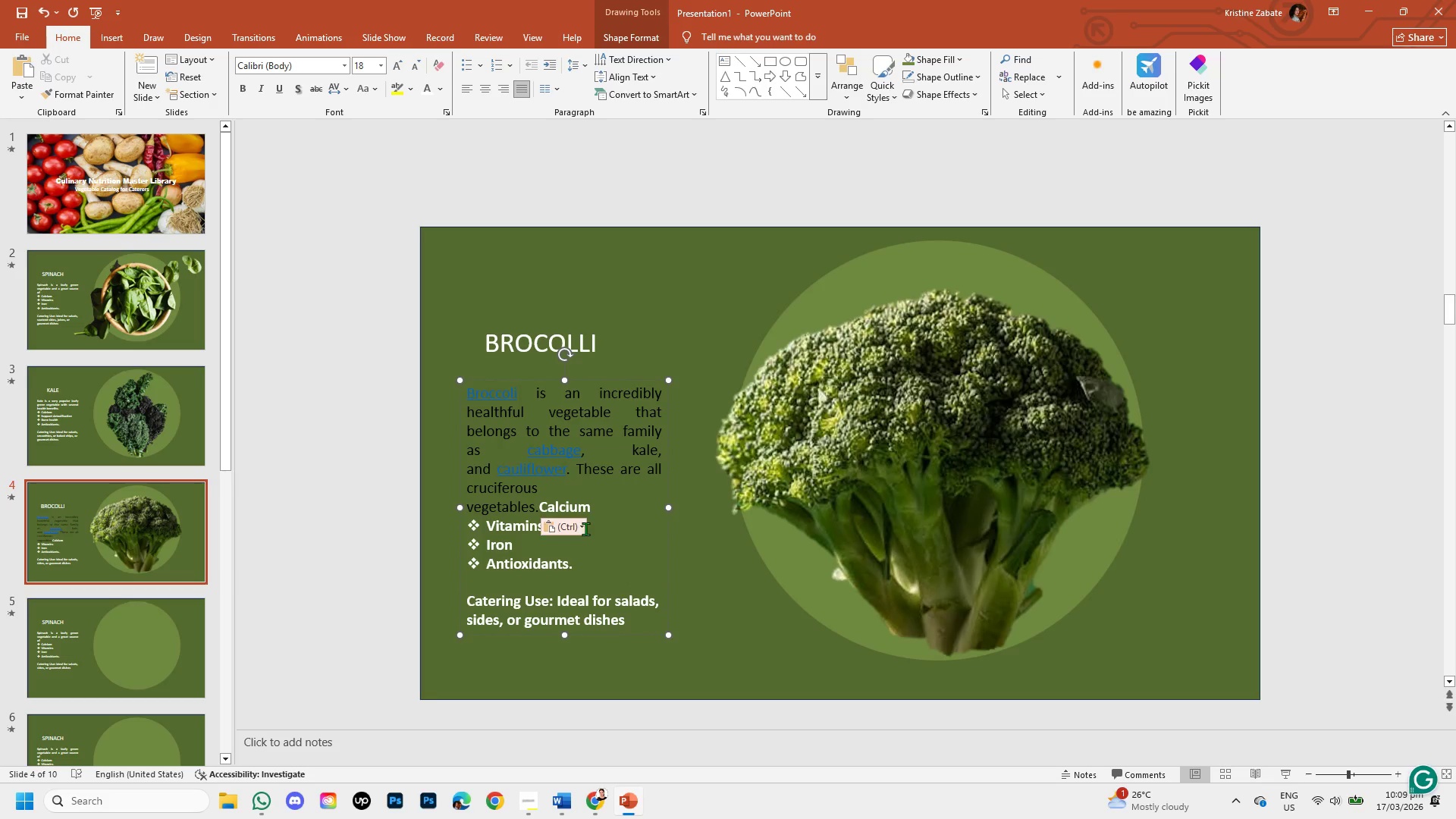 
left_click([580, 526])
 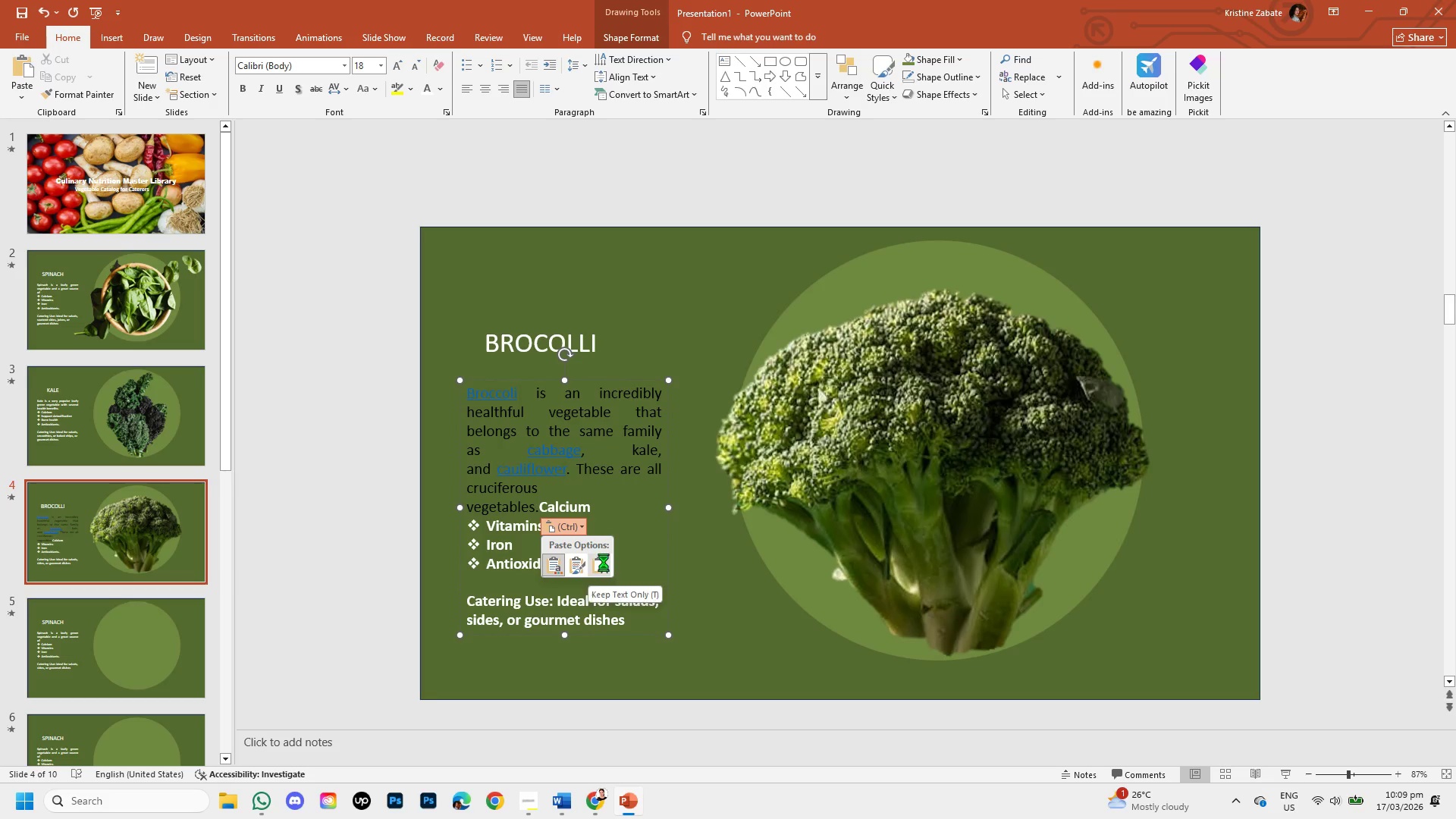 
left_click([604, 562])
 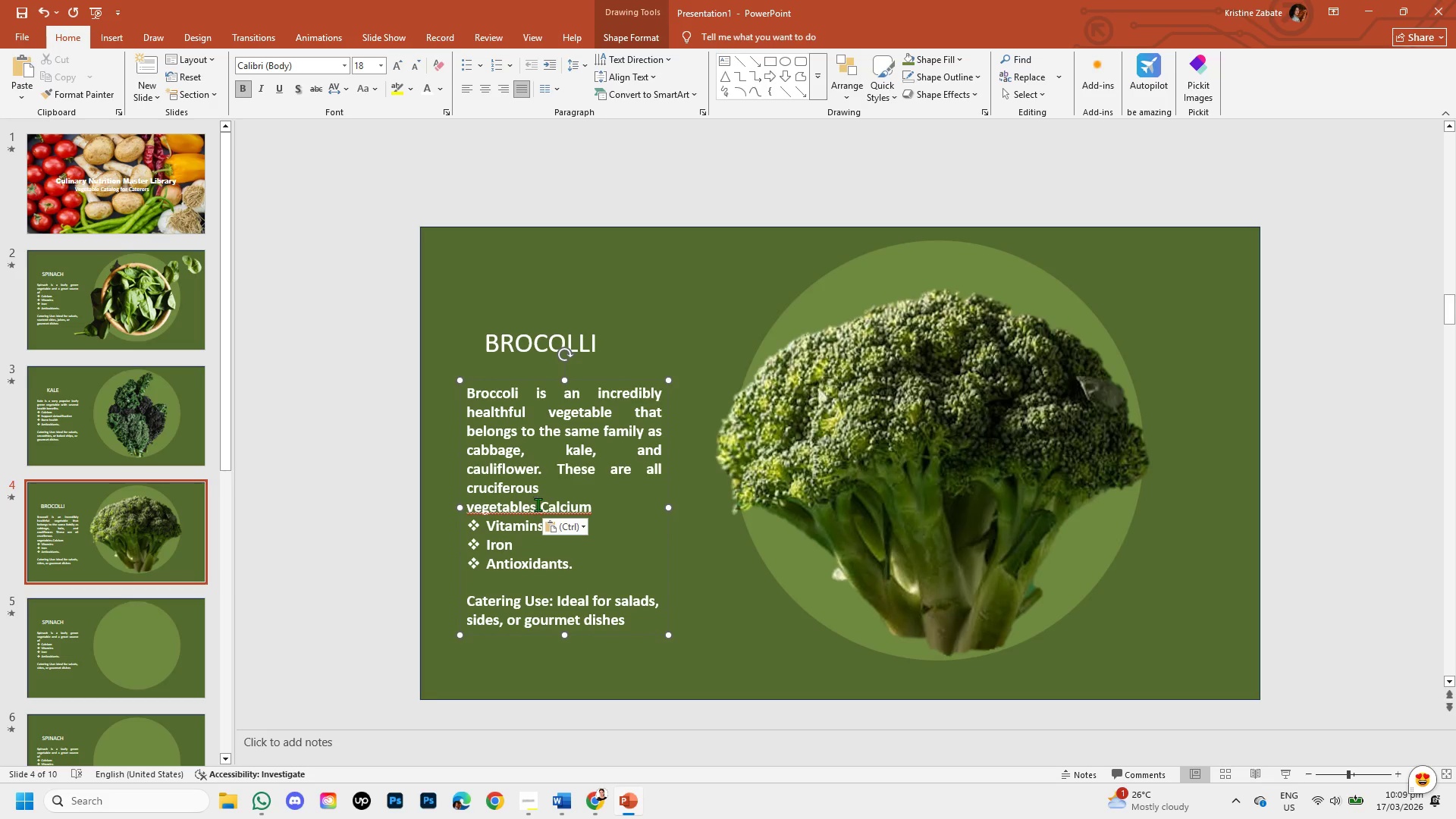 
key(Enter)
 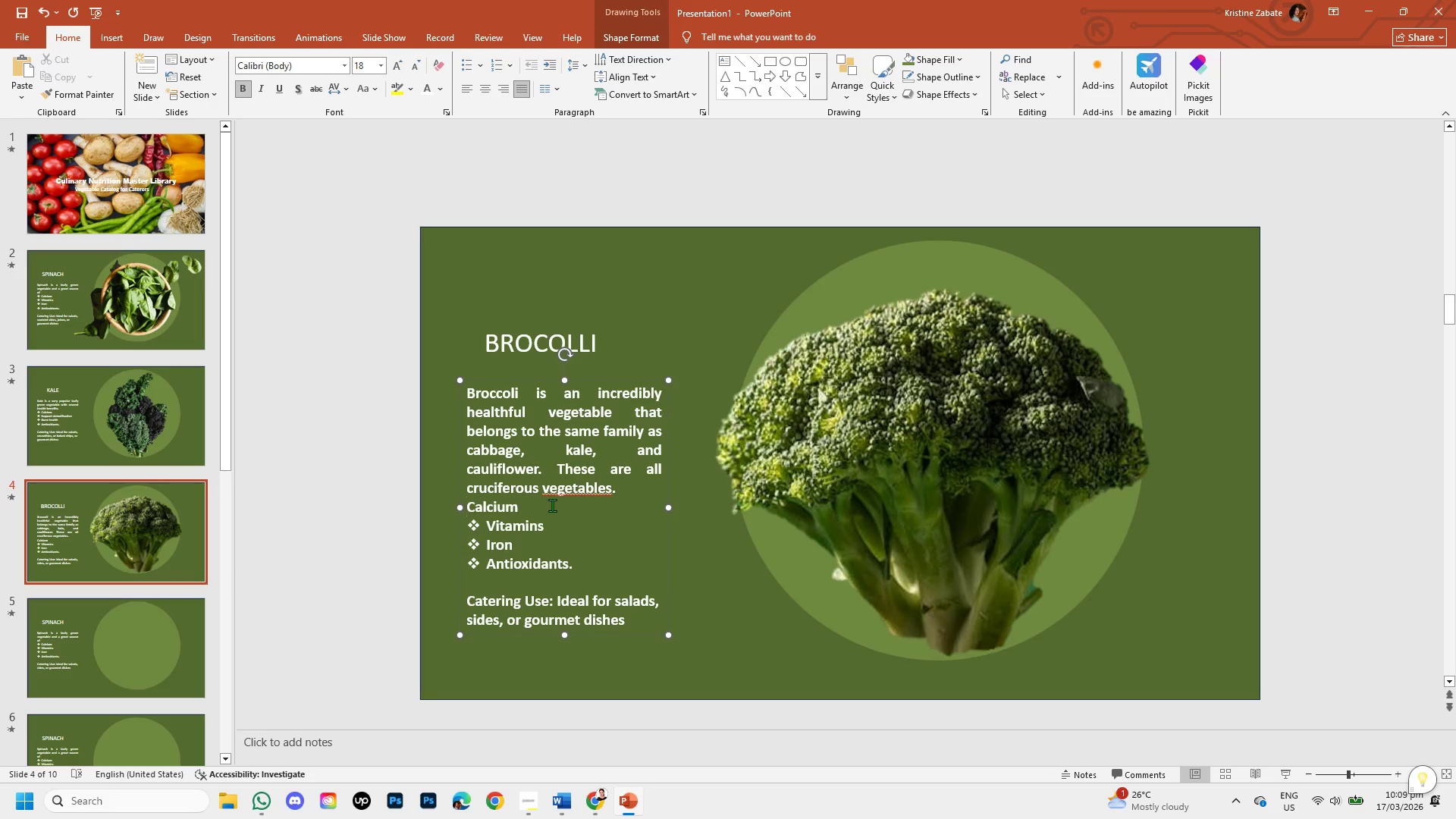 
key(Backspace)
 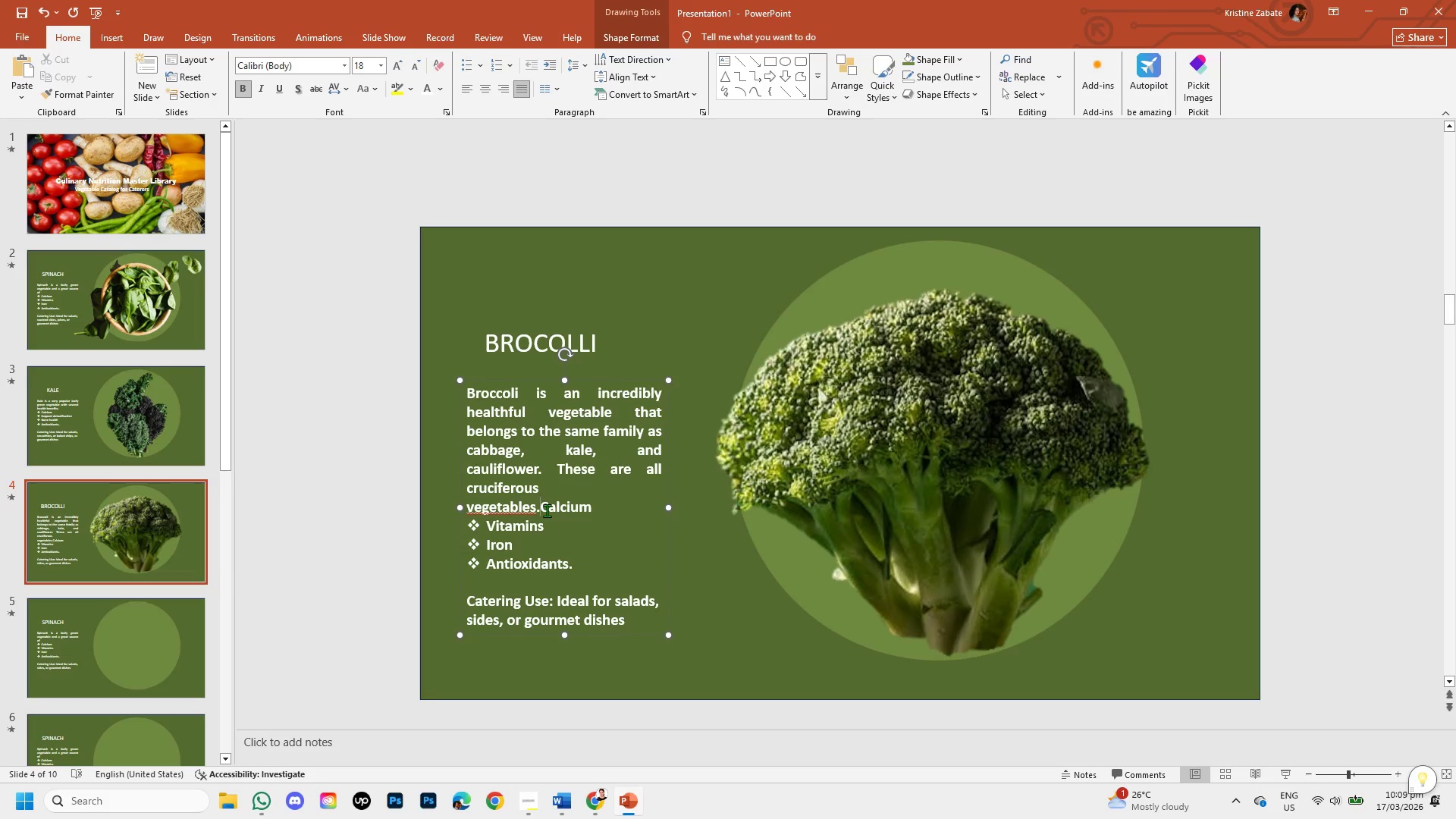 
key(Enter)
 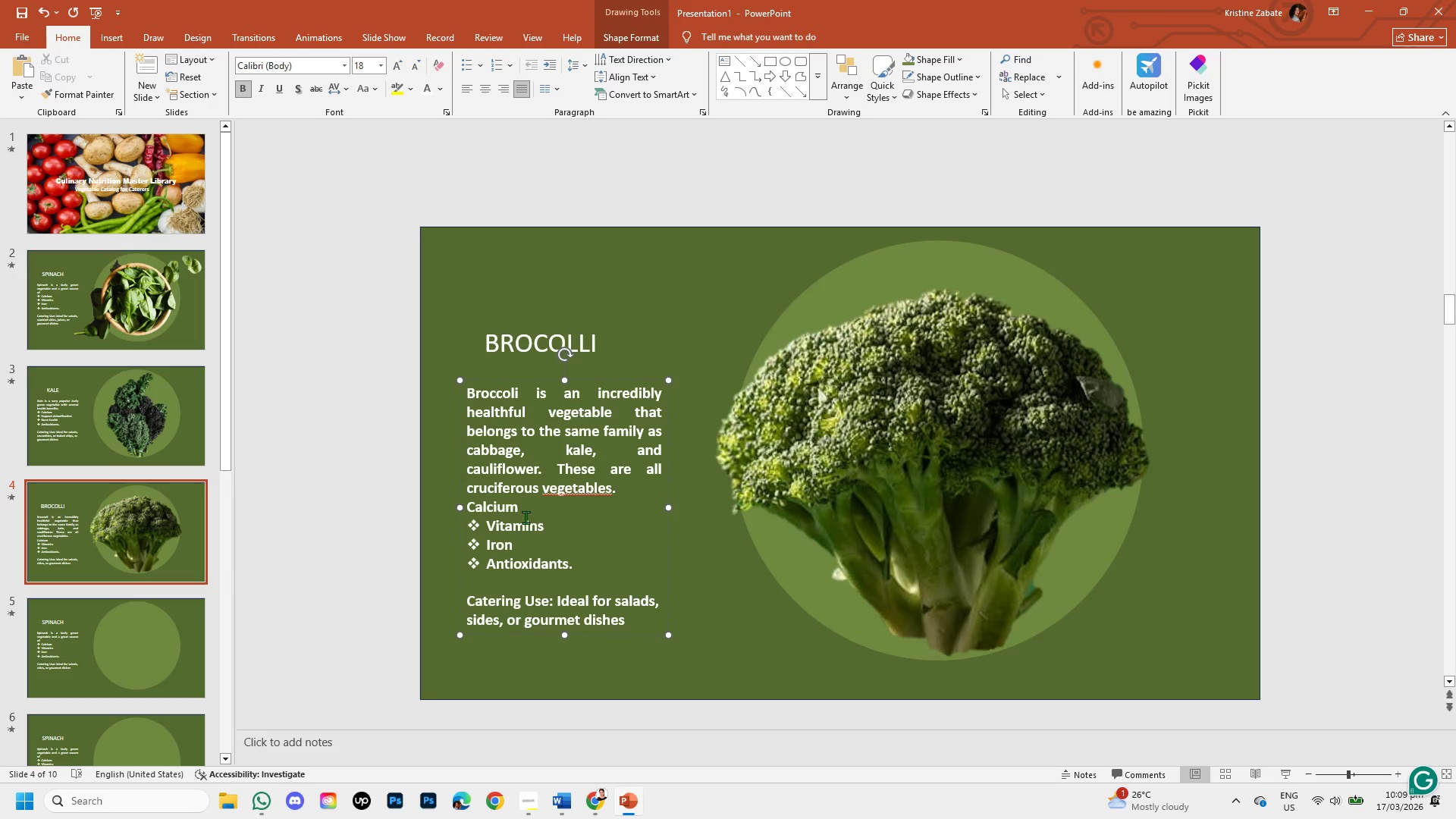 
left_click([526, 517])
 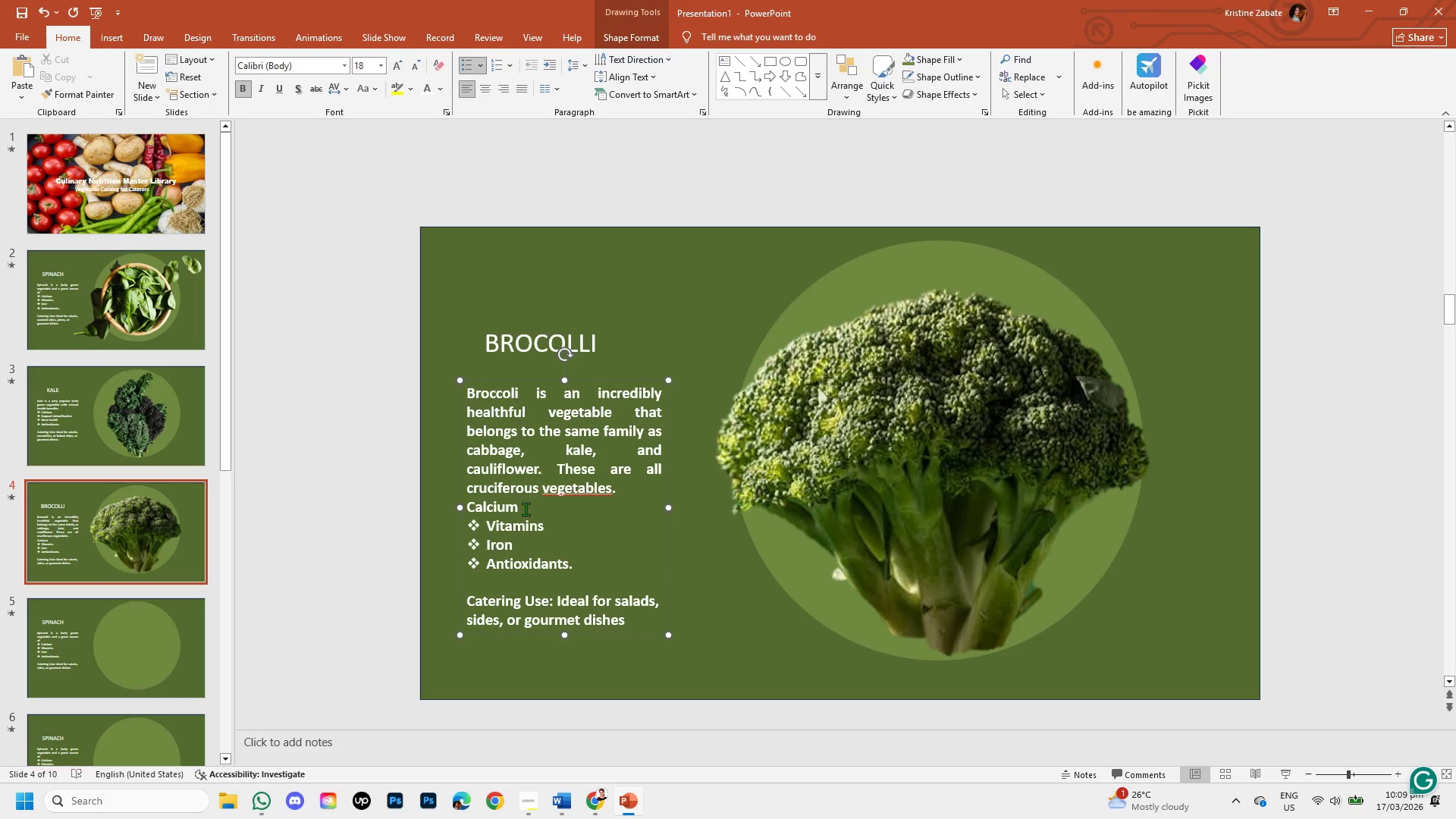 
left_click([526, 509])
 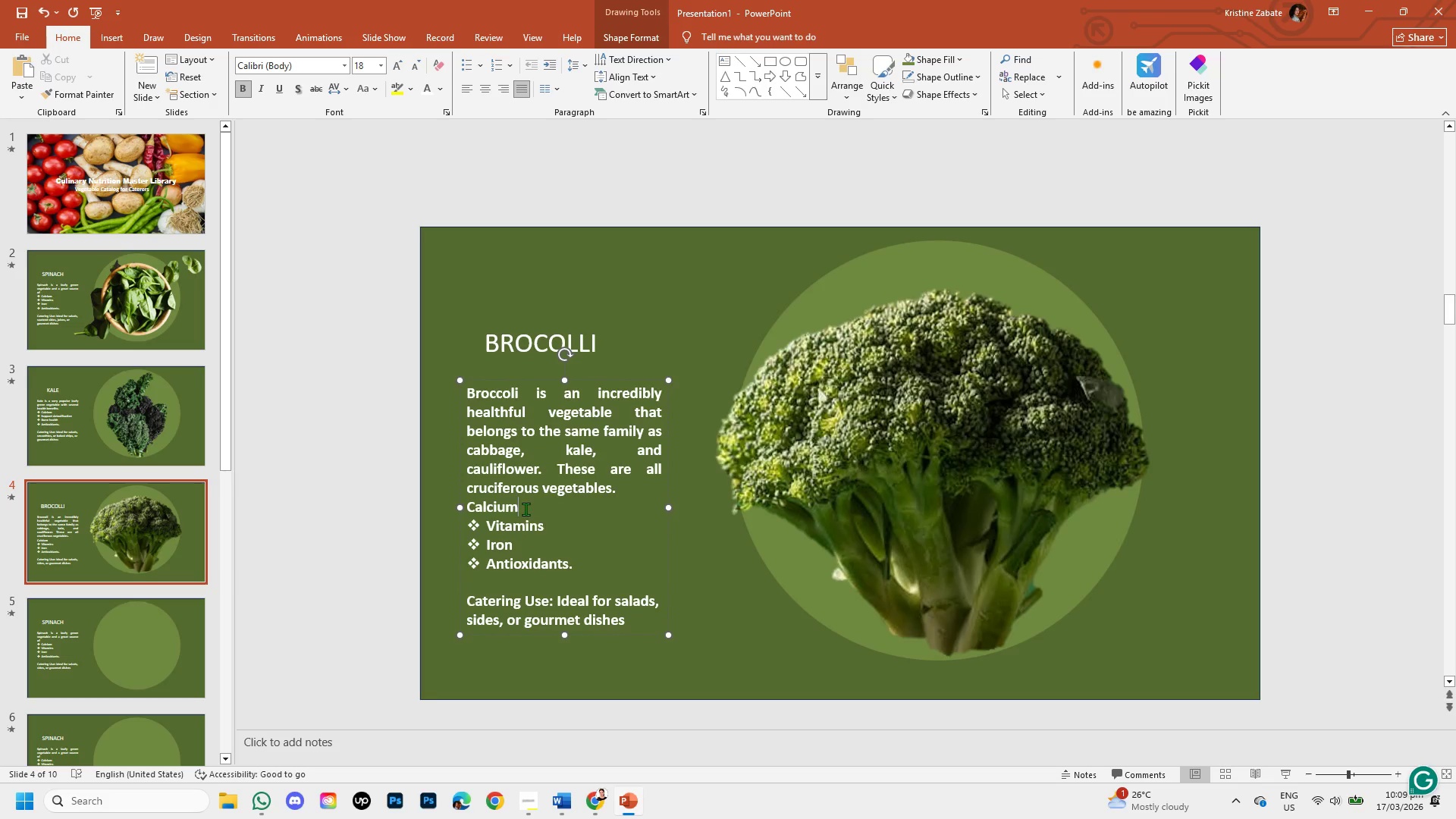 
key(Backspace)
 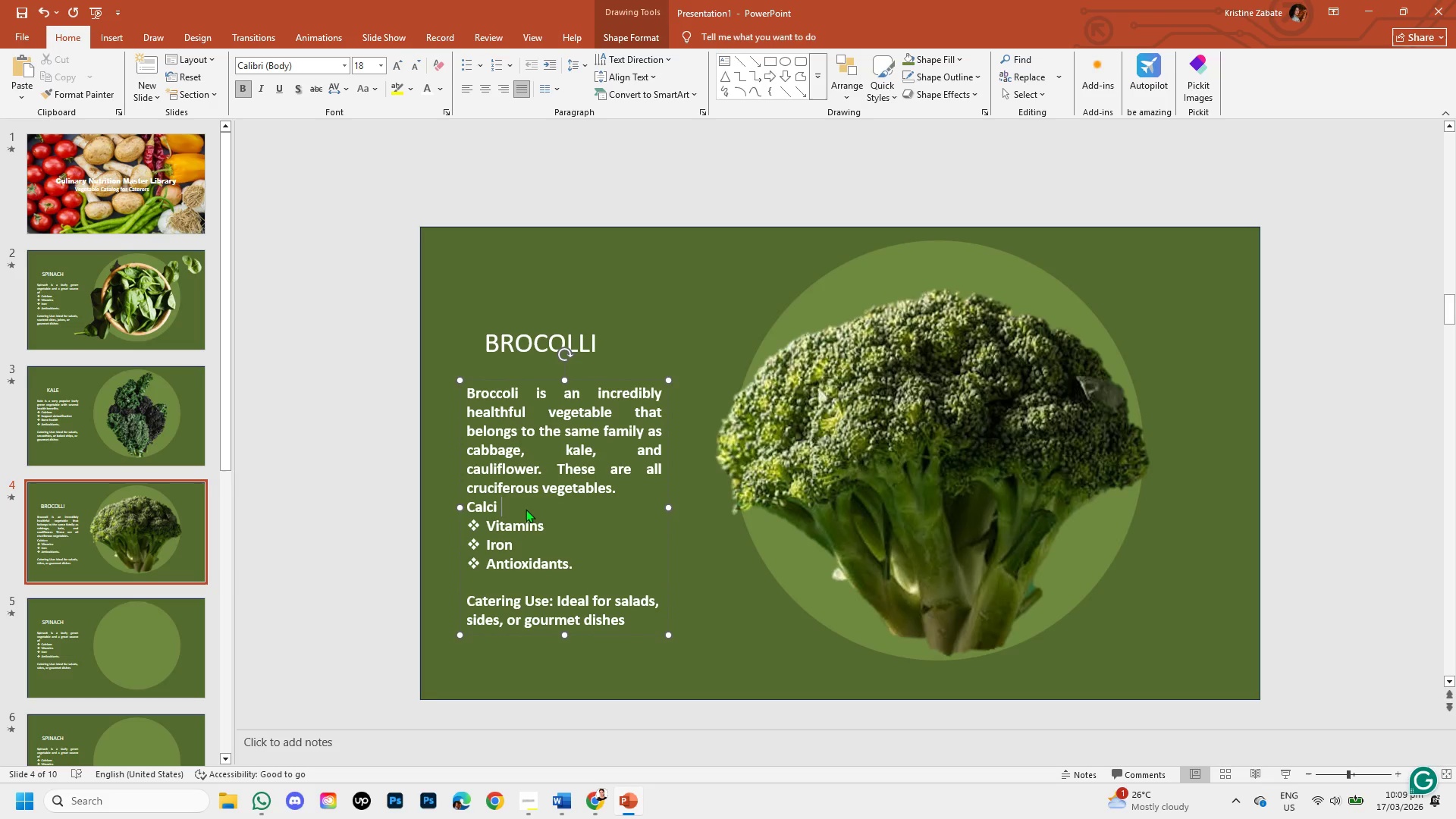 
key(Backspace)
 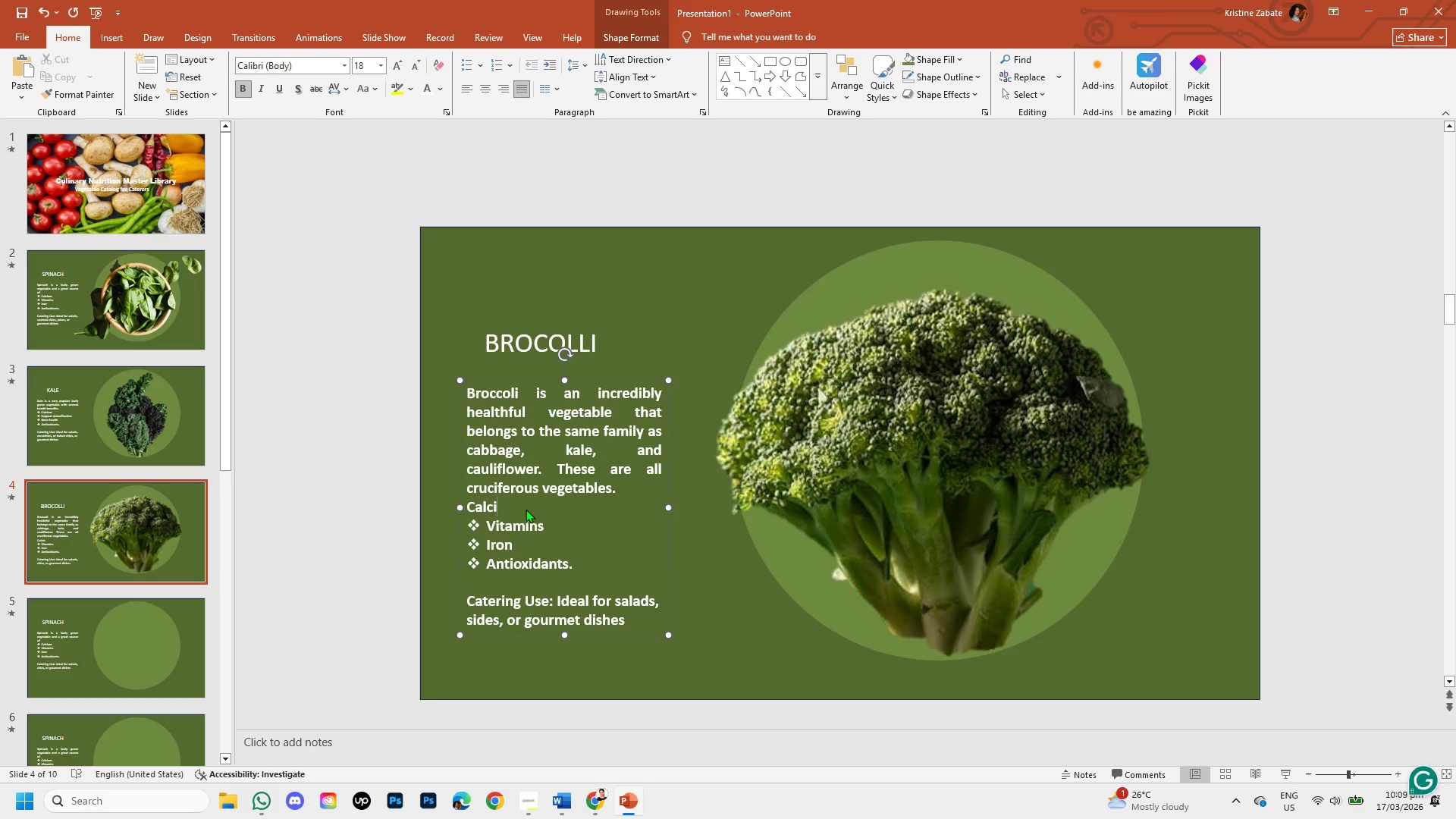 
key(Backspace)
 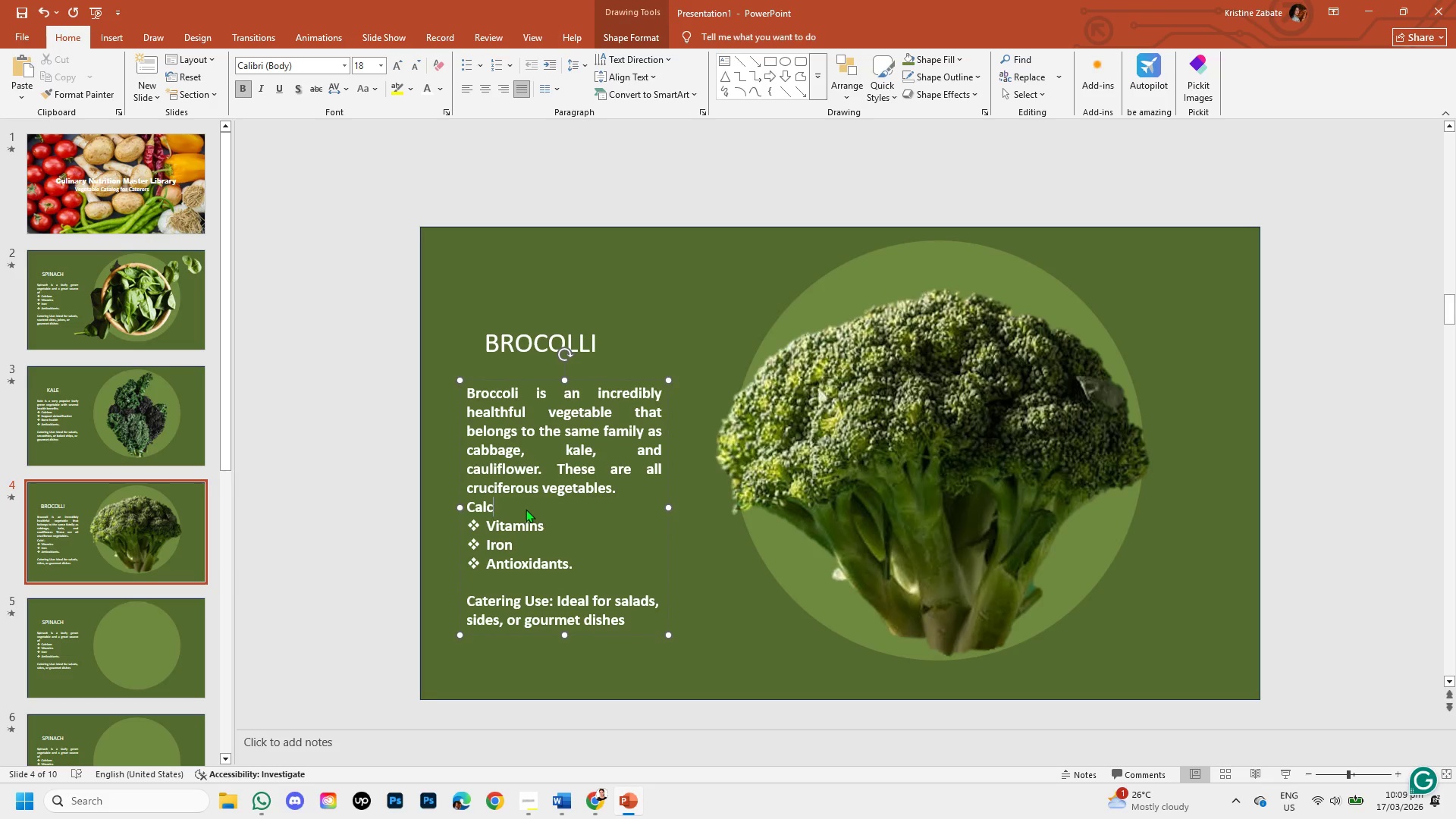 
key(Backspace)
 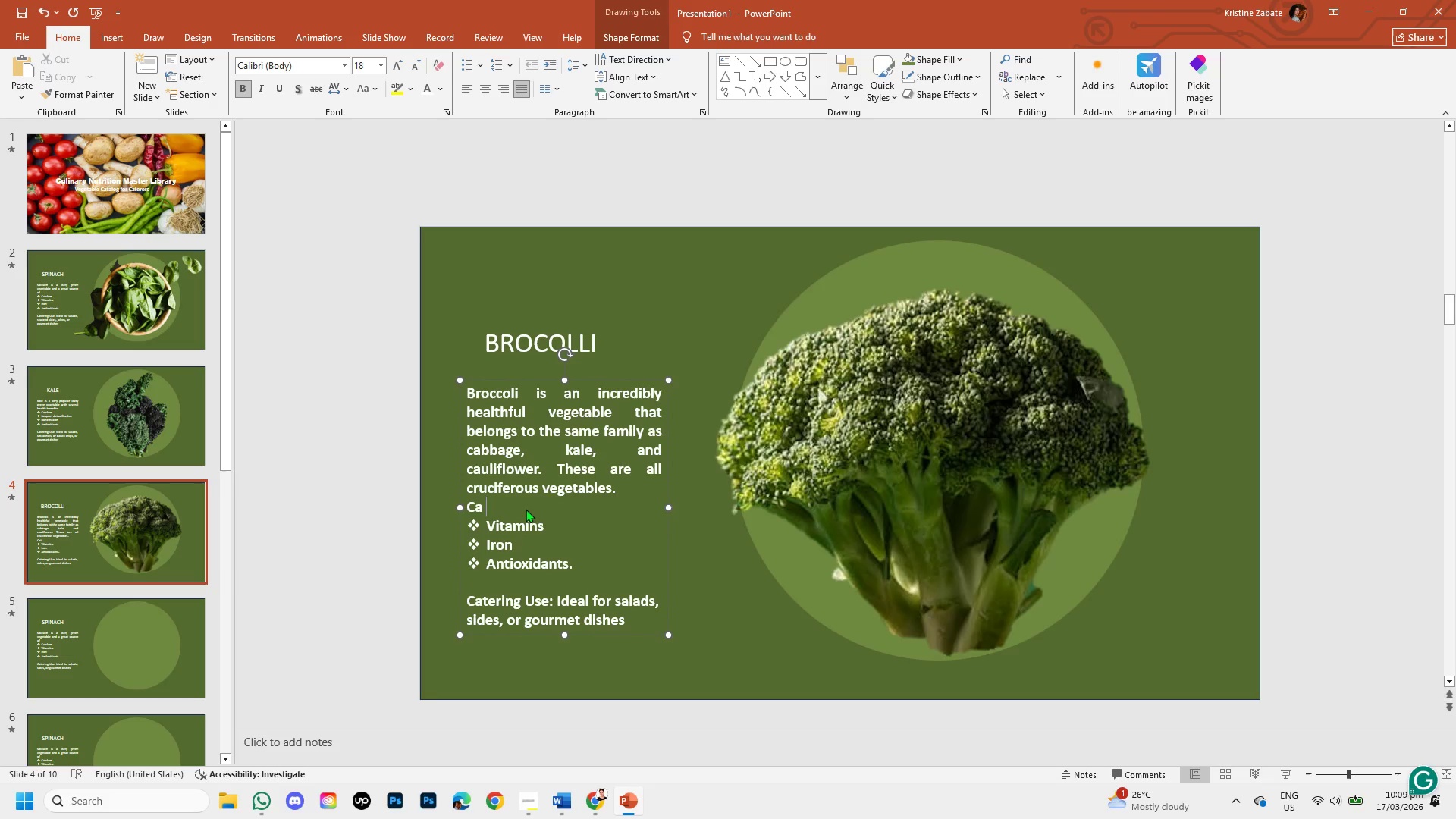 
key(Backspace)
 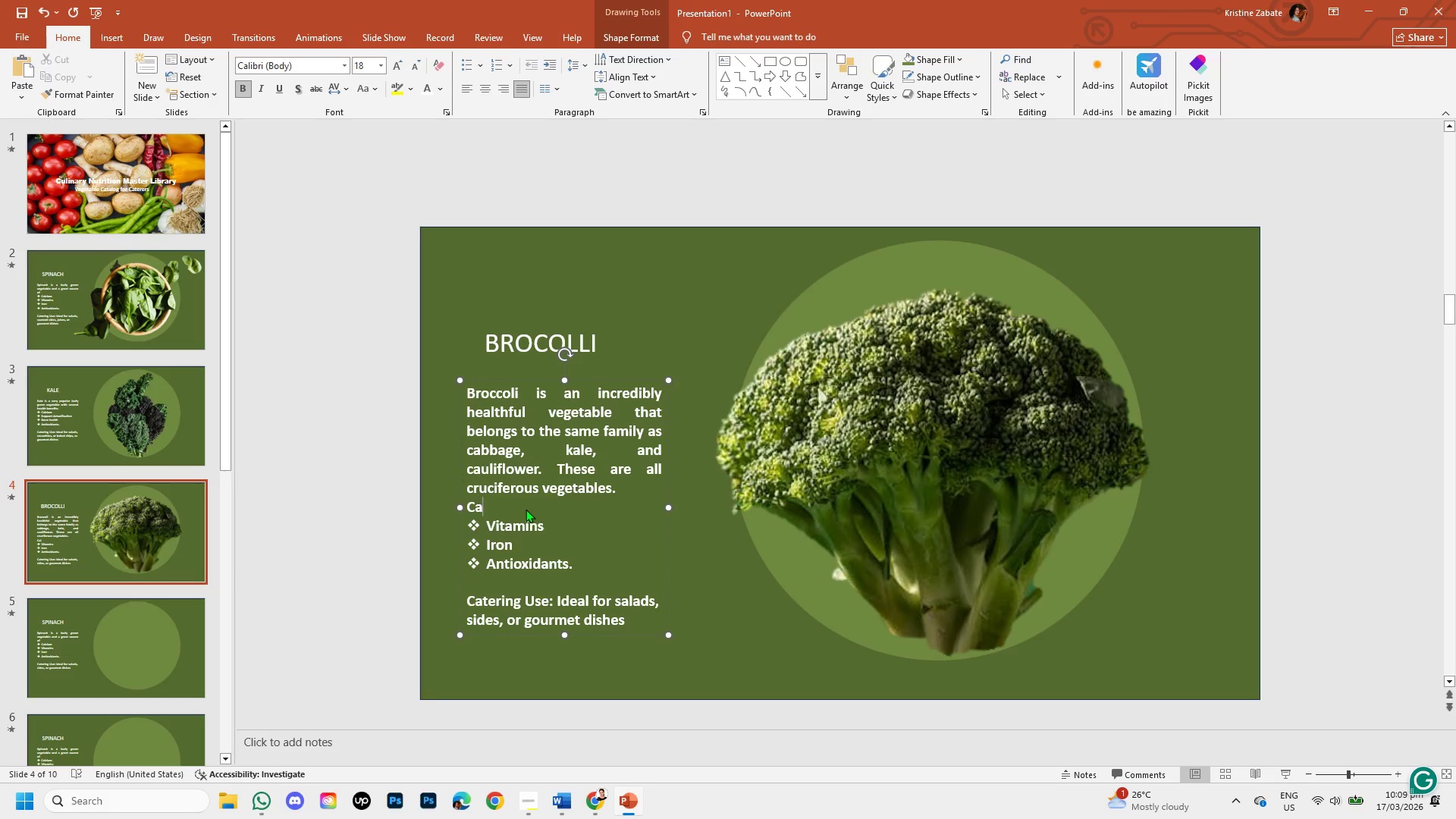 
key(Backspace)
 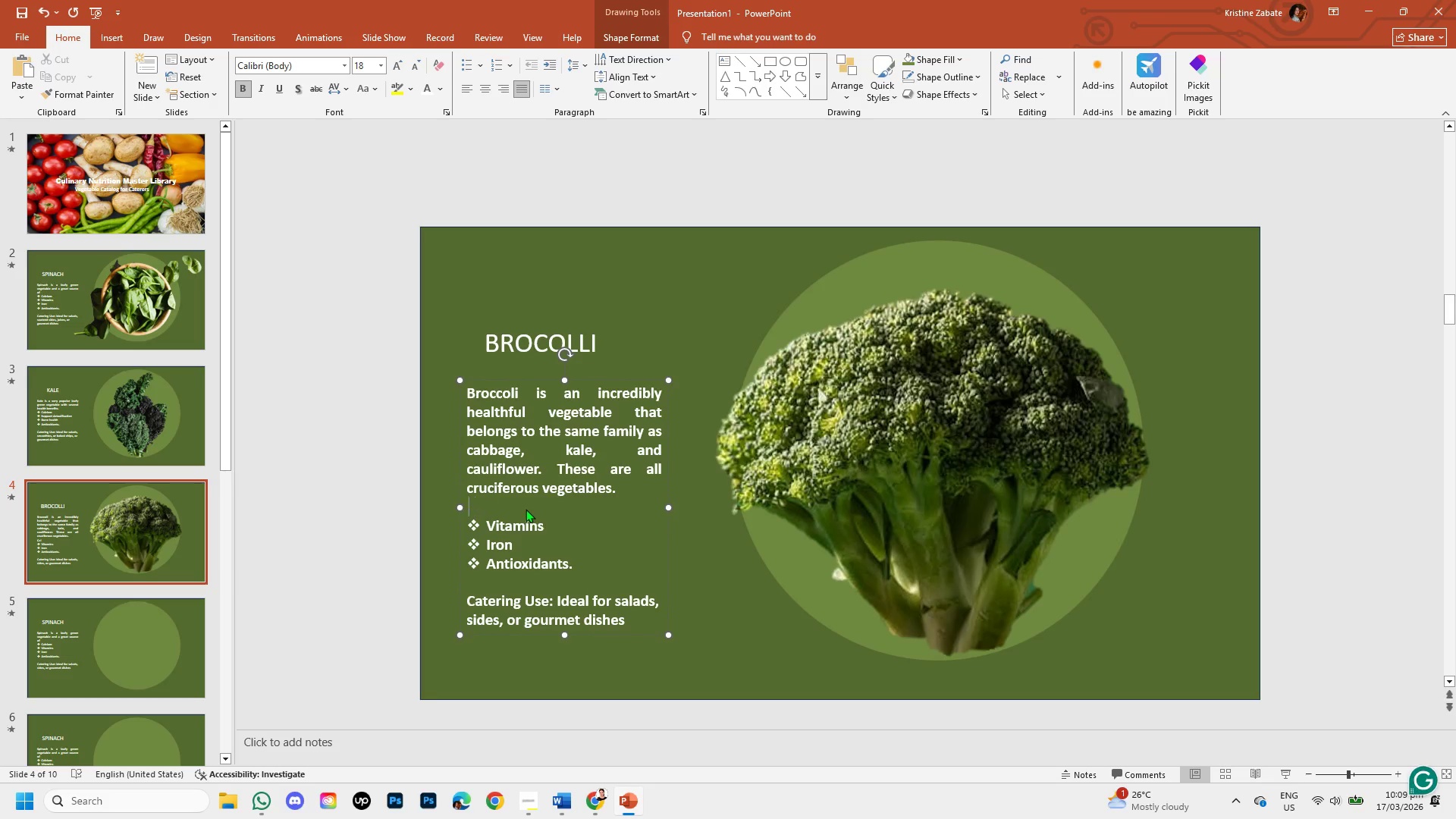 
key(Backspace)
 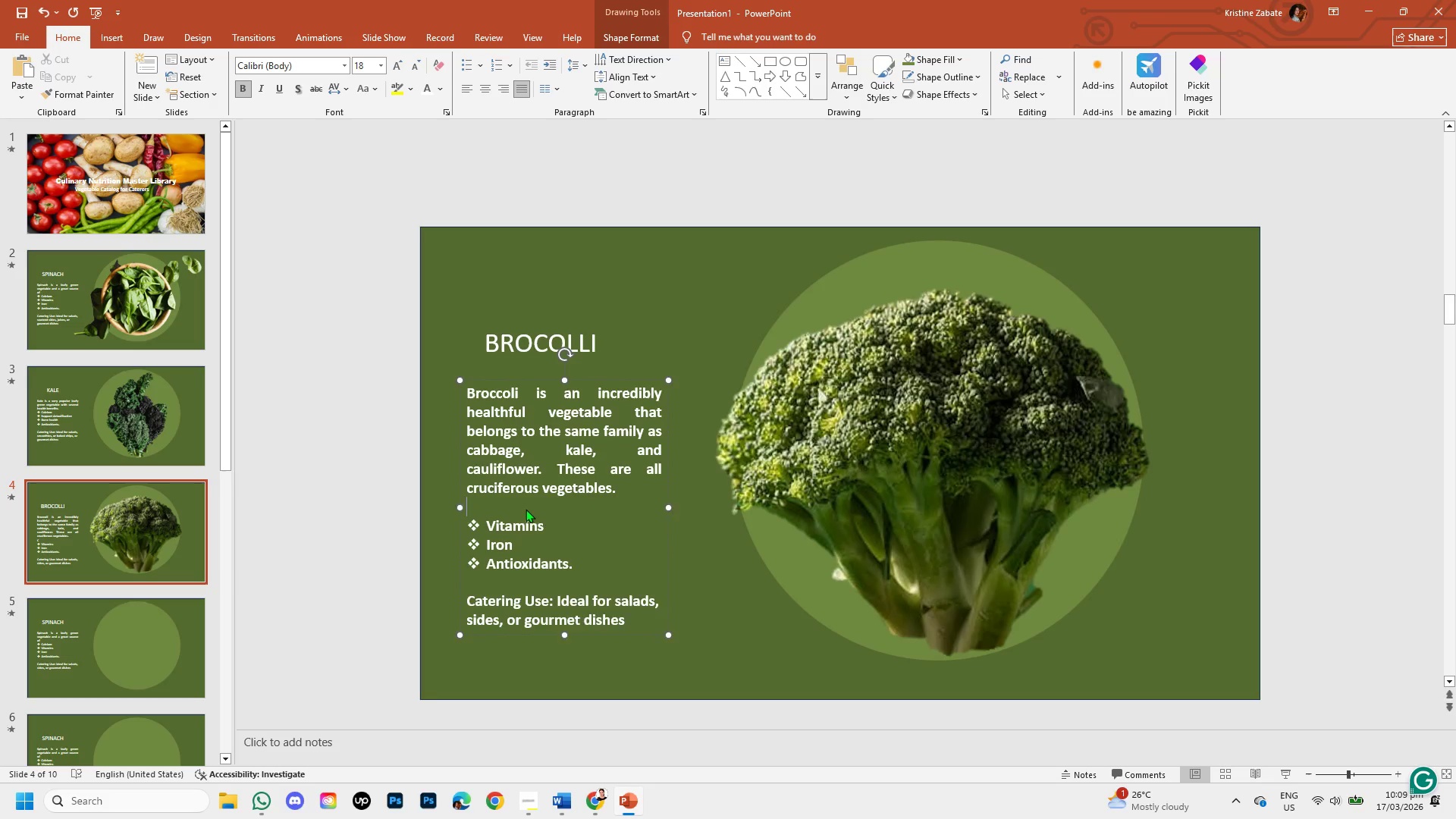 
key(Backspace)
 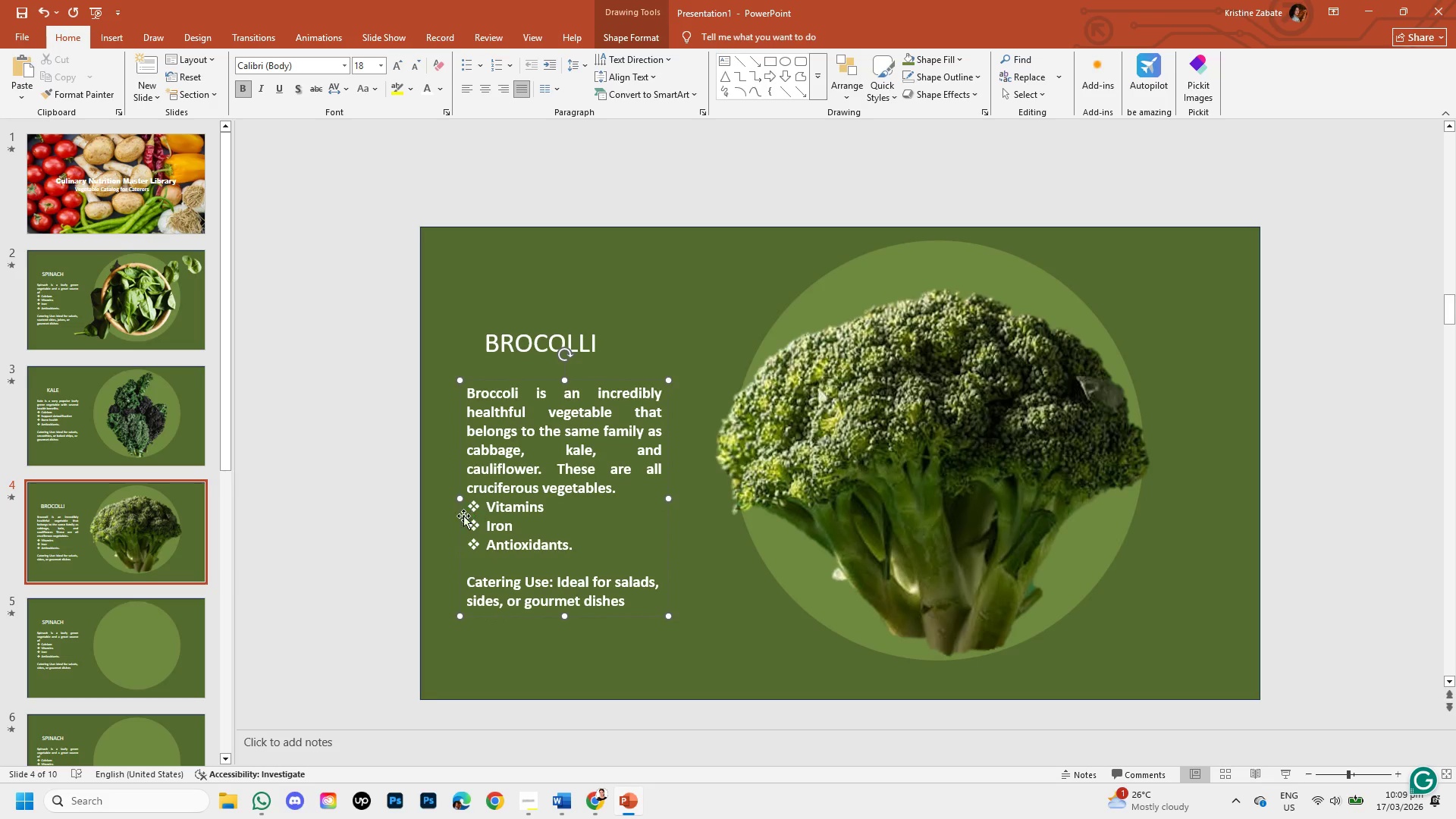 
left_click([350, 541])
 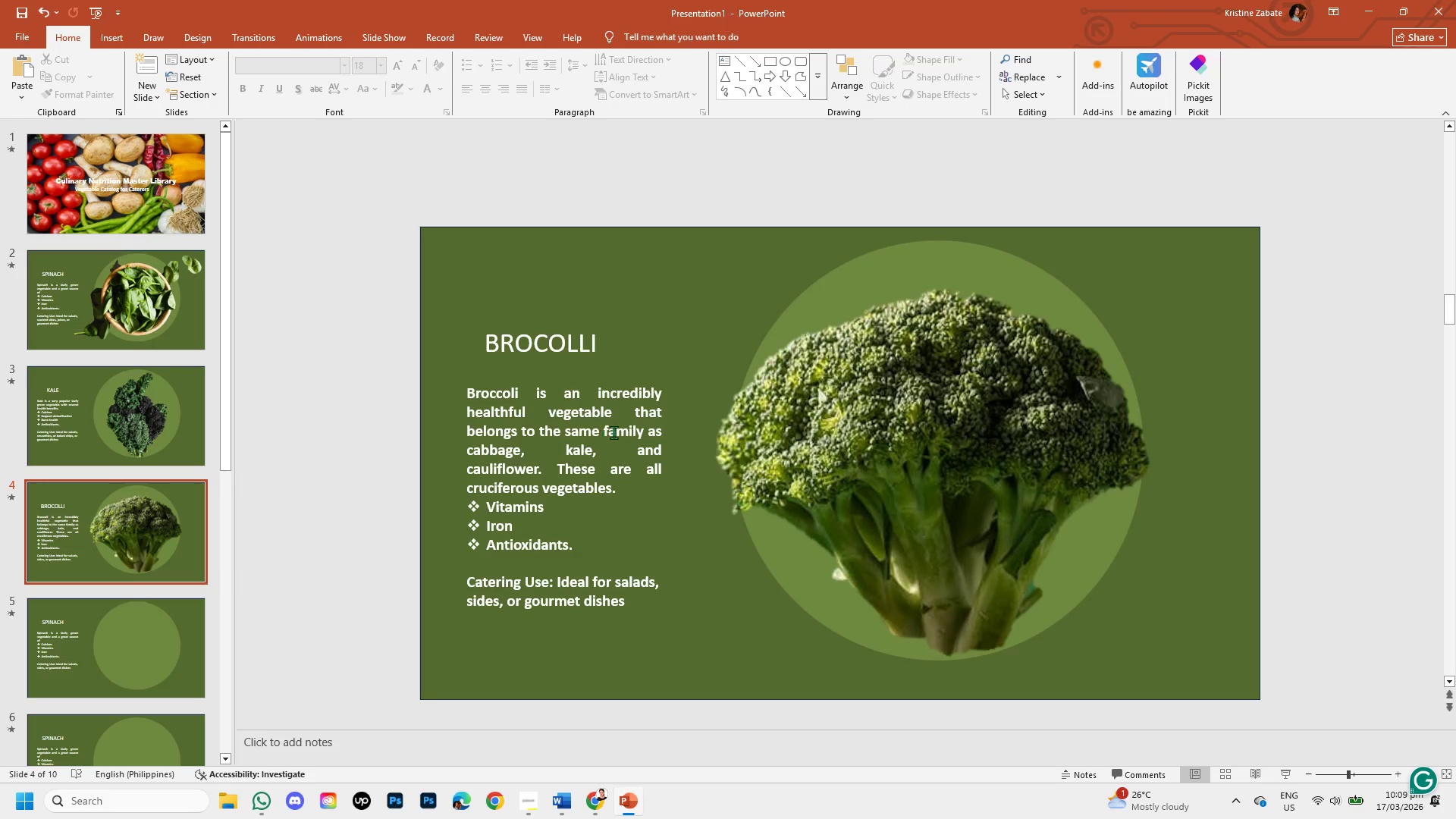 
wait(6.84)
 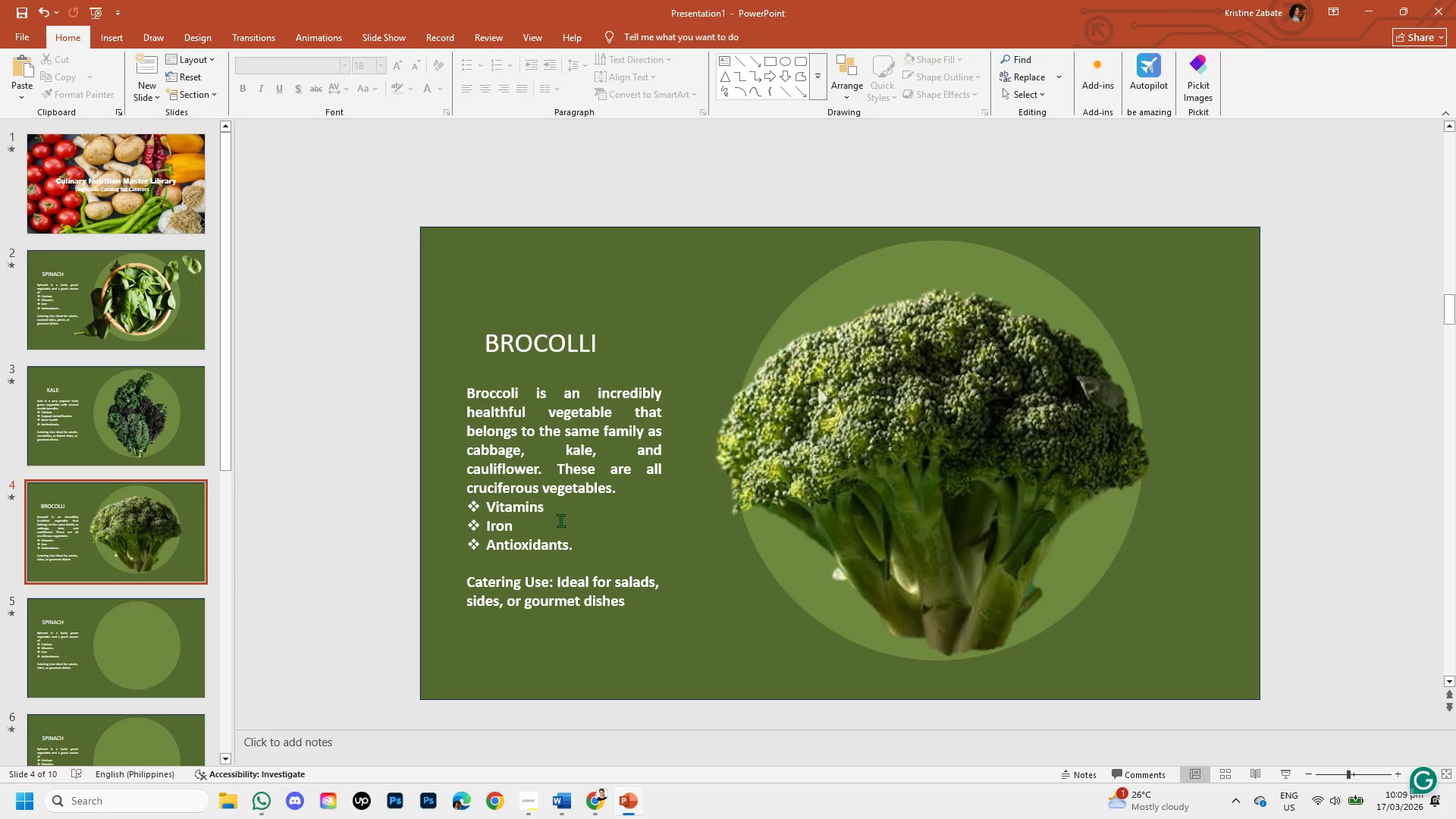 
left_click([578, 455])
 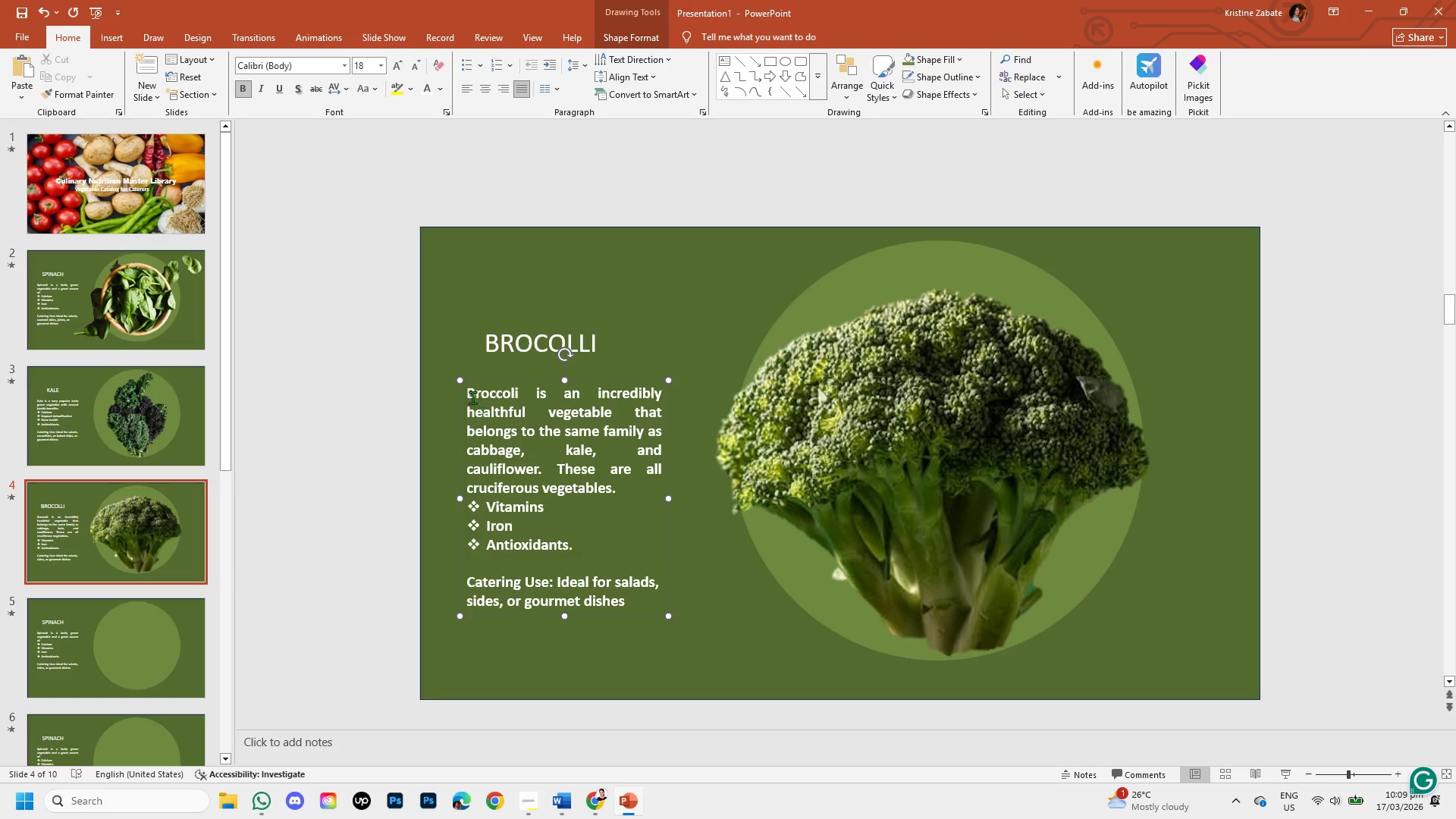 
left_click([131, 391])
 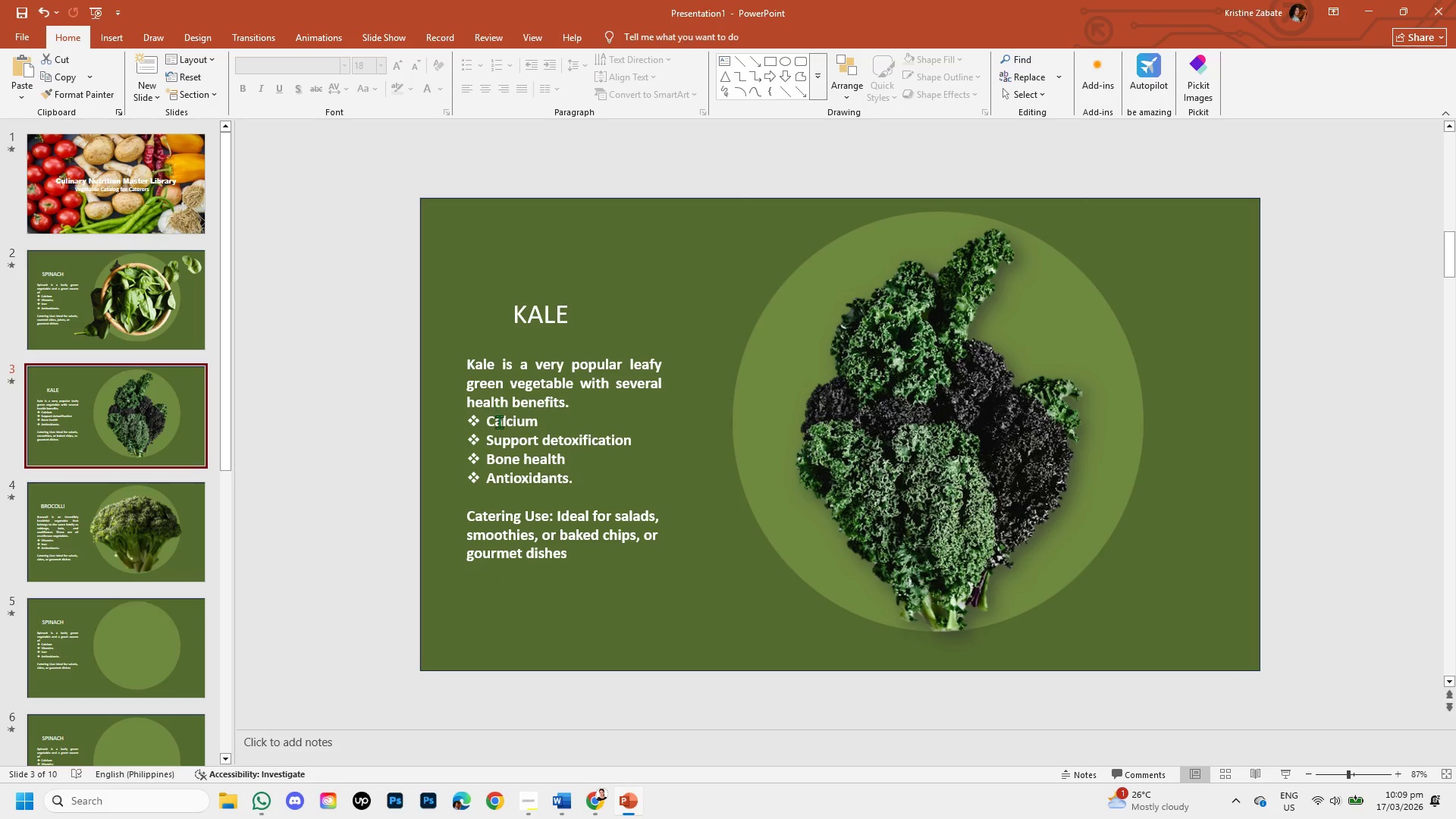 
left_click([504, 431])
 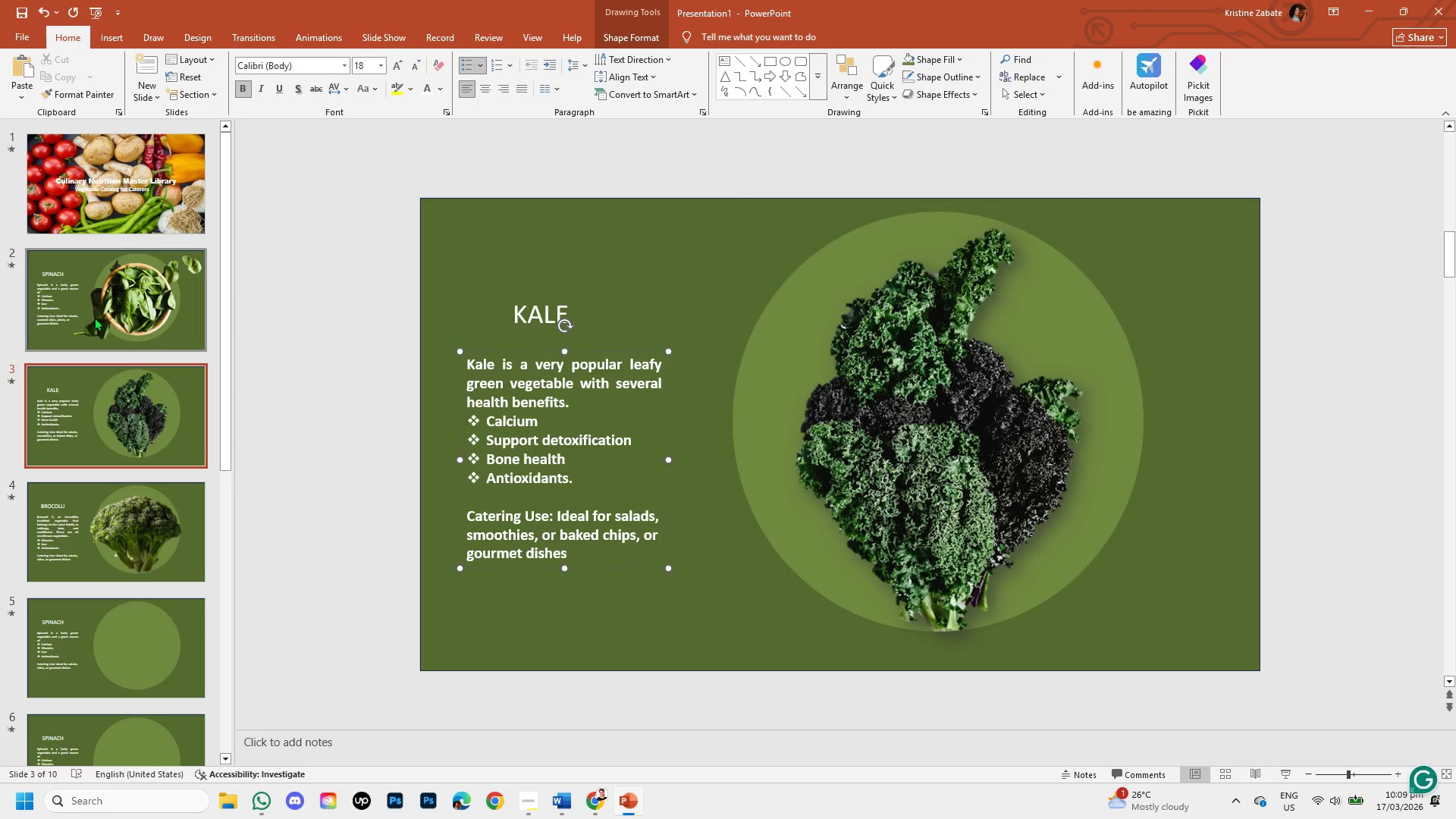 
left_click([92, 313])
 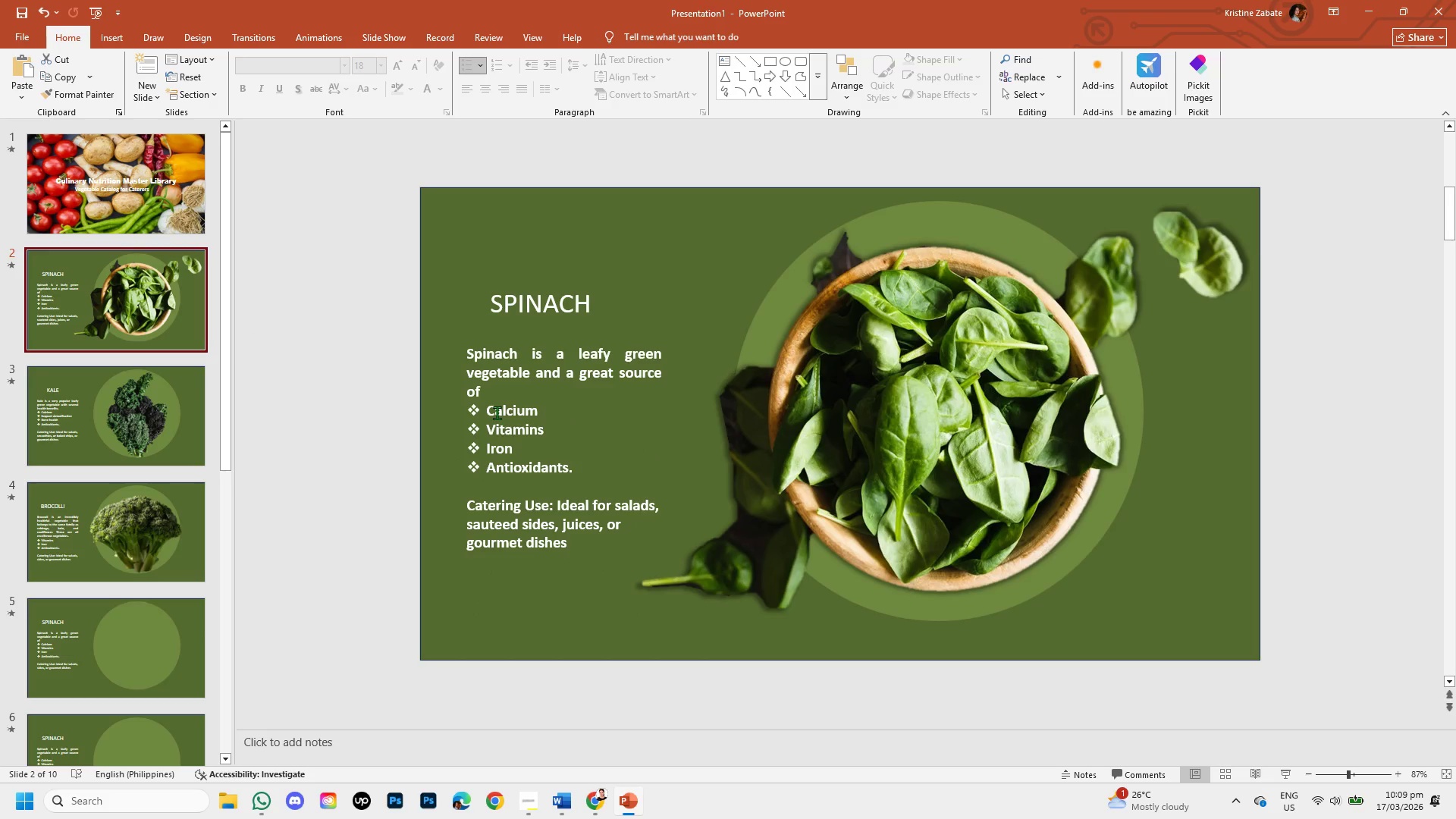 
left_click([497, 413])
 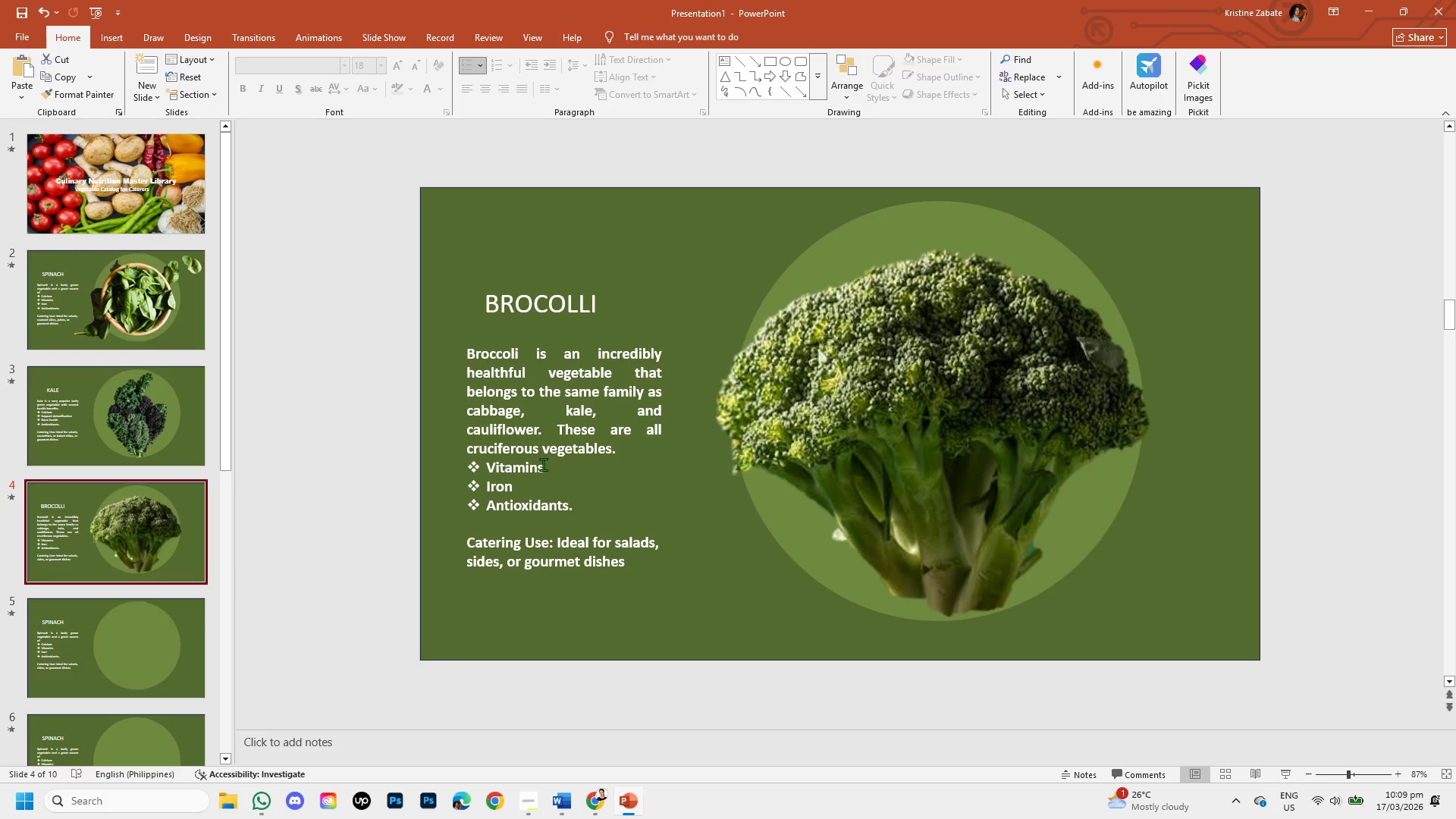 
left_click([623, 452])
 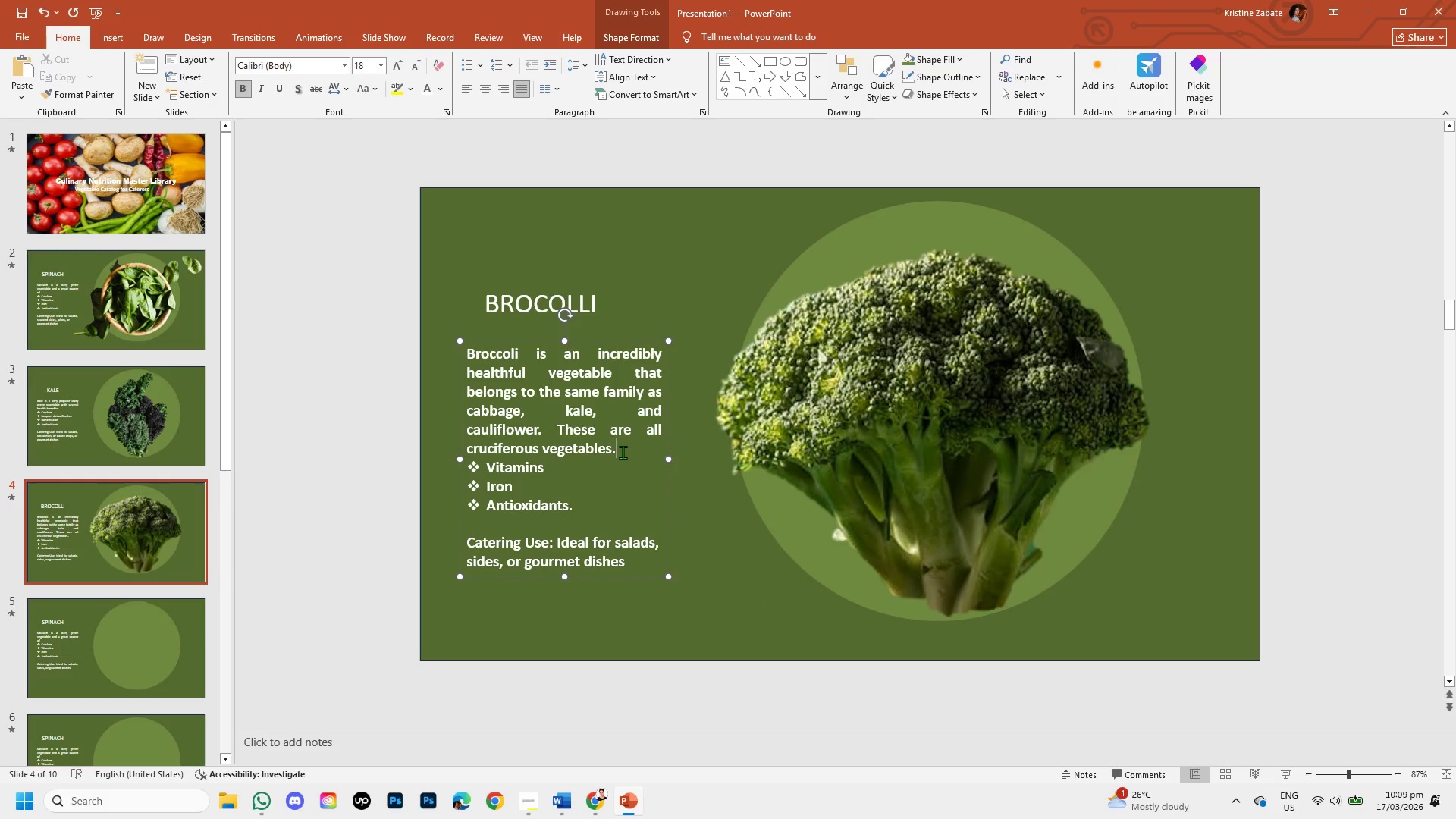 
left_click_drag(start_coordinate=[623, 452], to_coordinate=[483, 352])
 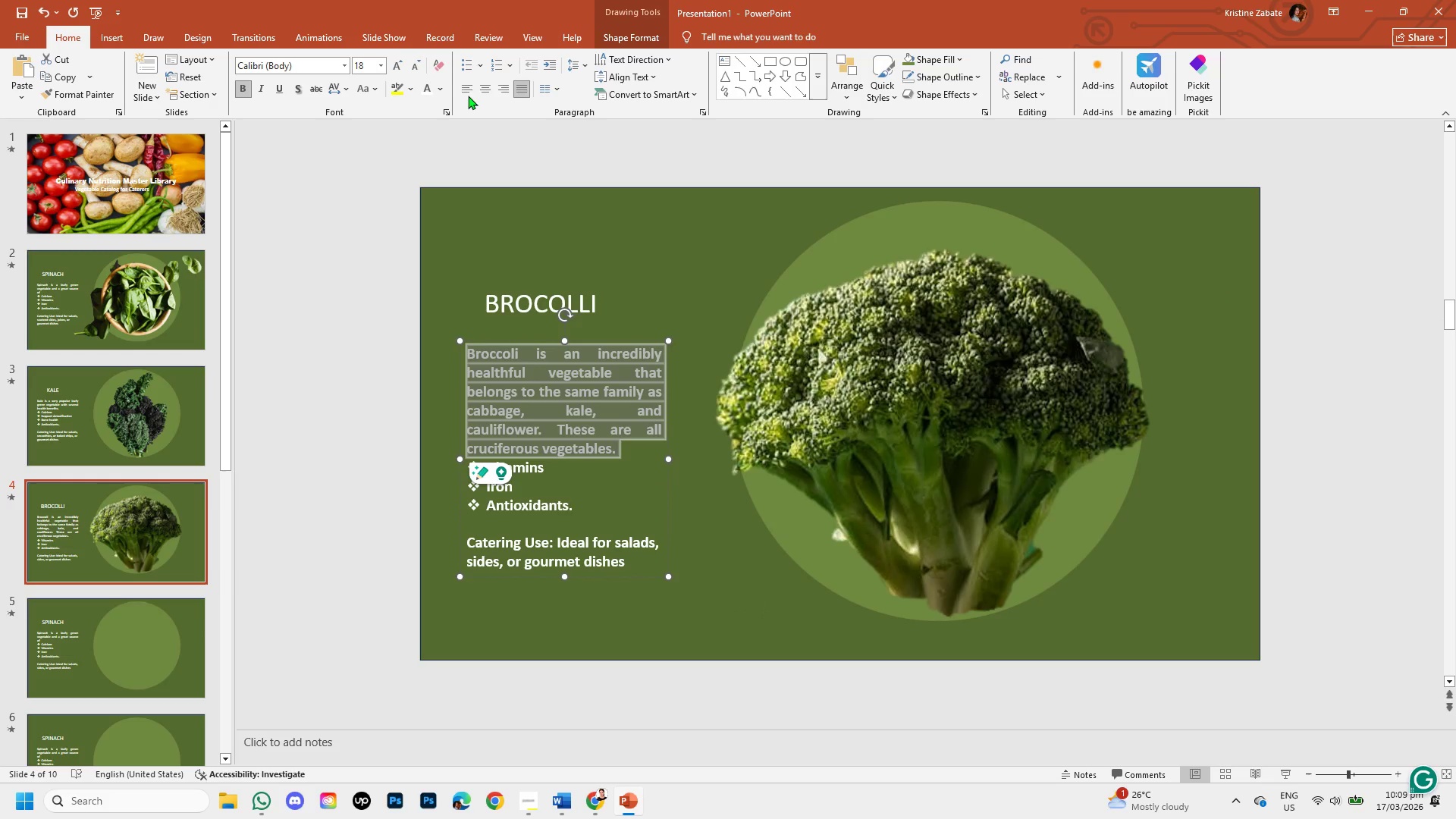 
left_click([463, 89])
 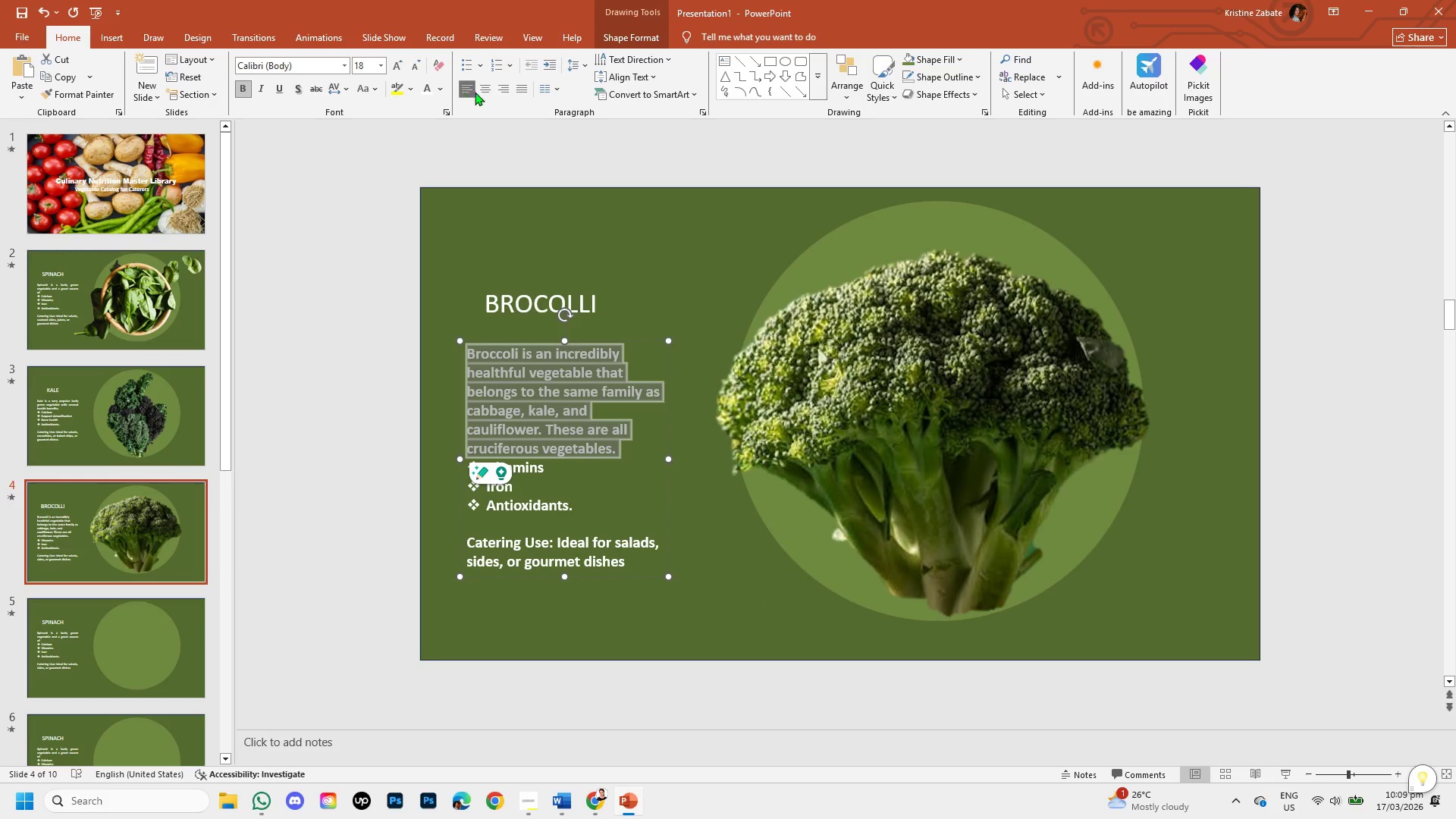 
left_click([482, 93])
 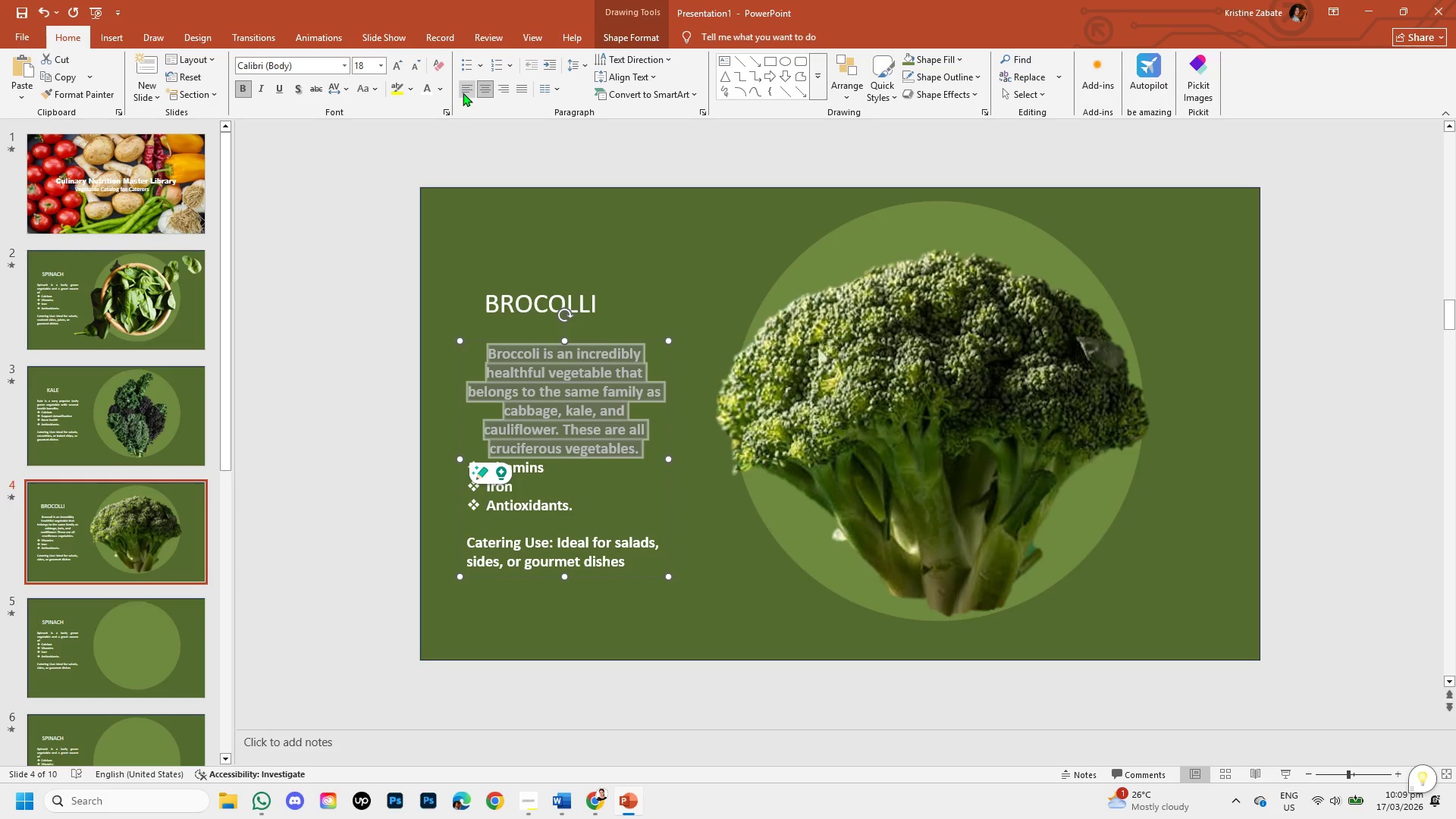 
left_click([463, 93])
 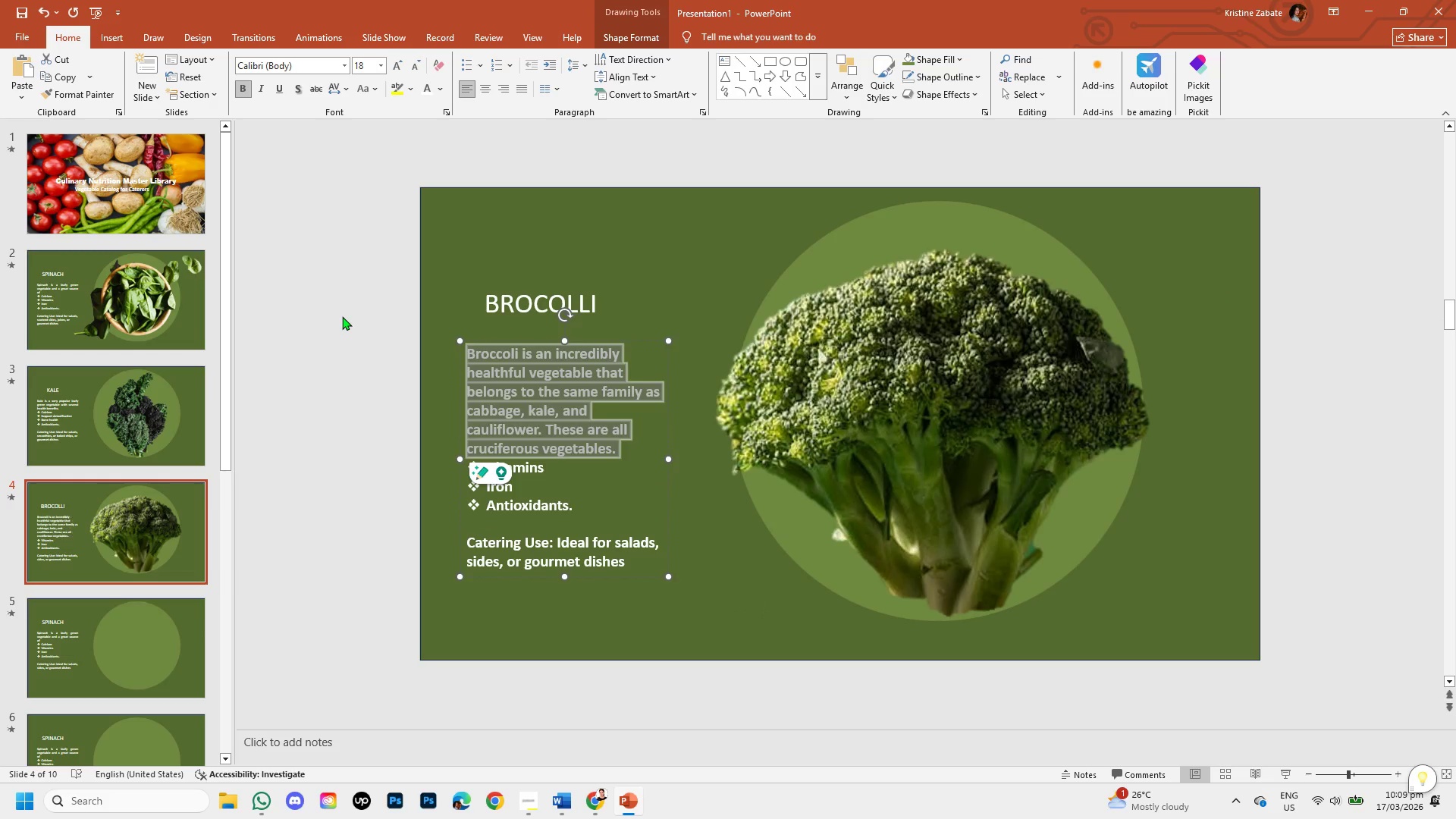 
left_click([342, 316])
 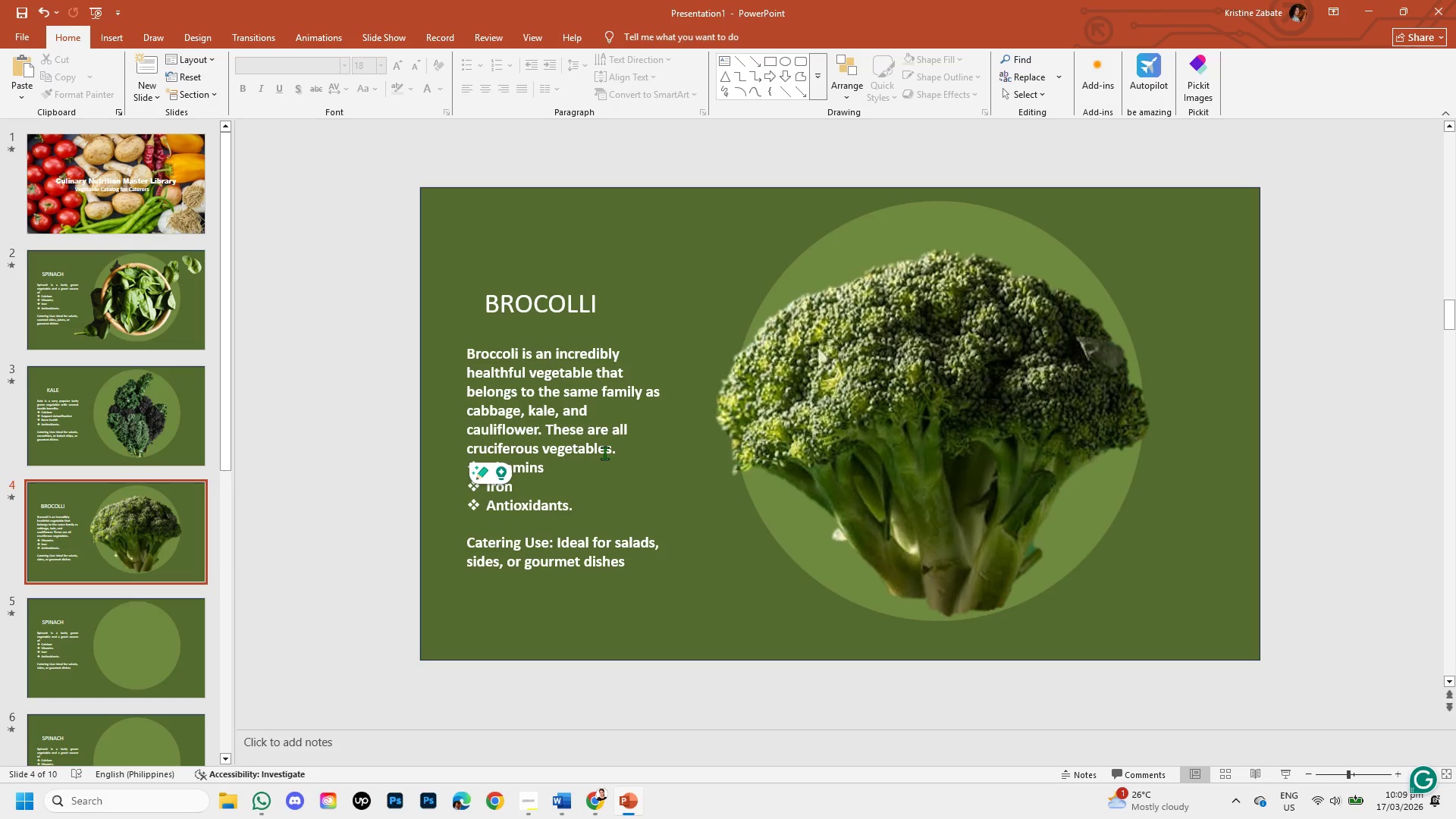 
wait(5.67)
 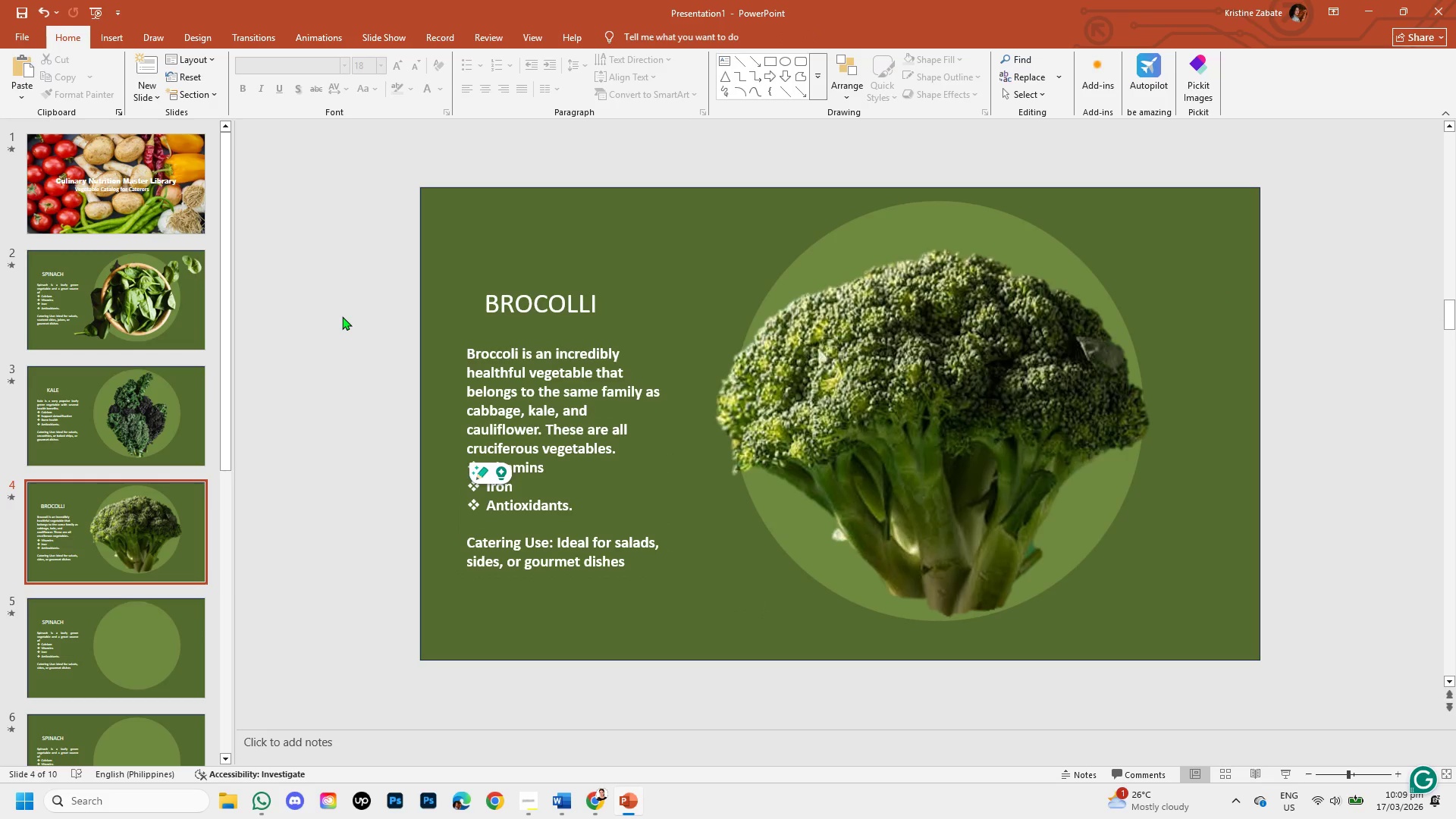 
left_click([576, 482])
 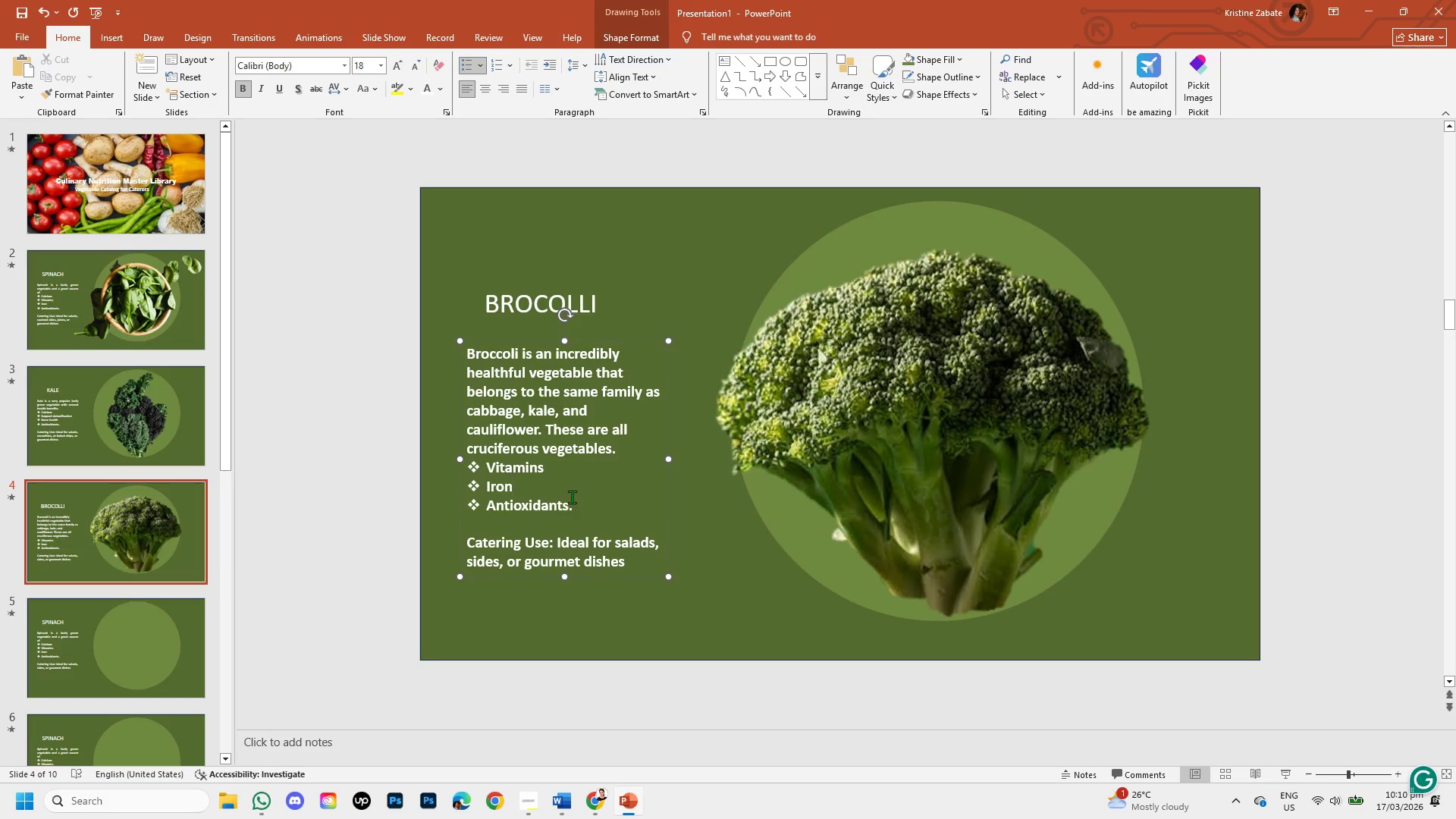 
wait(16.39)
 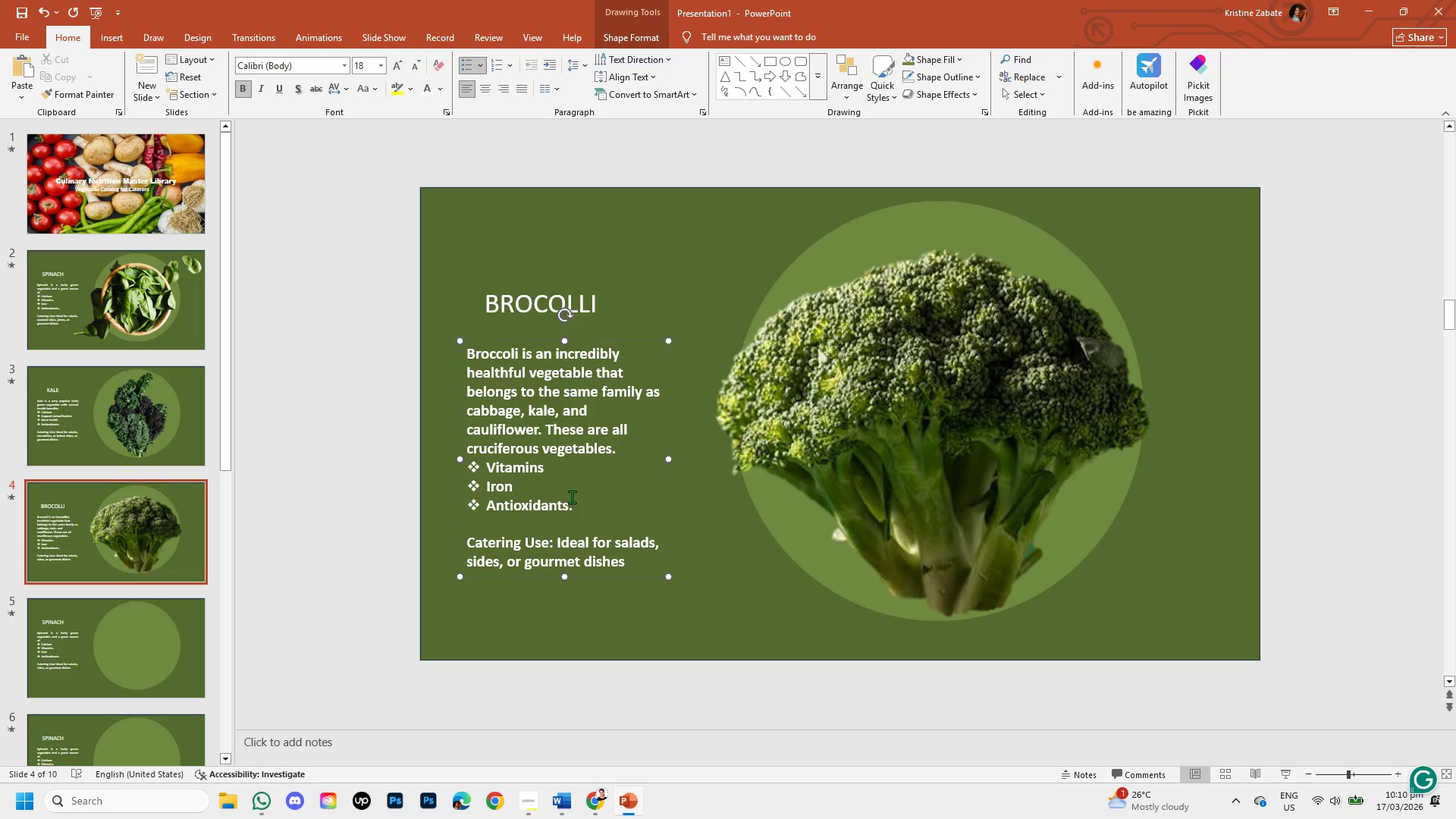 
left_click([554, 466])
 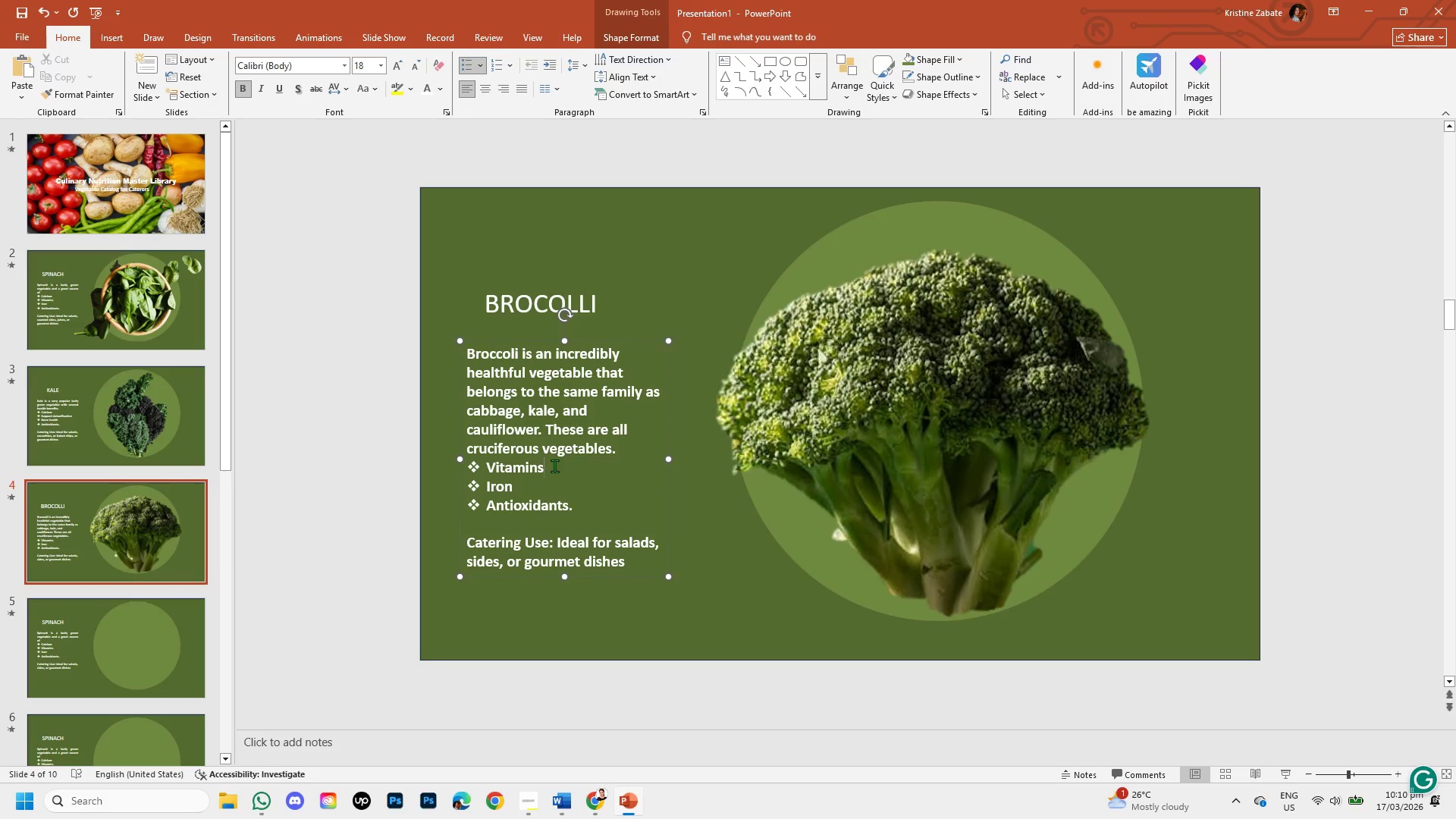 
key(Backspace)
 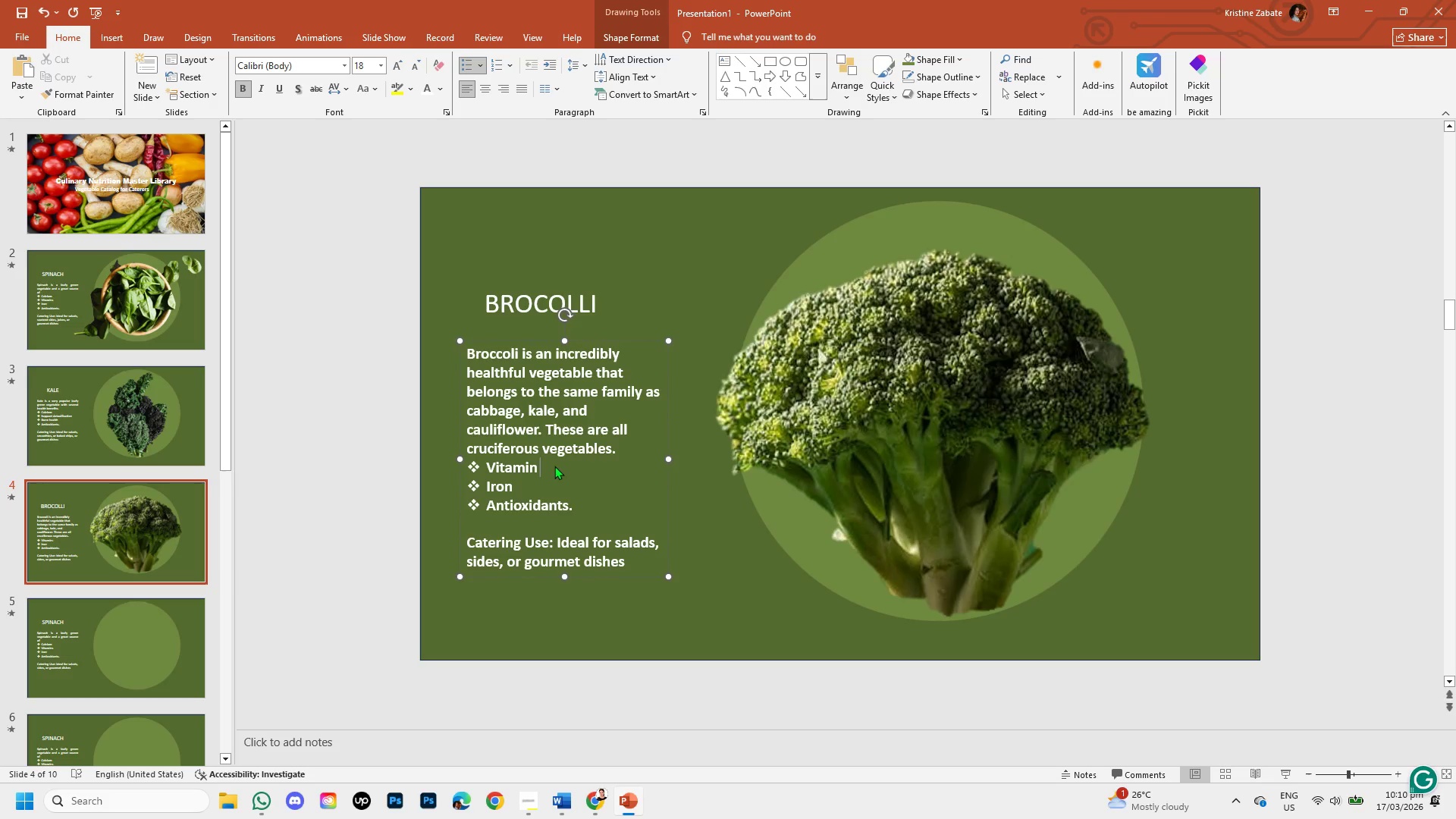 
key(Space)
 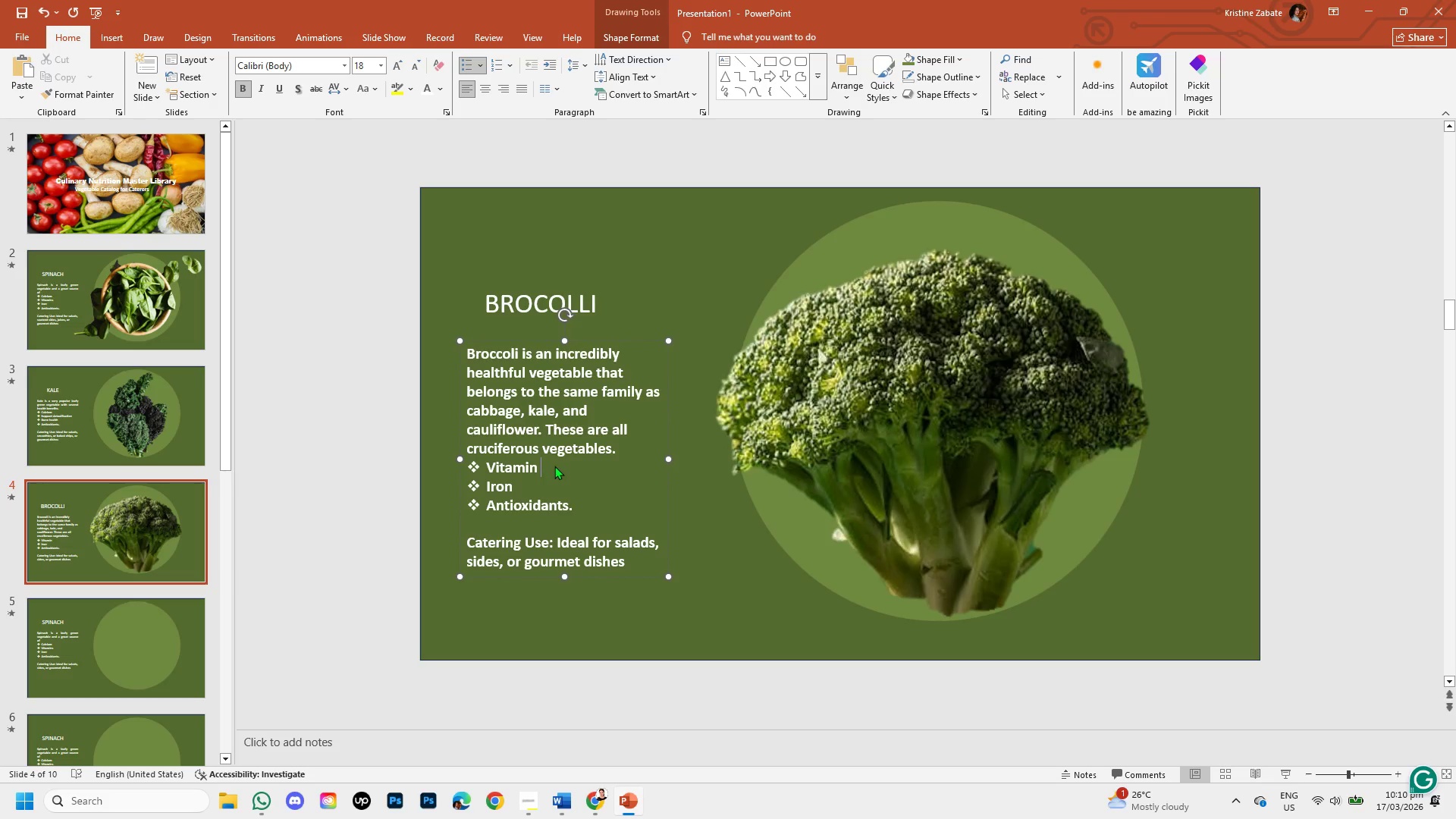 
key(CapsLock)
 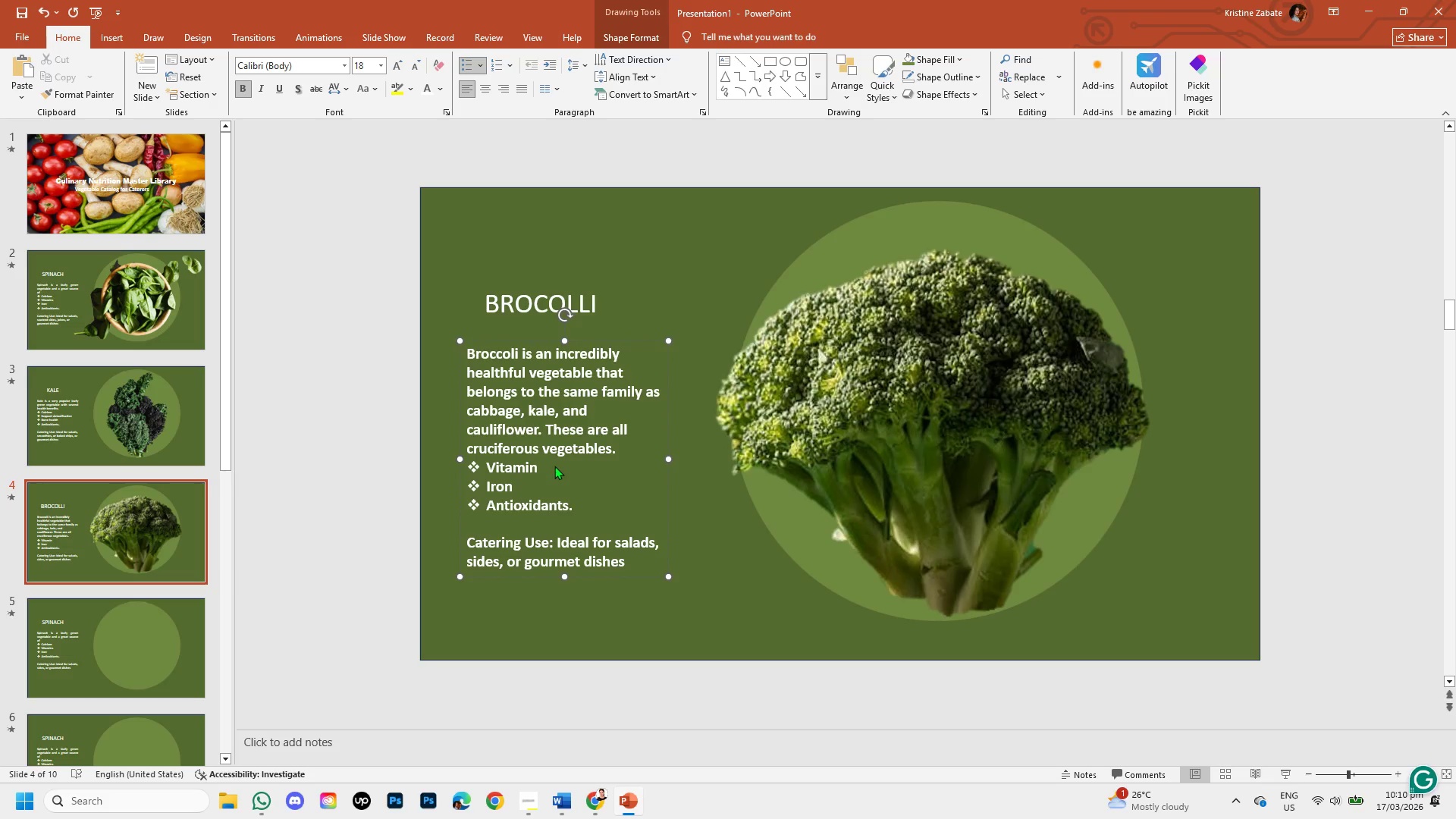 
key(C)
 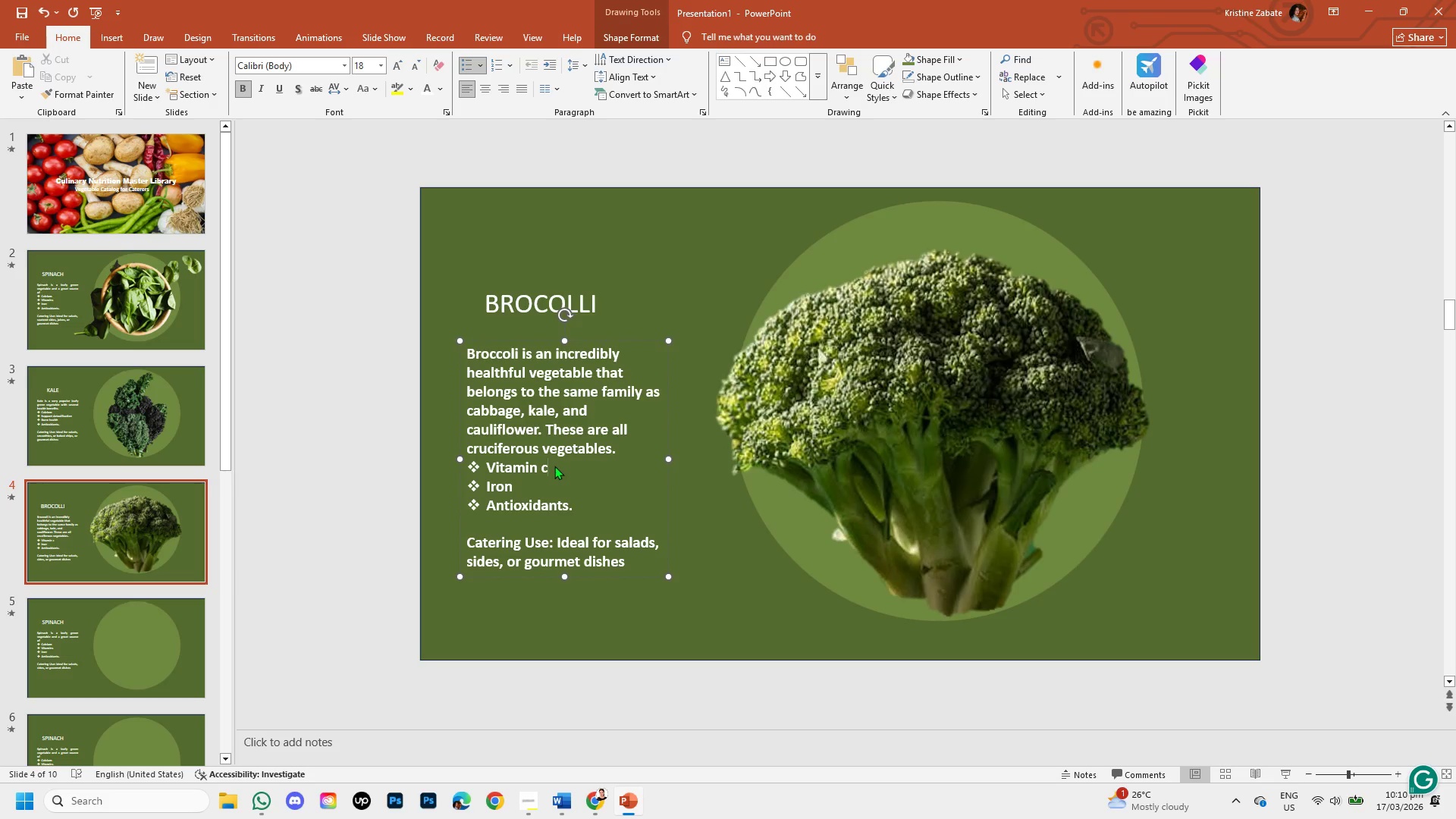 
key(Backspace)
 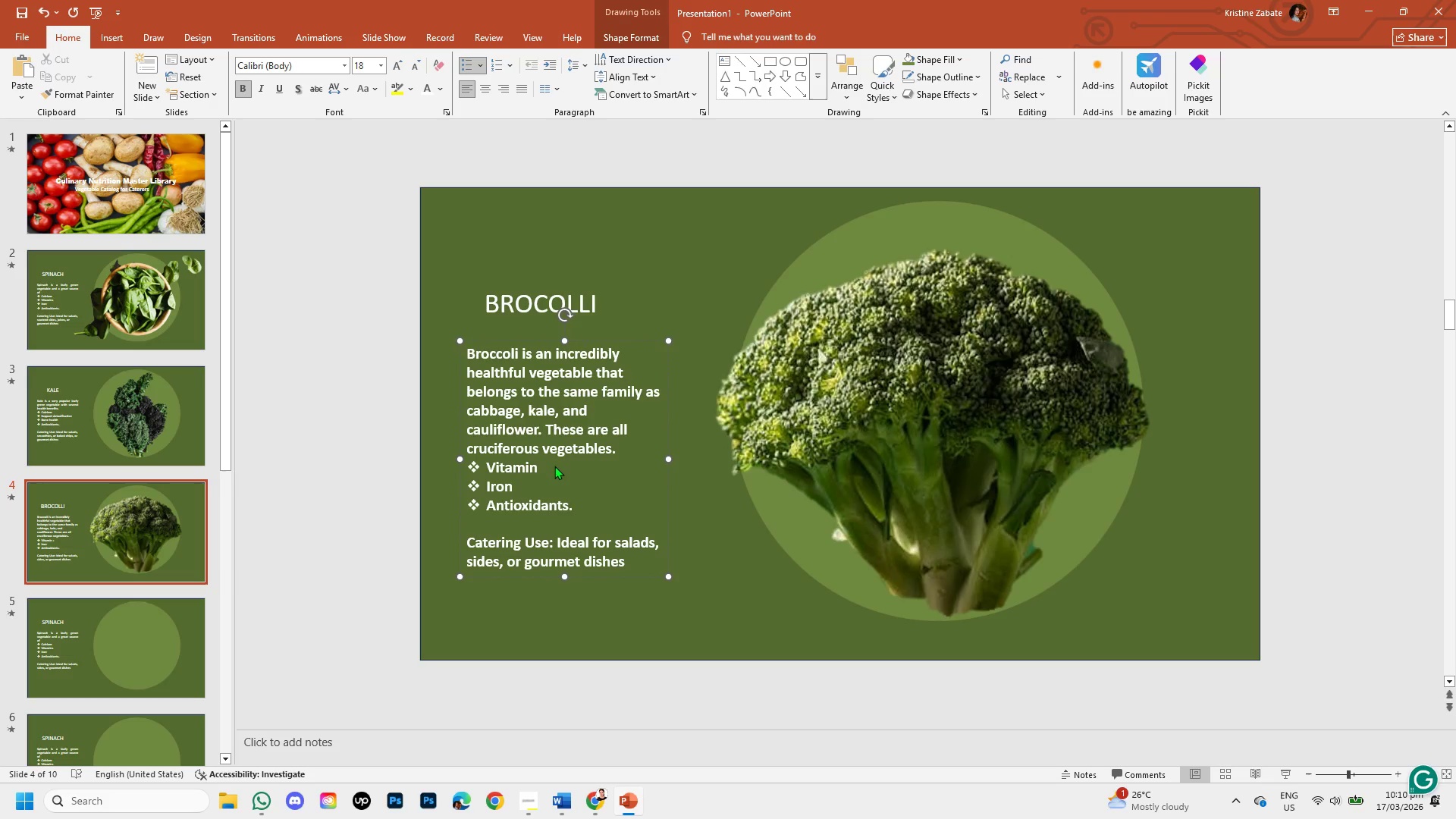 
key(CapsLock)
 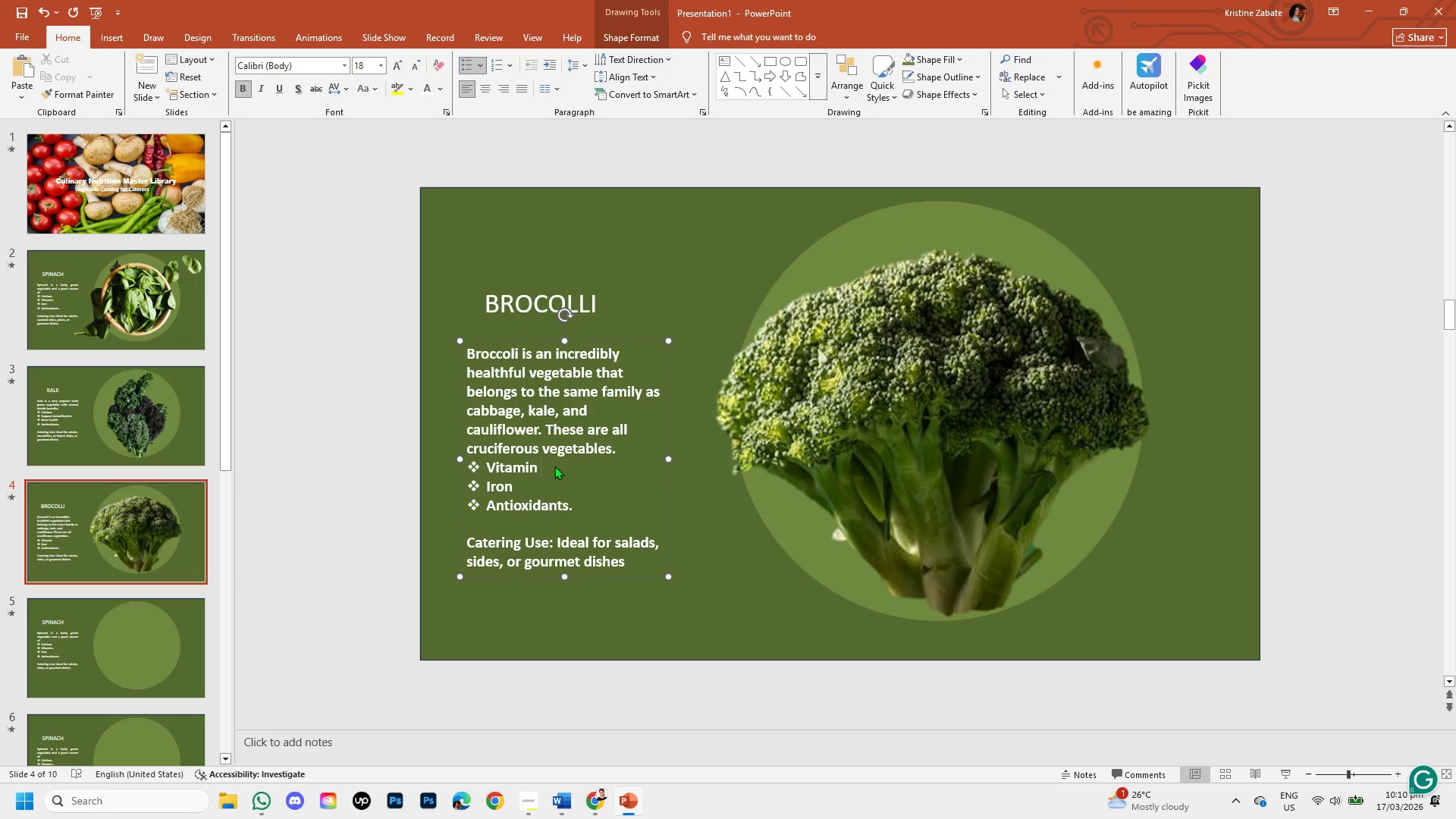 
key(C)
 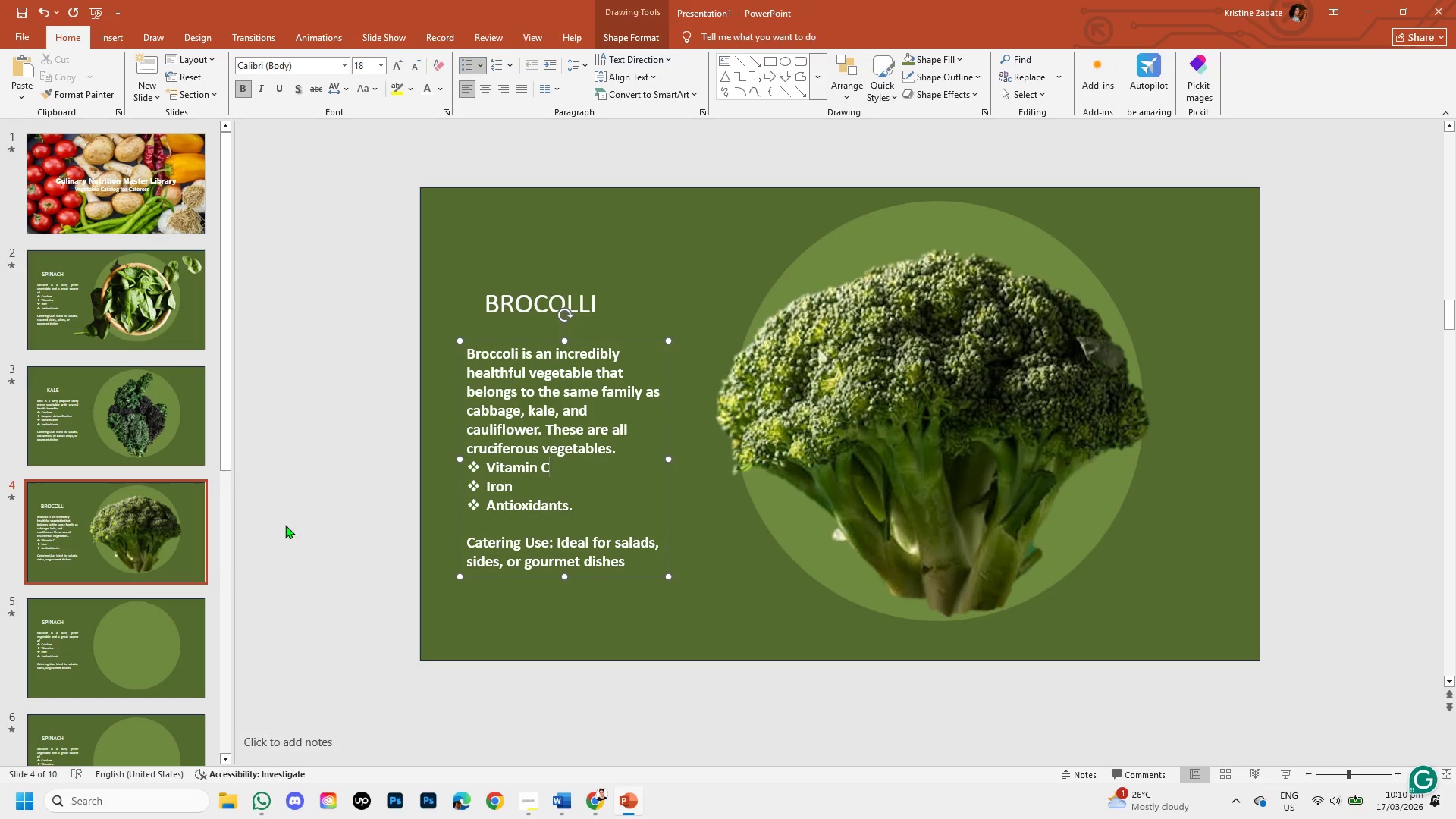 
wait(6.88)
 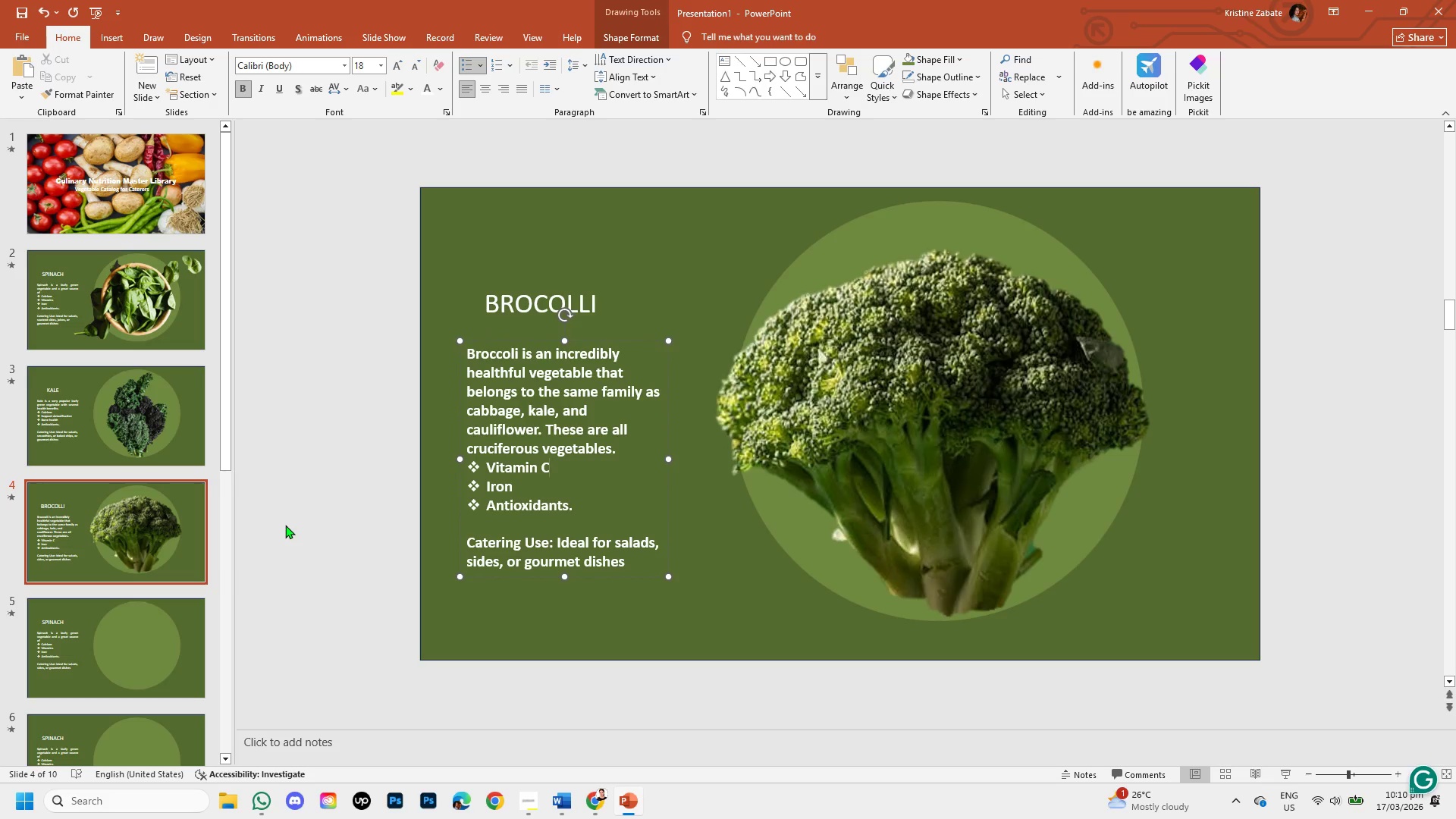 
left_click([55, 287])
 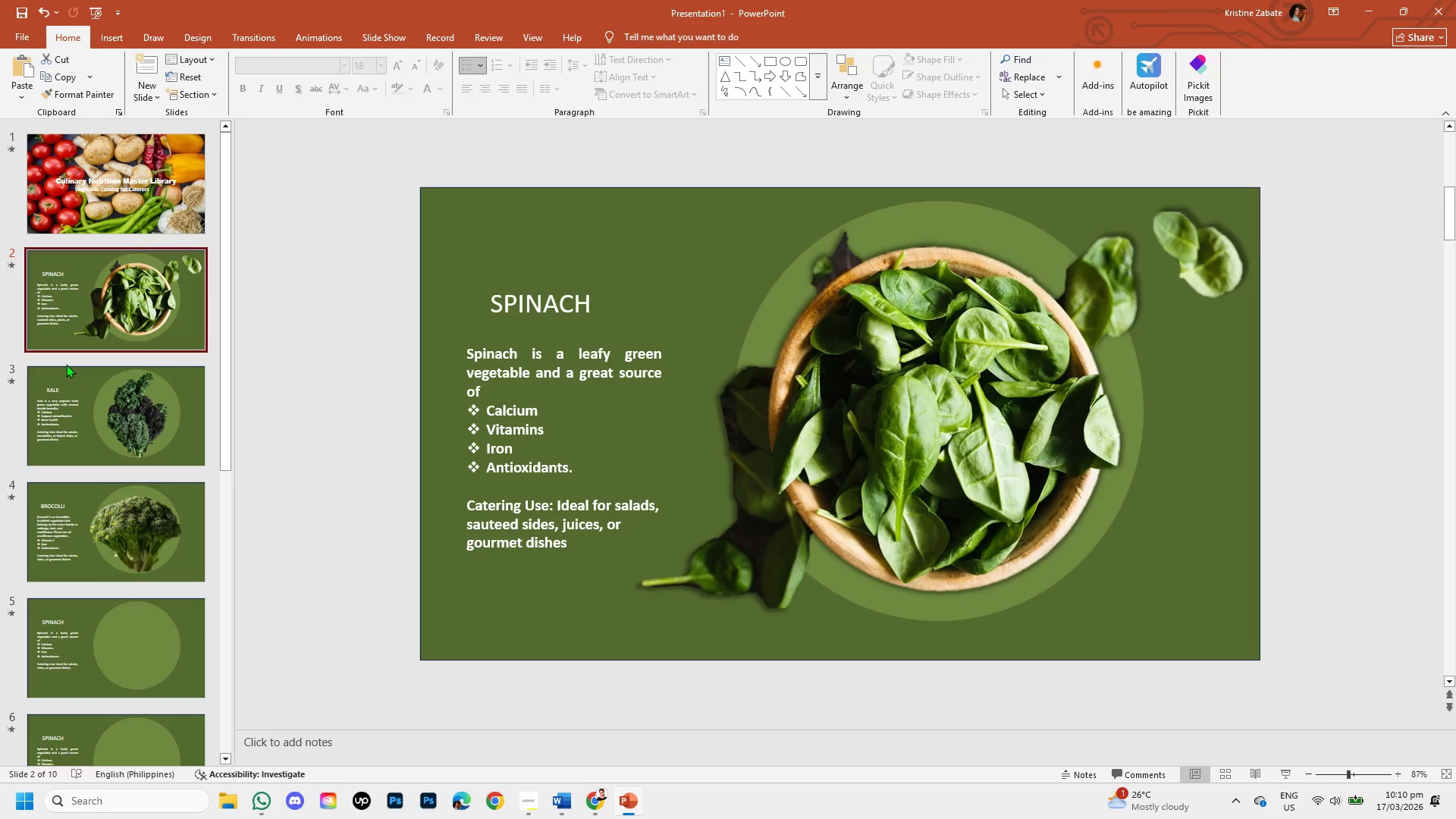 
left_click([72, 397])
 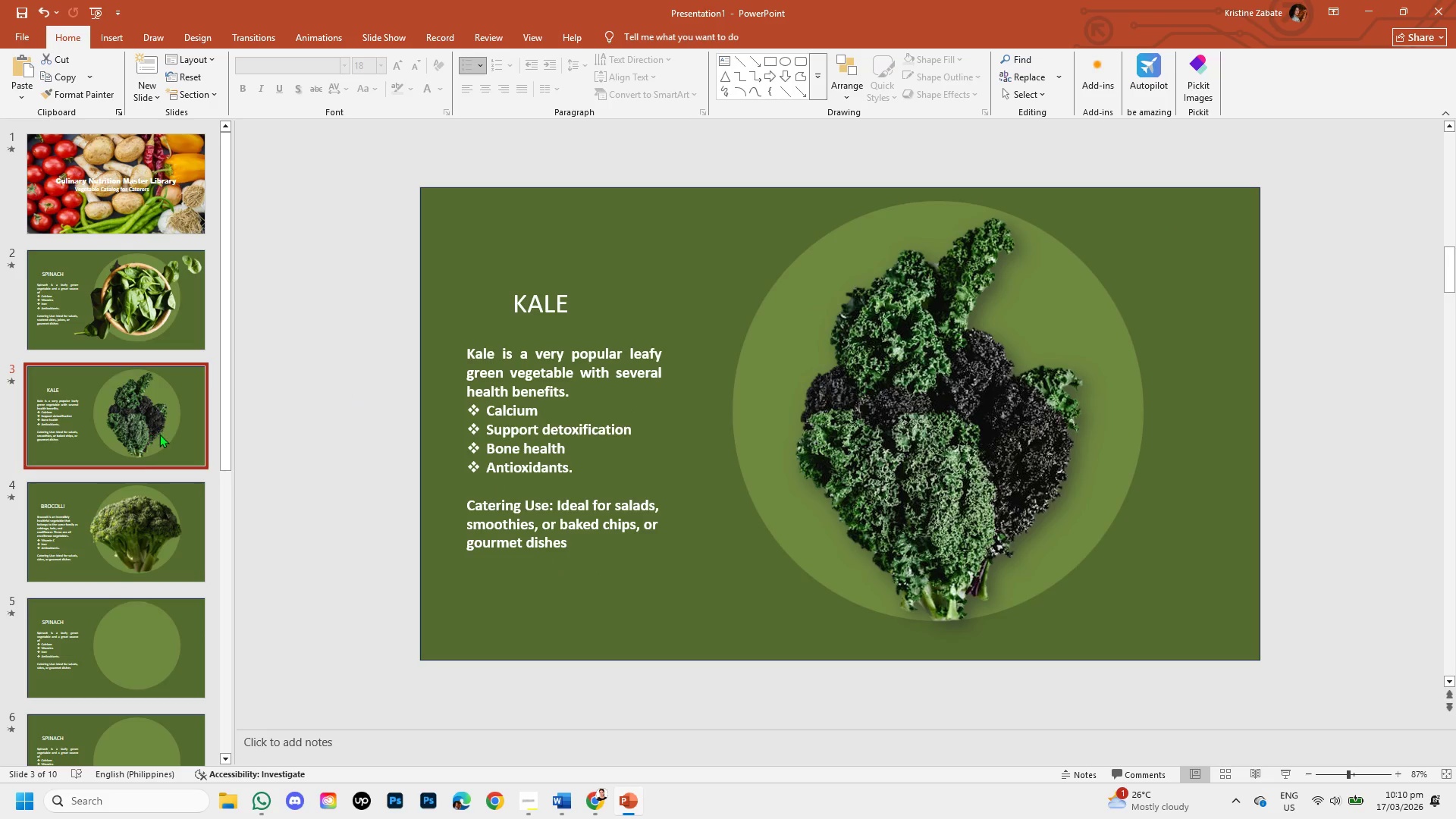 
left_click([102, 518])
 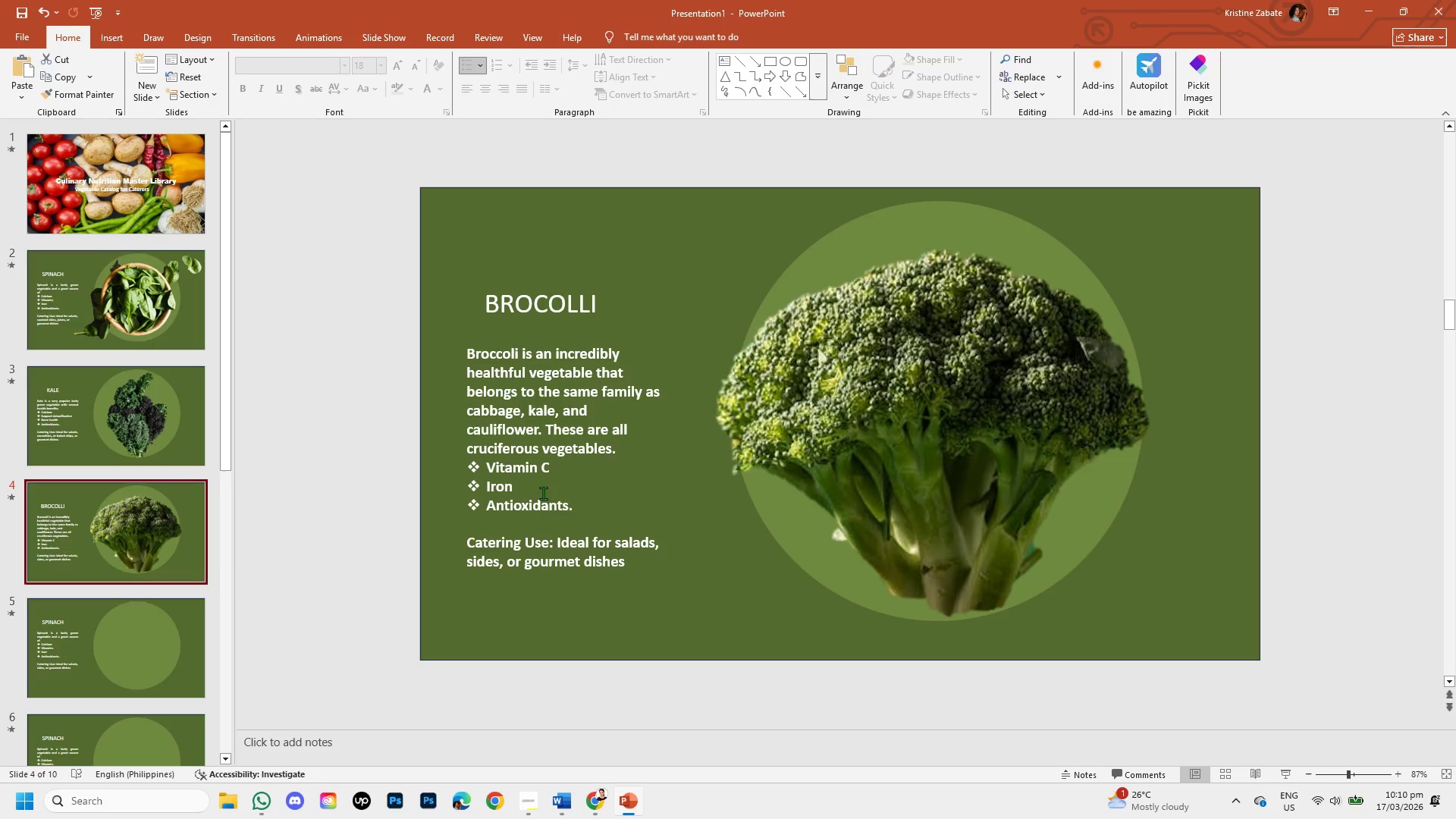 
wait(19.33)
 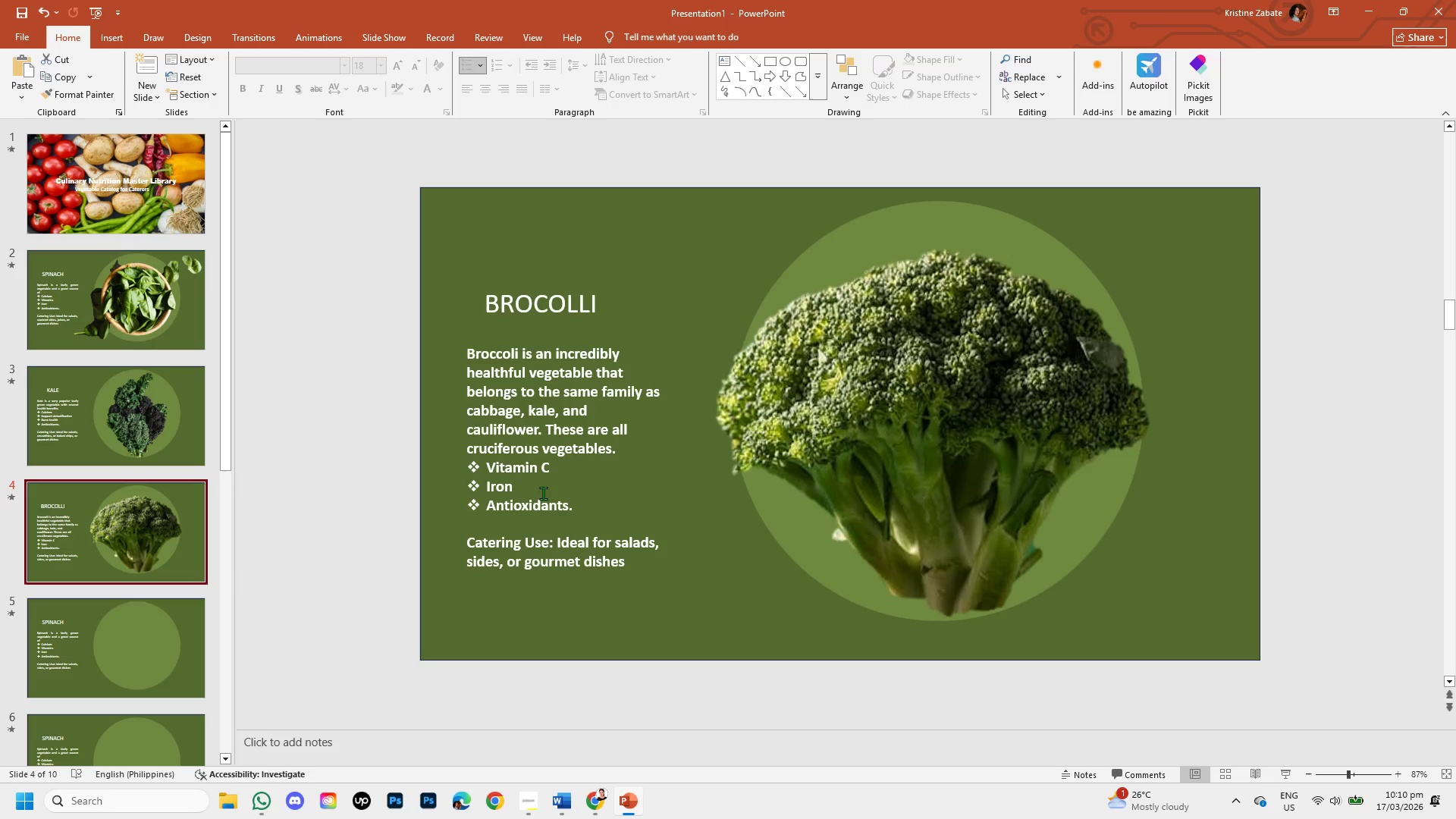 
left_click([517, 488])
 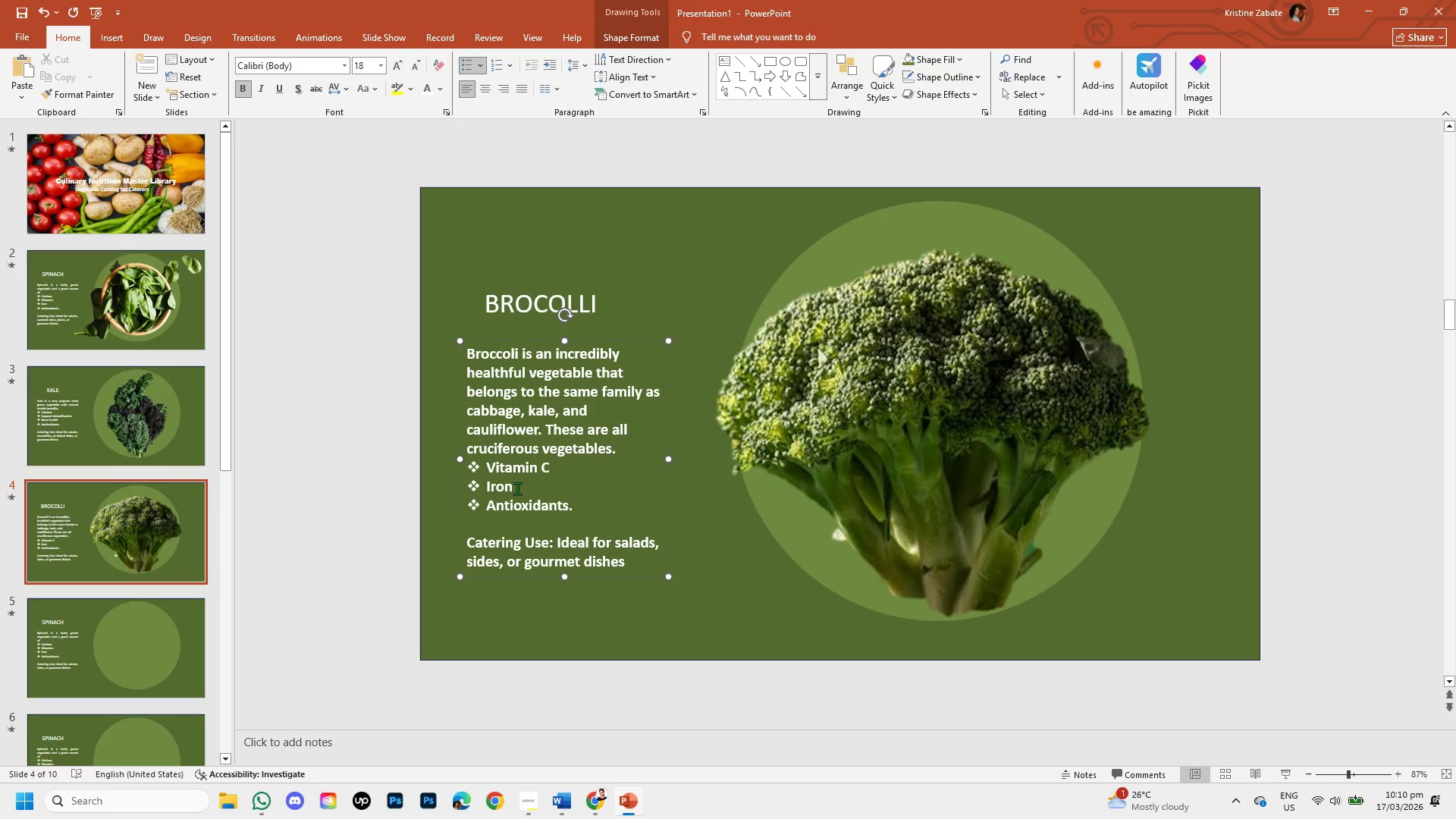 
key(Backspace)
key(Backspace)
key(Backspace)
key(Backspace)
type(fIBER)
key(Backspace)
key(Backspace)
key(Backspace)
key(Backspace)
key(Backspace)
type(f)
key(Backspace)
type(Fiber)
 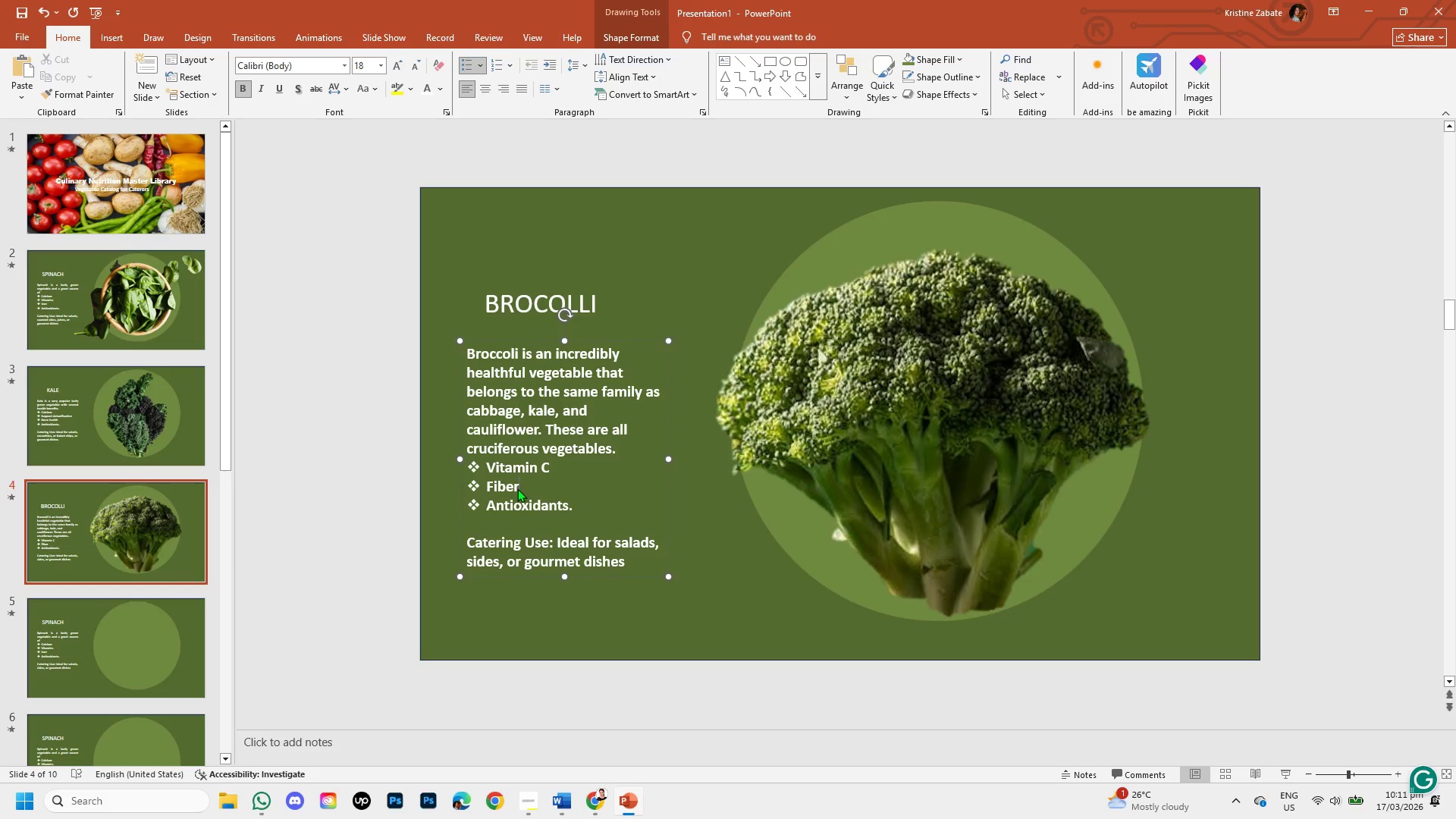 
wait(8.47)
 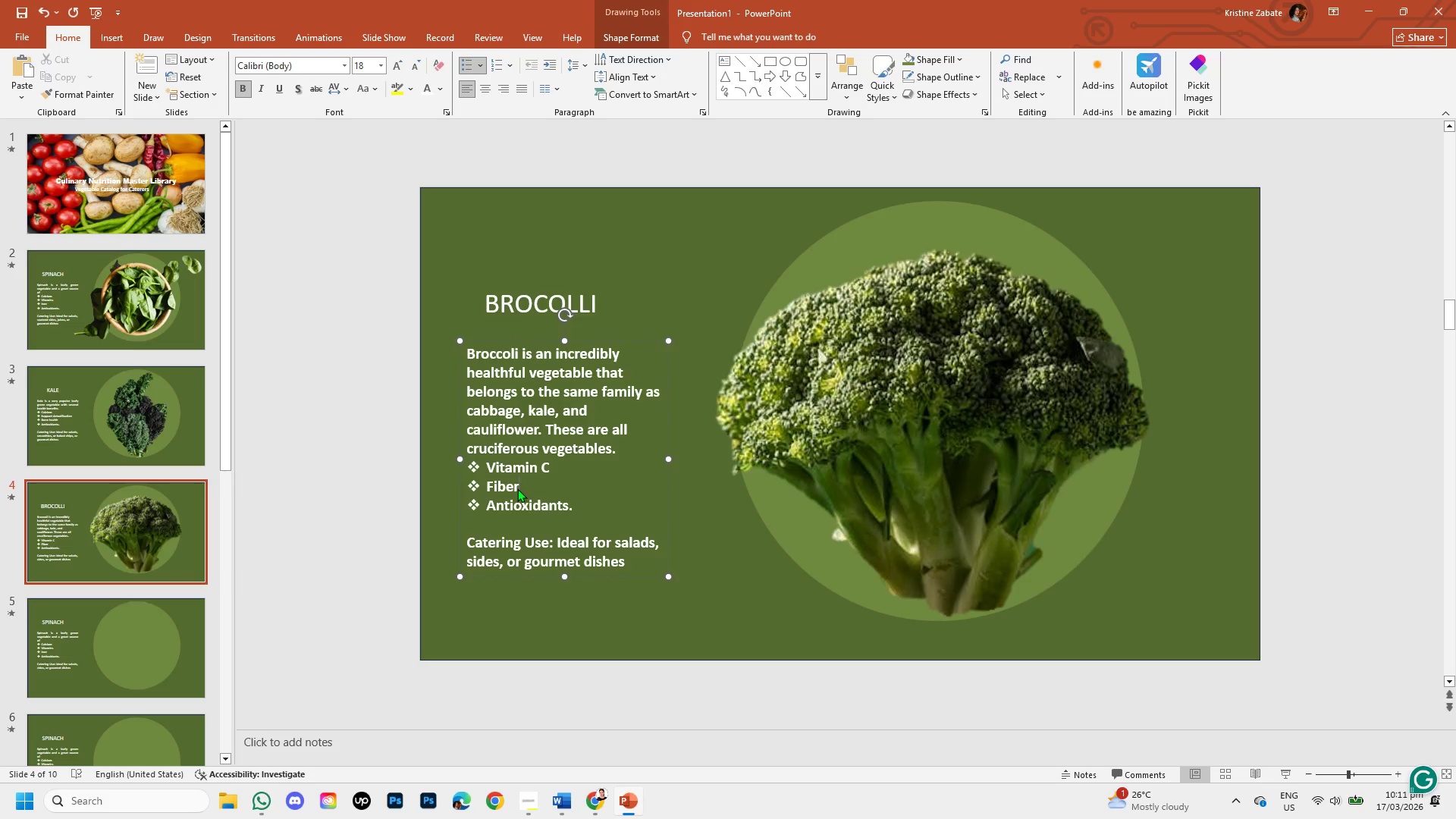 
left_click([580, 506])
 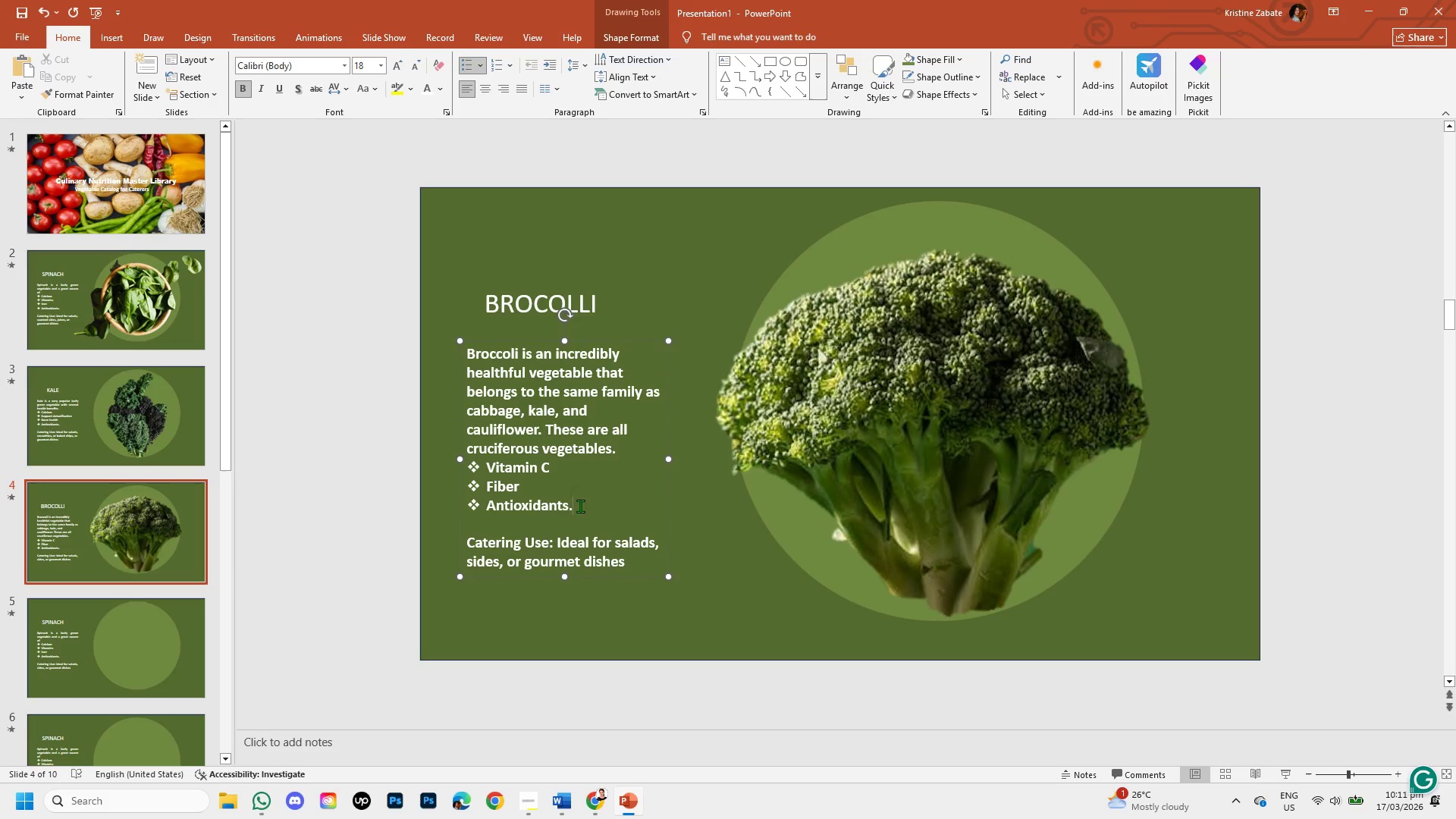 
key(Backspace)
 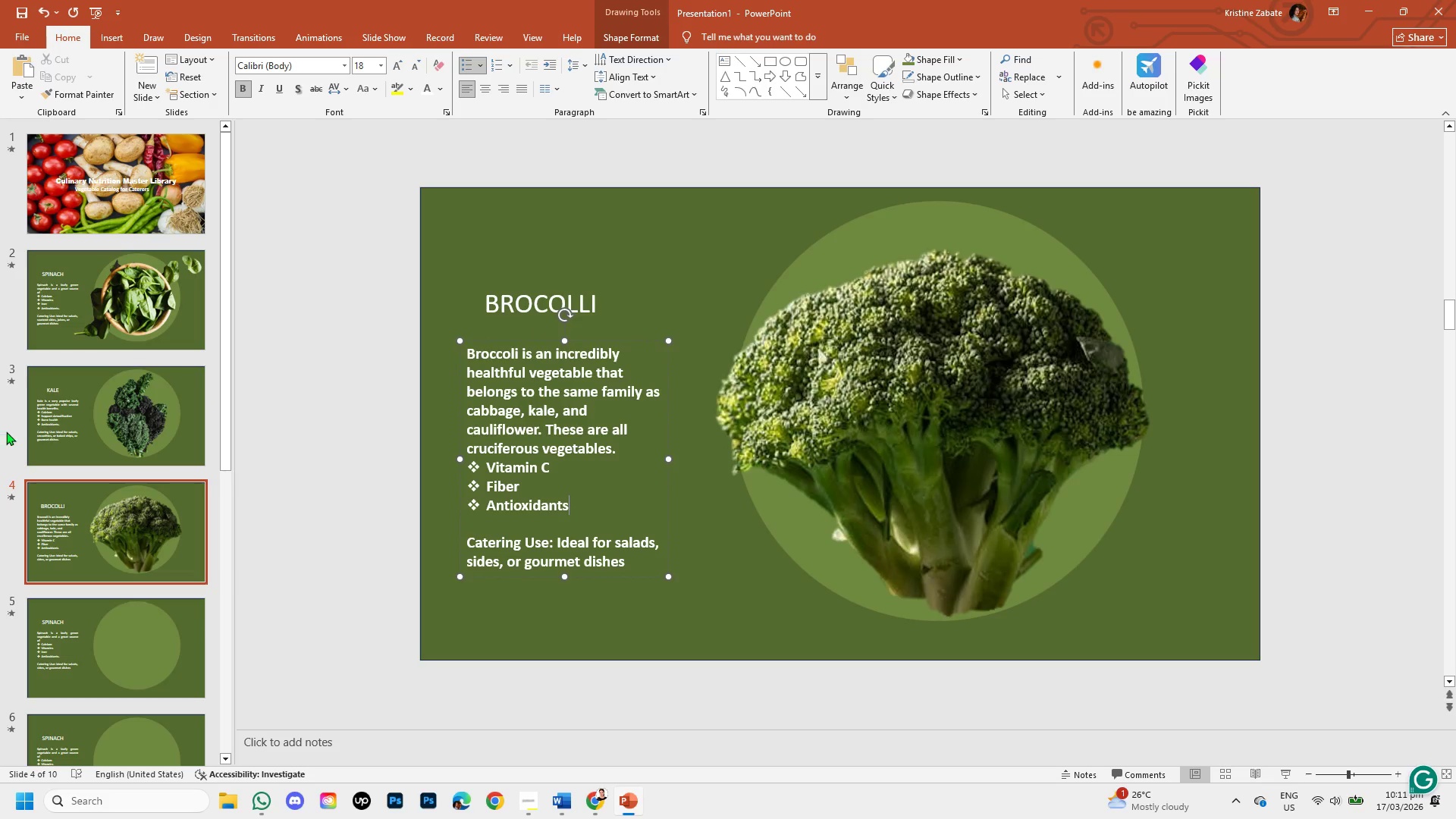 
left_click([42, 436])
 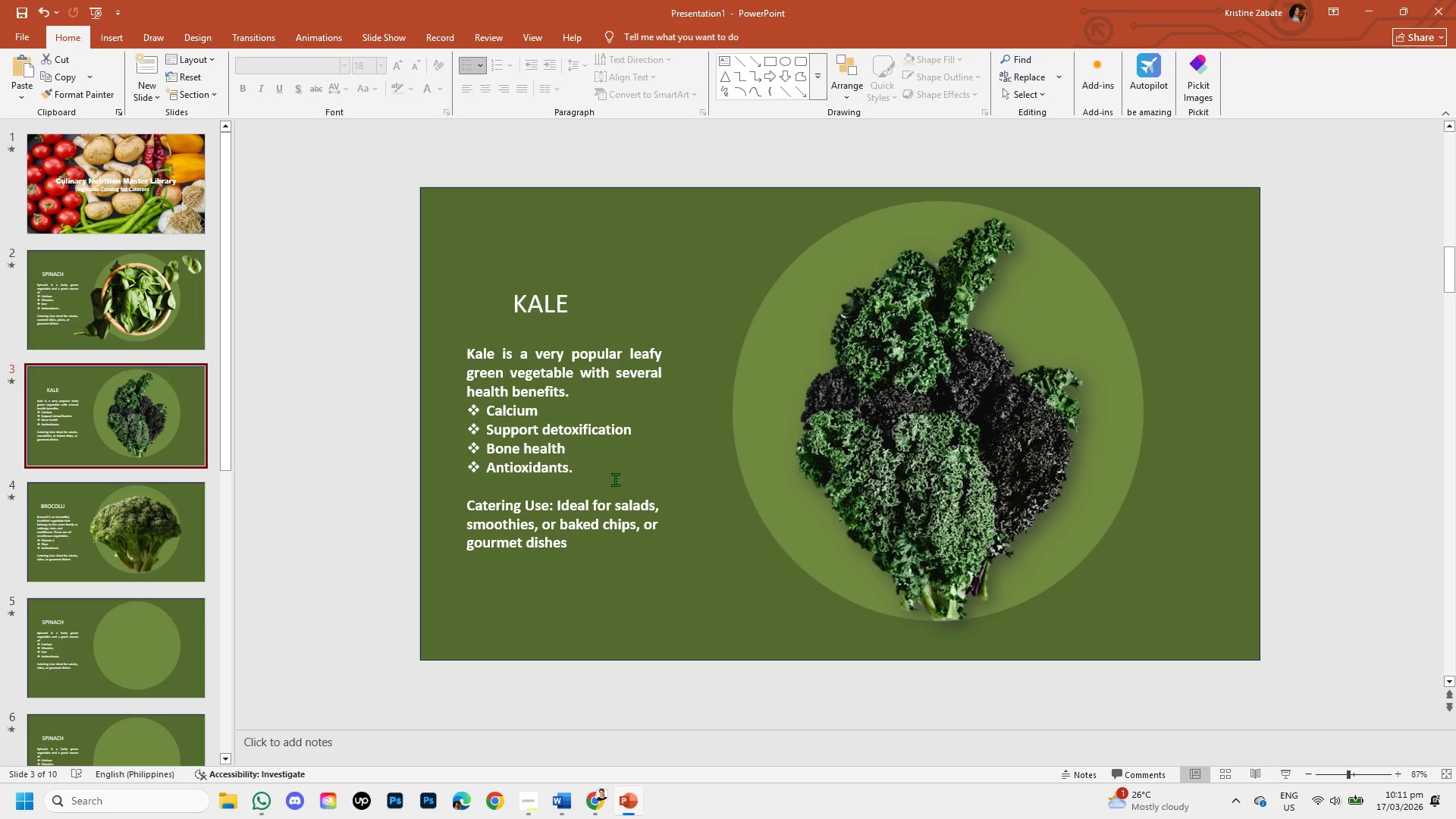 
left_click([579, 466])
 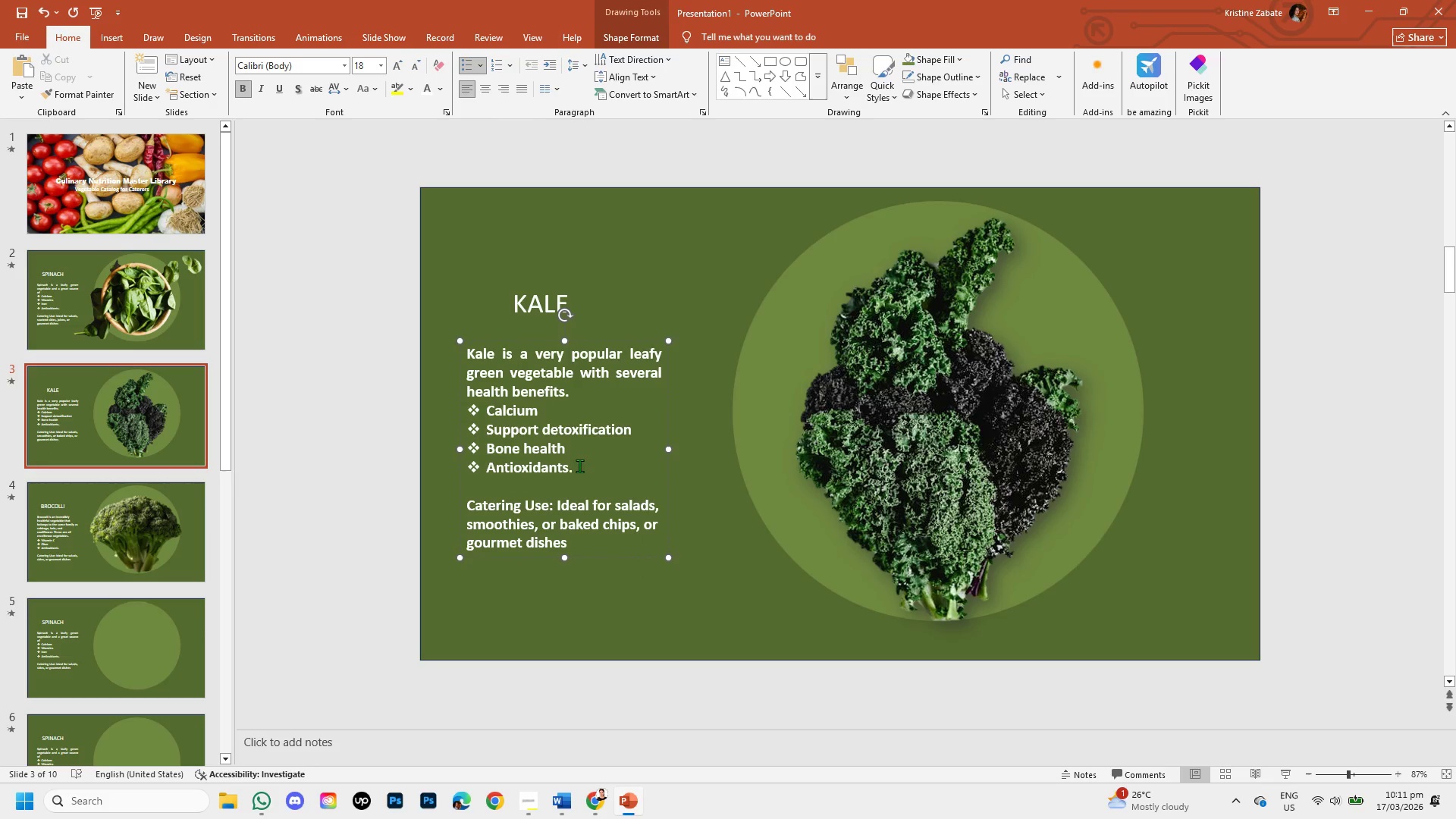 
key(Backspace)
 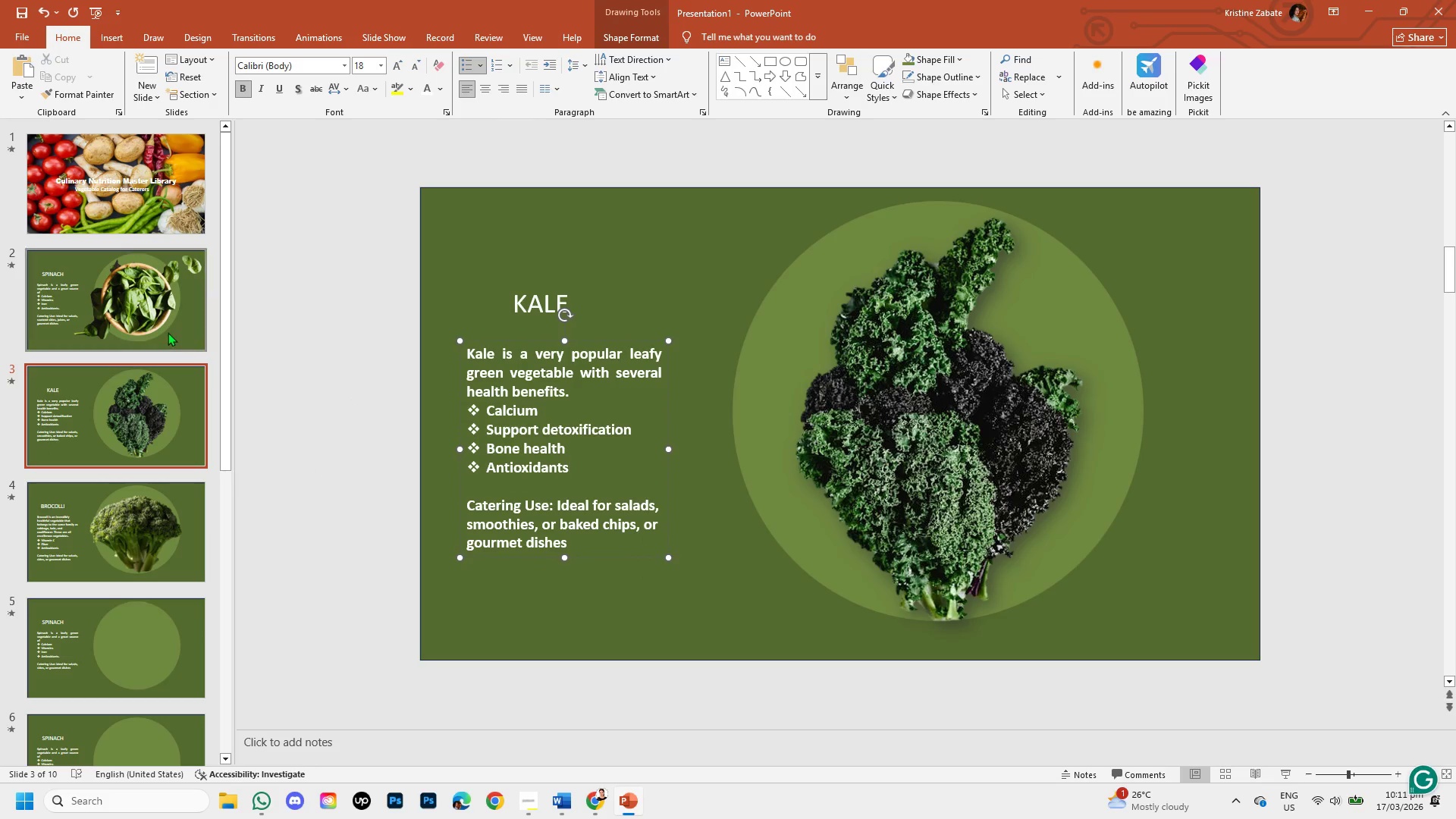 
left_click([168, 332])
 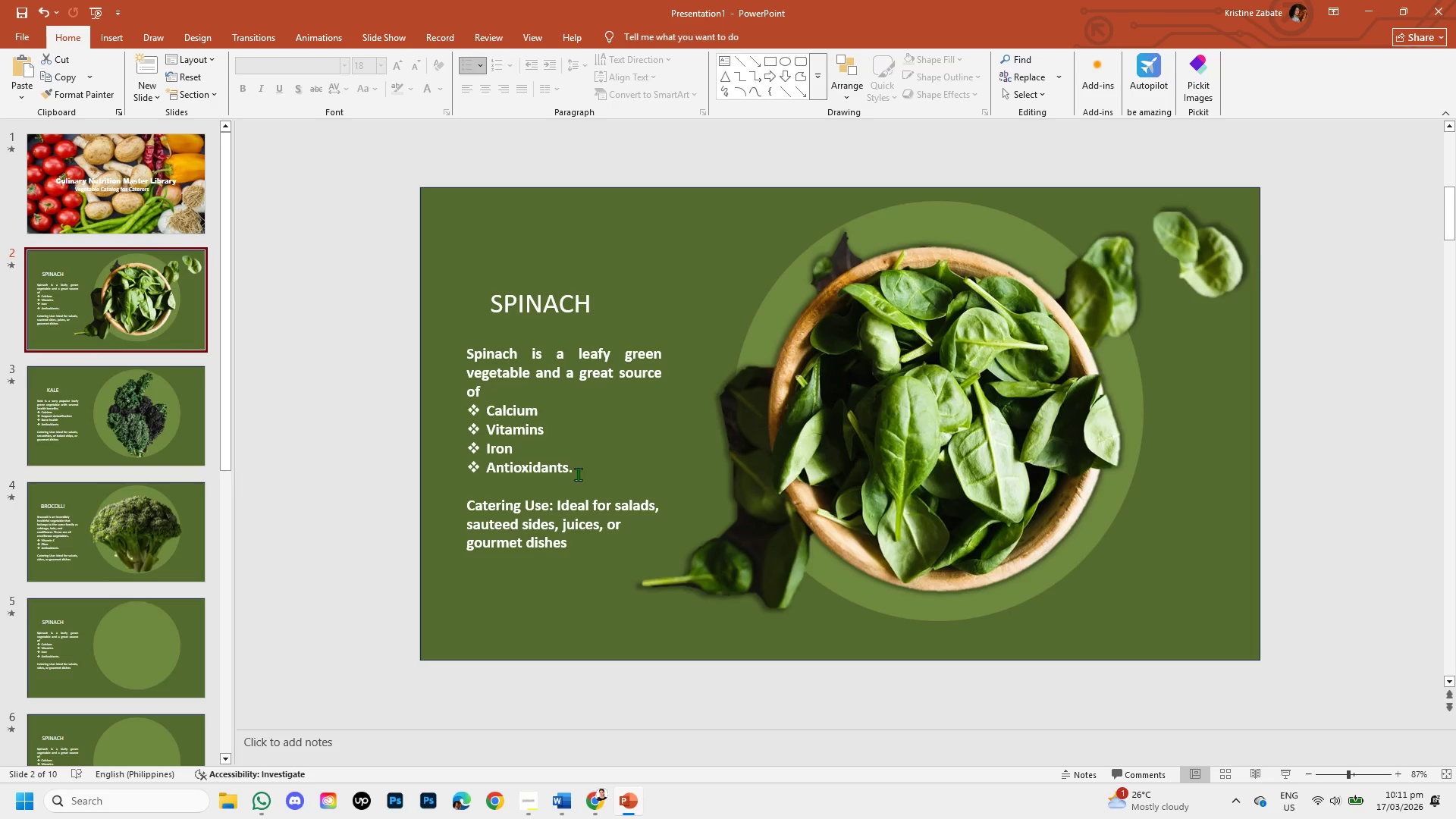 
left_click([578, 474])
 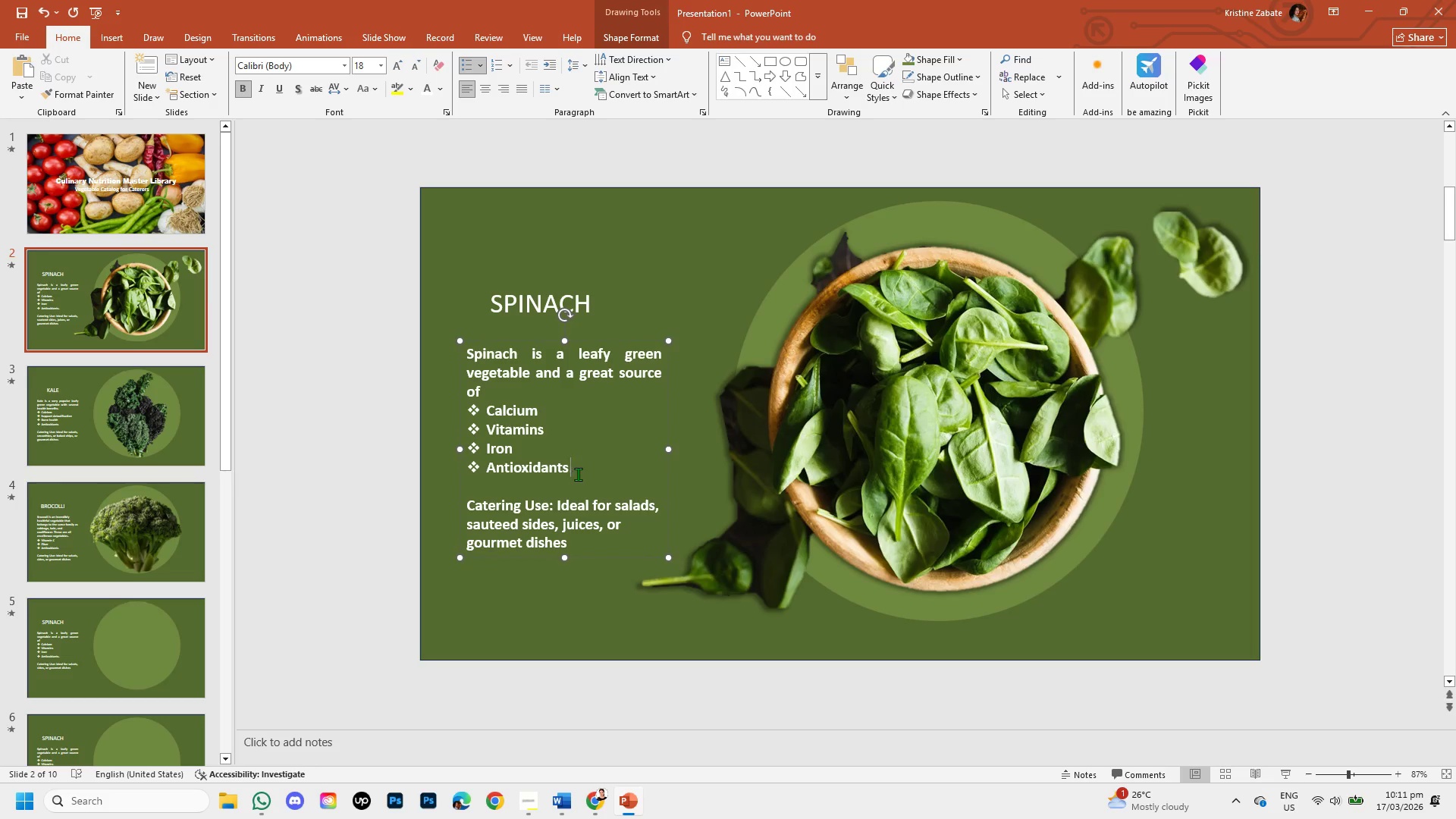 
key(Backspace)
 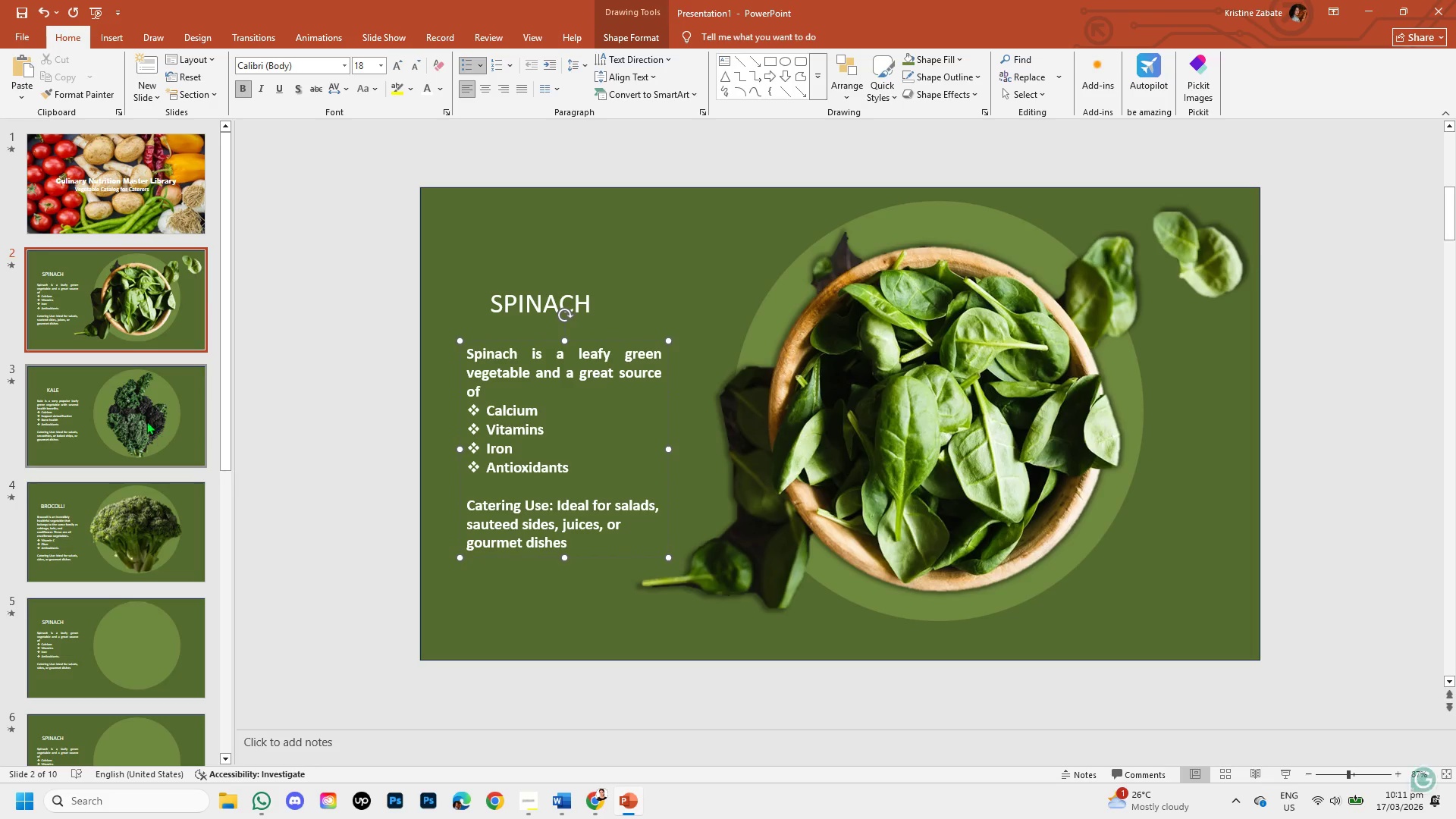 
left_click([146, 419])
 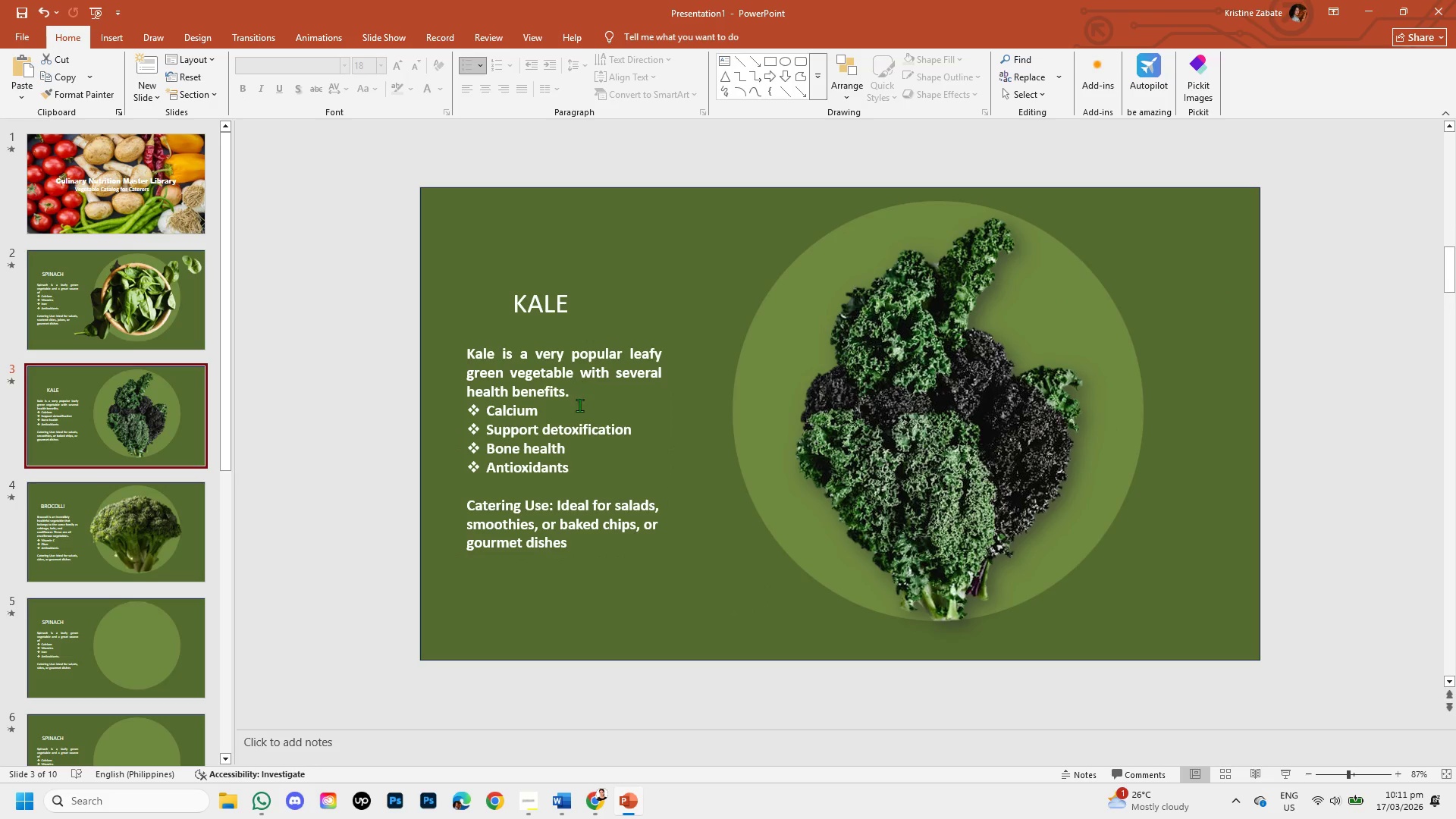 
left_click([153, 508])
 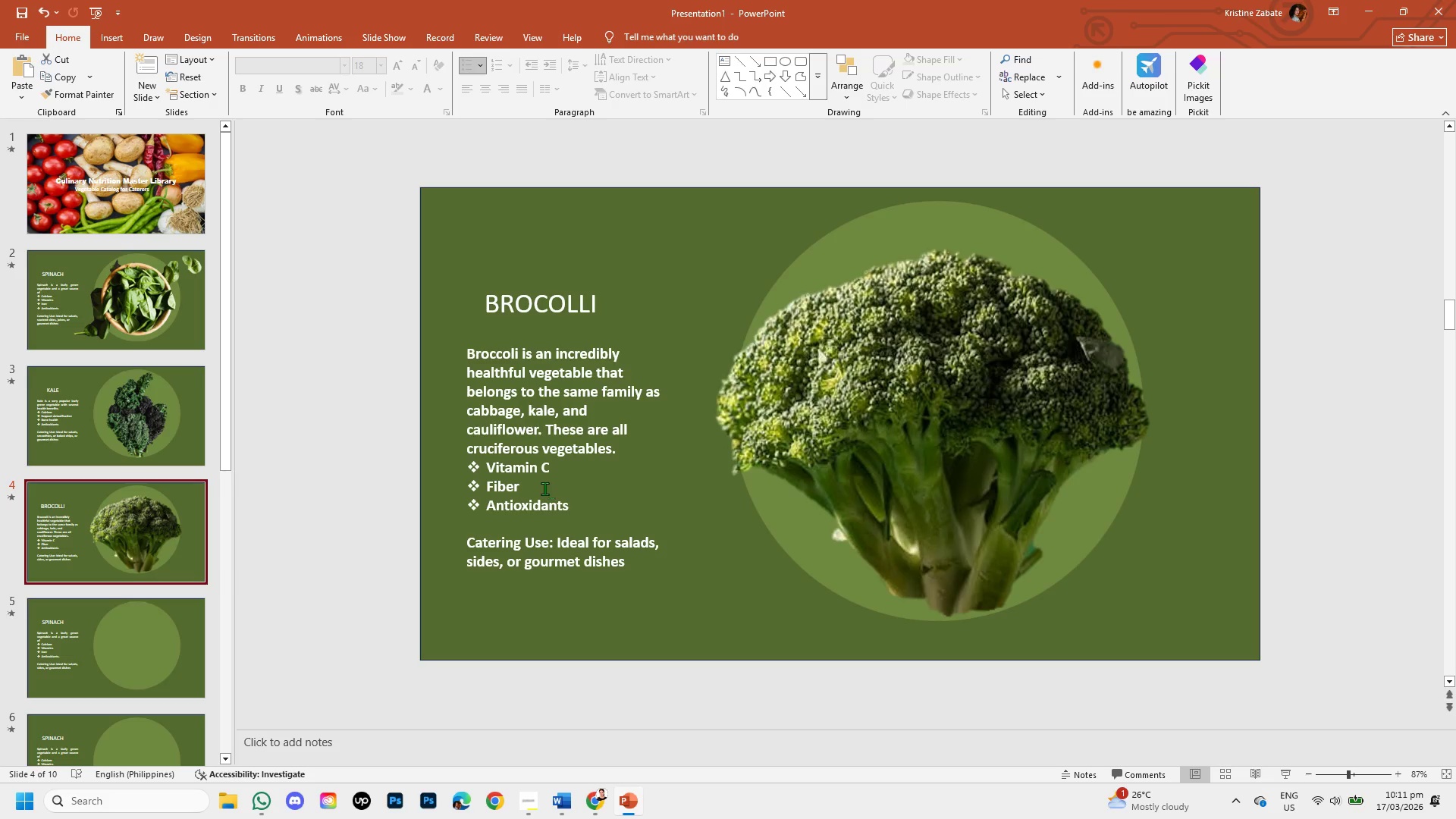 
wait(21.8)
 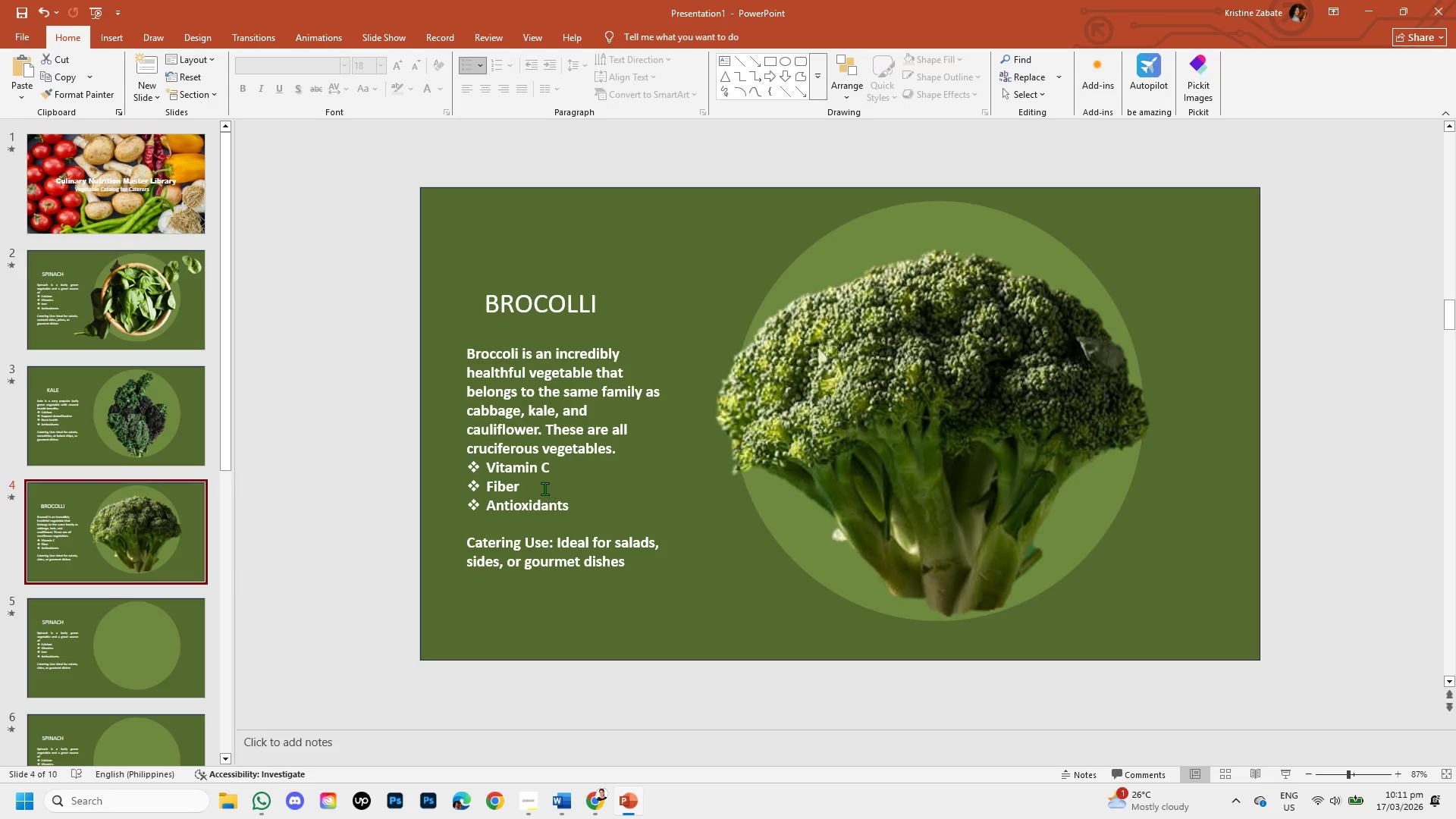 
left_click([147, 535])
 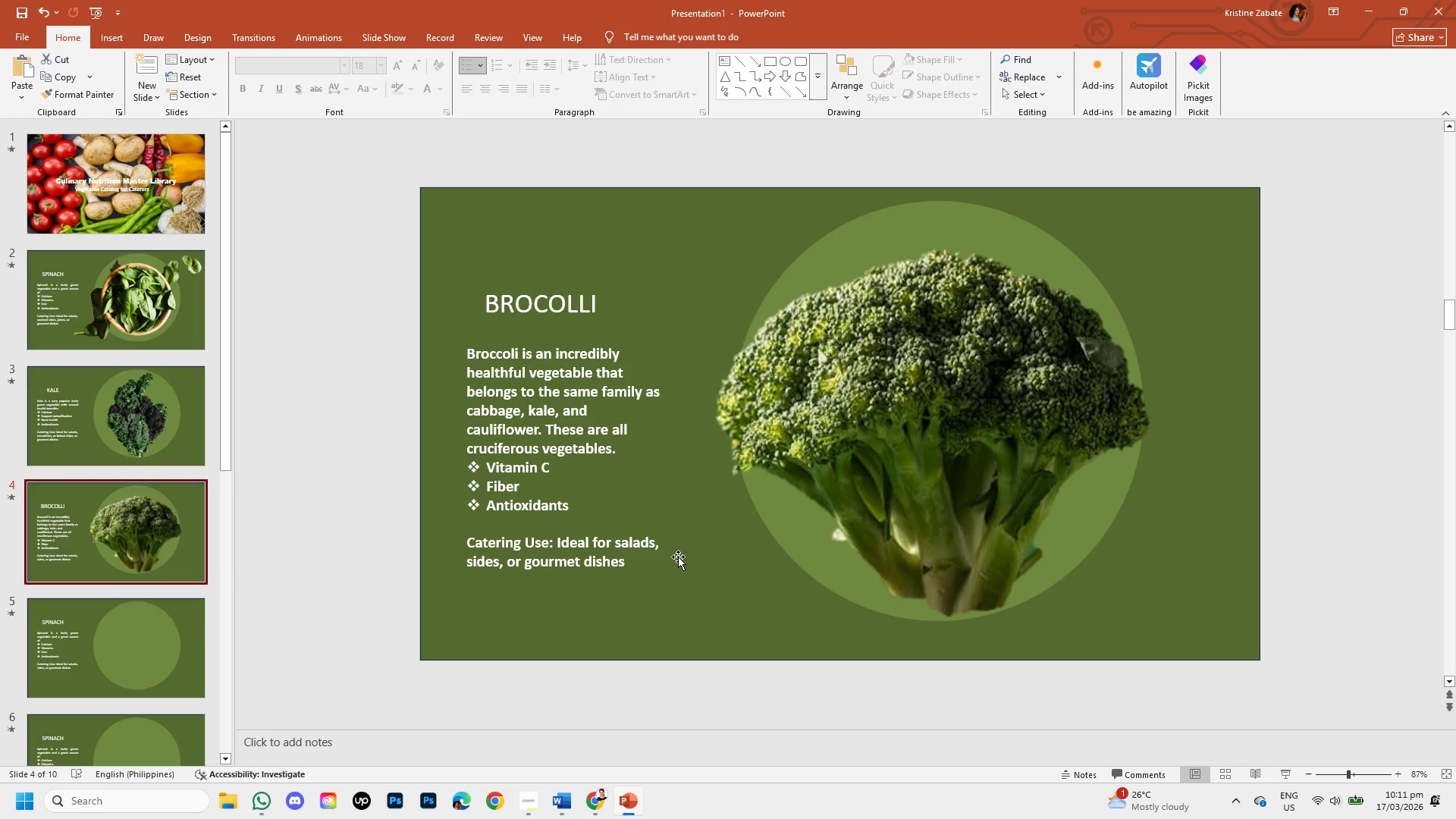 
wait(7.05)
 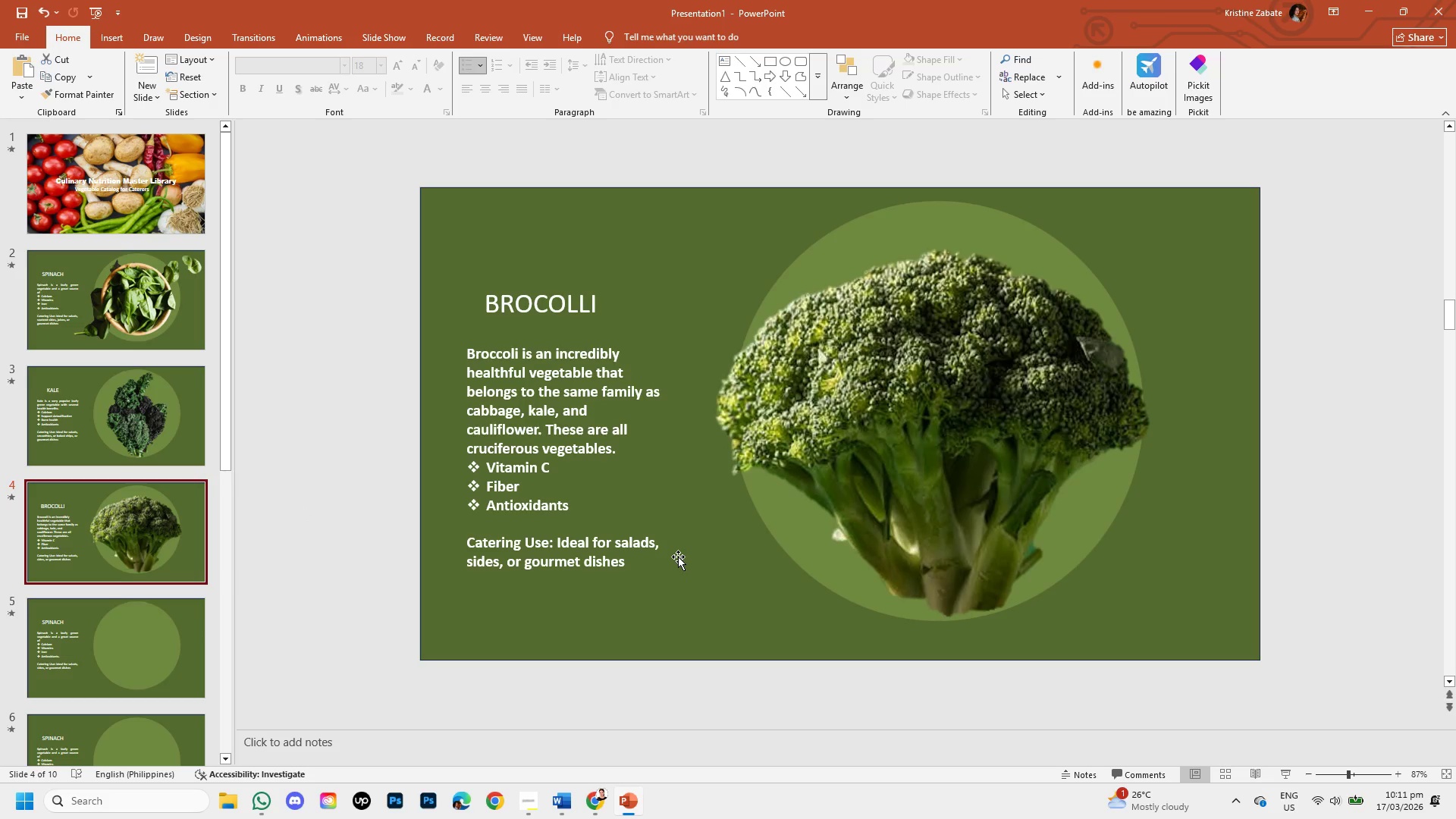 
left_click([535, 492])
 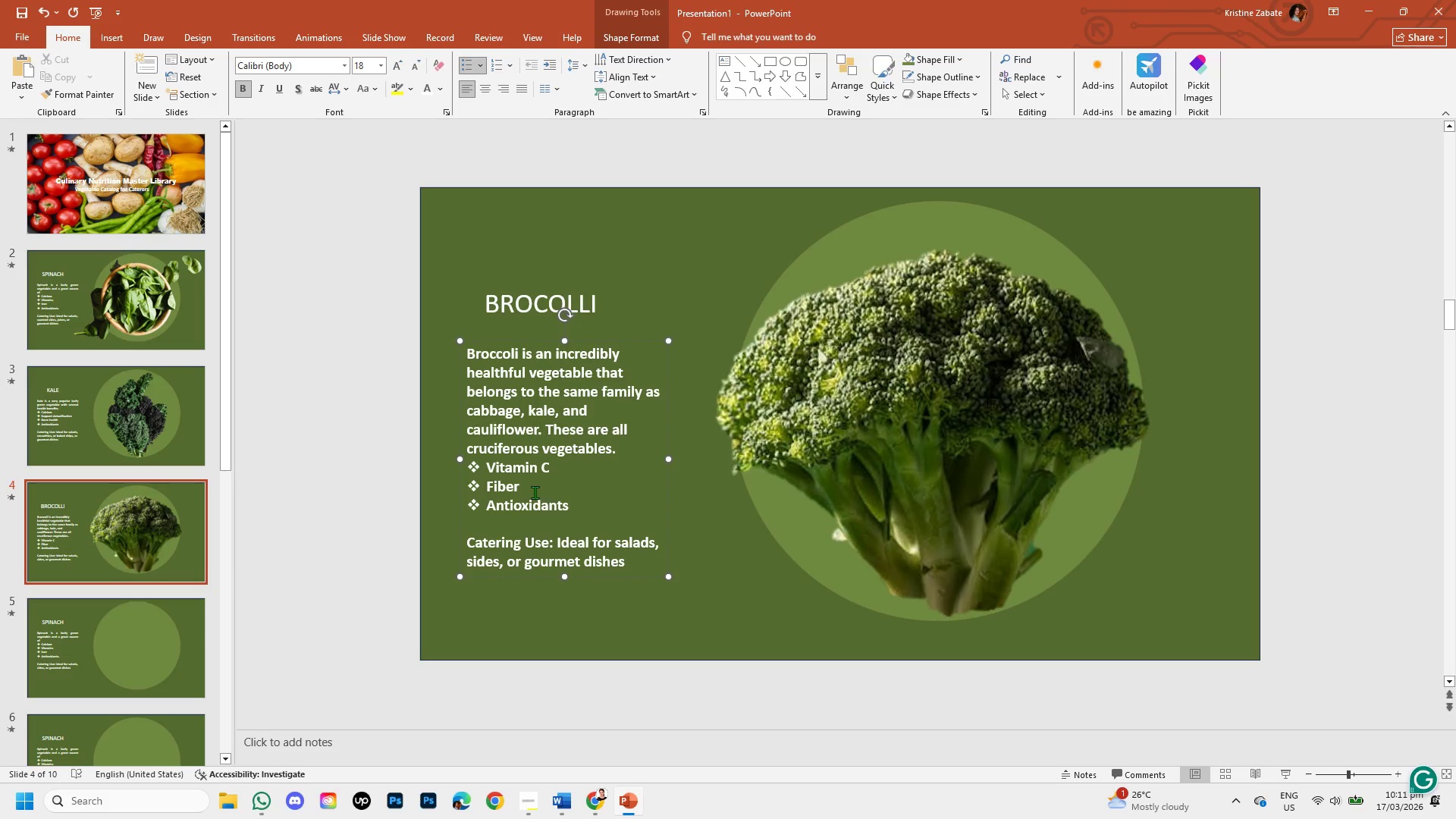 
type( boost)
key(Backspace)
key(Backspace)
key(Backspace)
key(Backspace)
key(Backspace)
 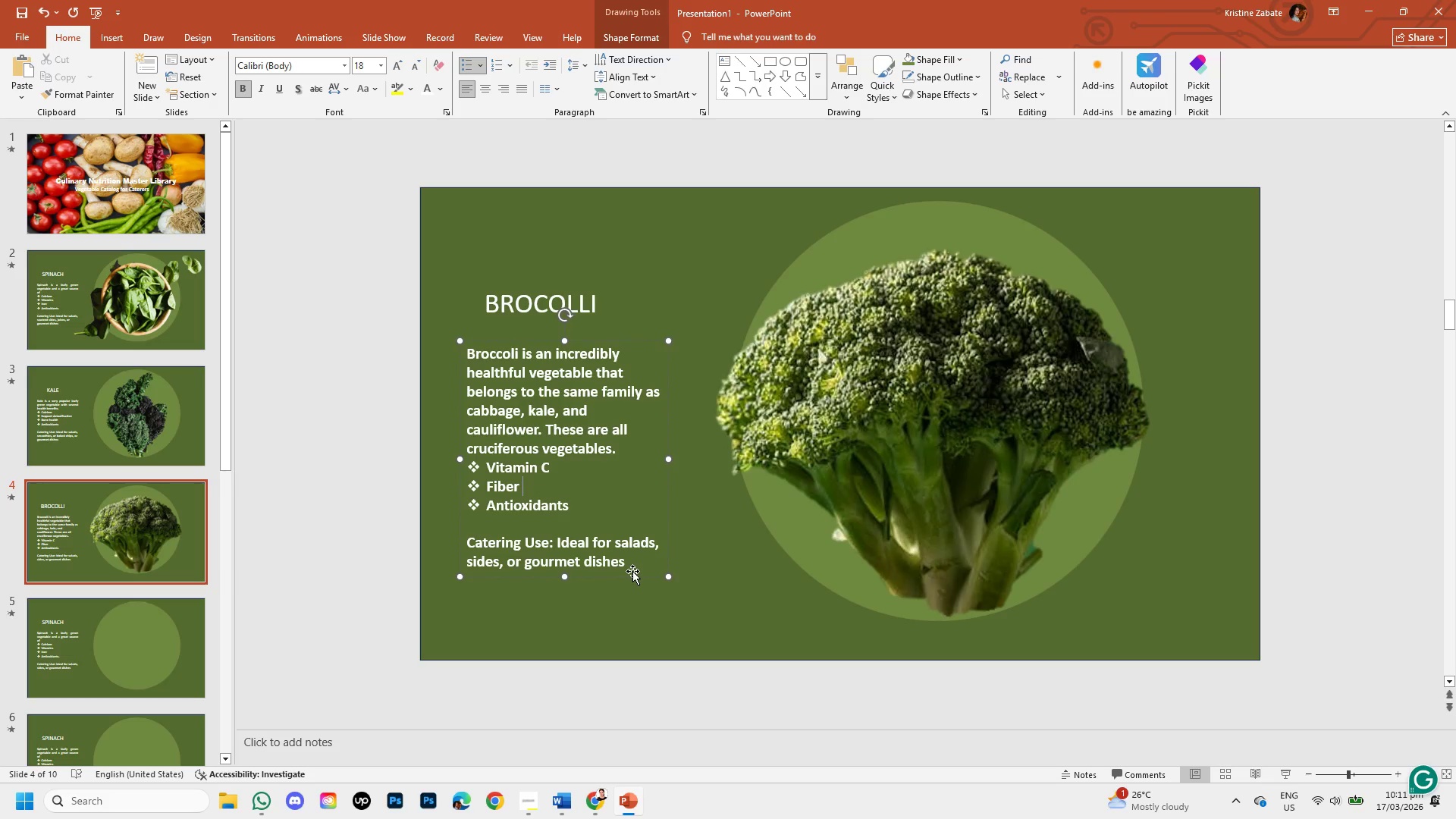 
left_click([629, 563])
 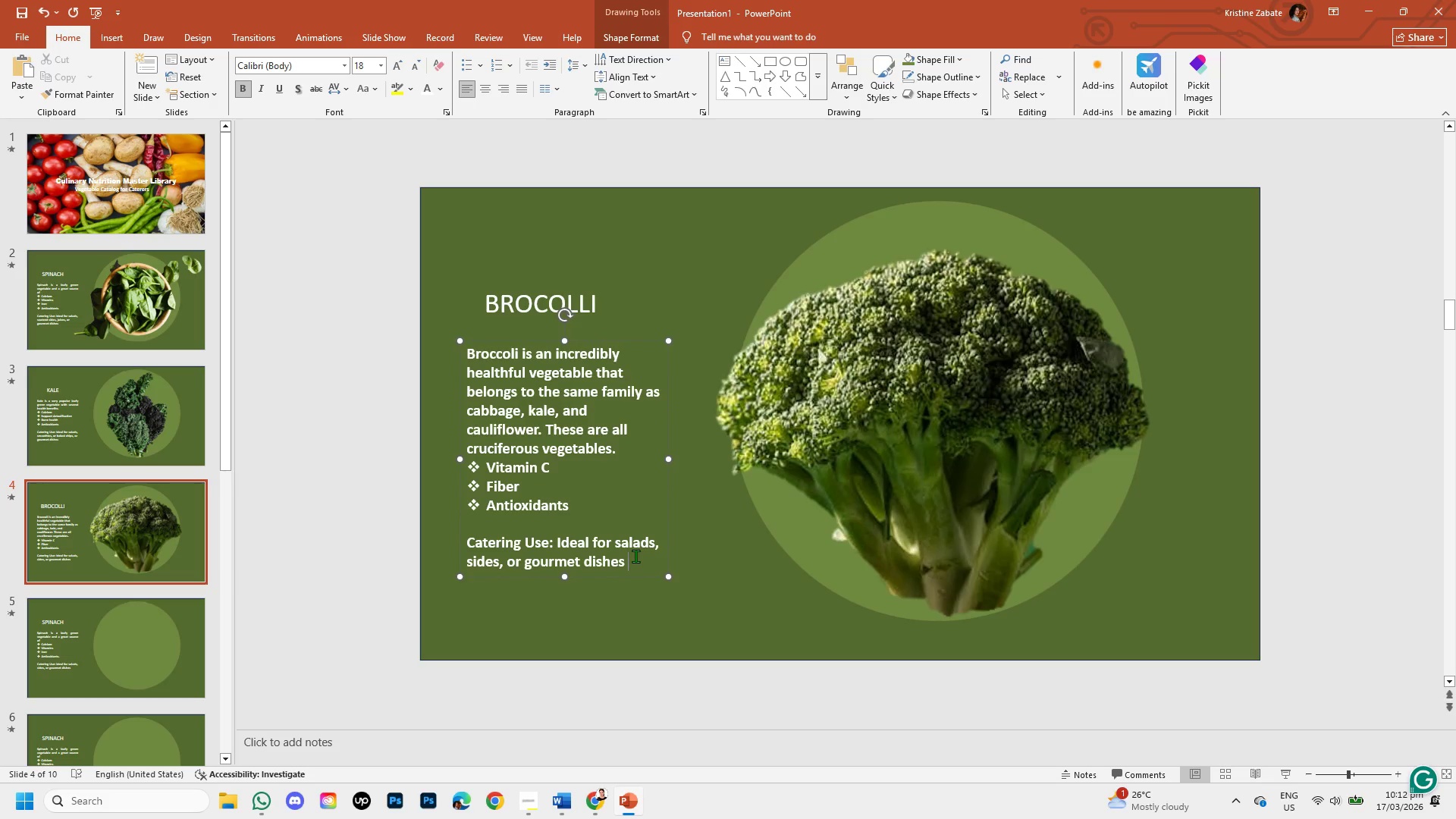 
wait(12.03)
 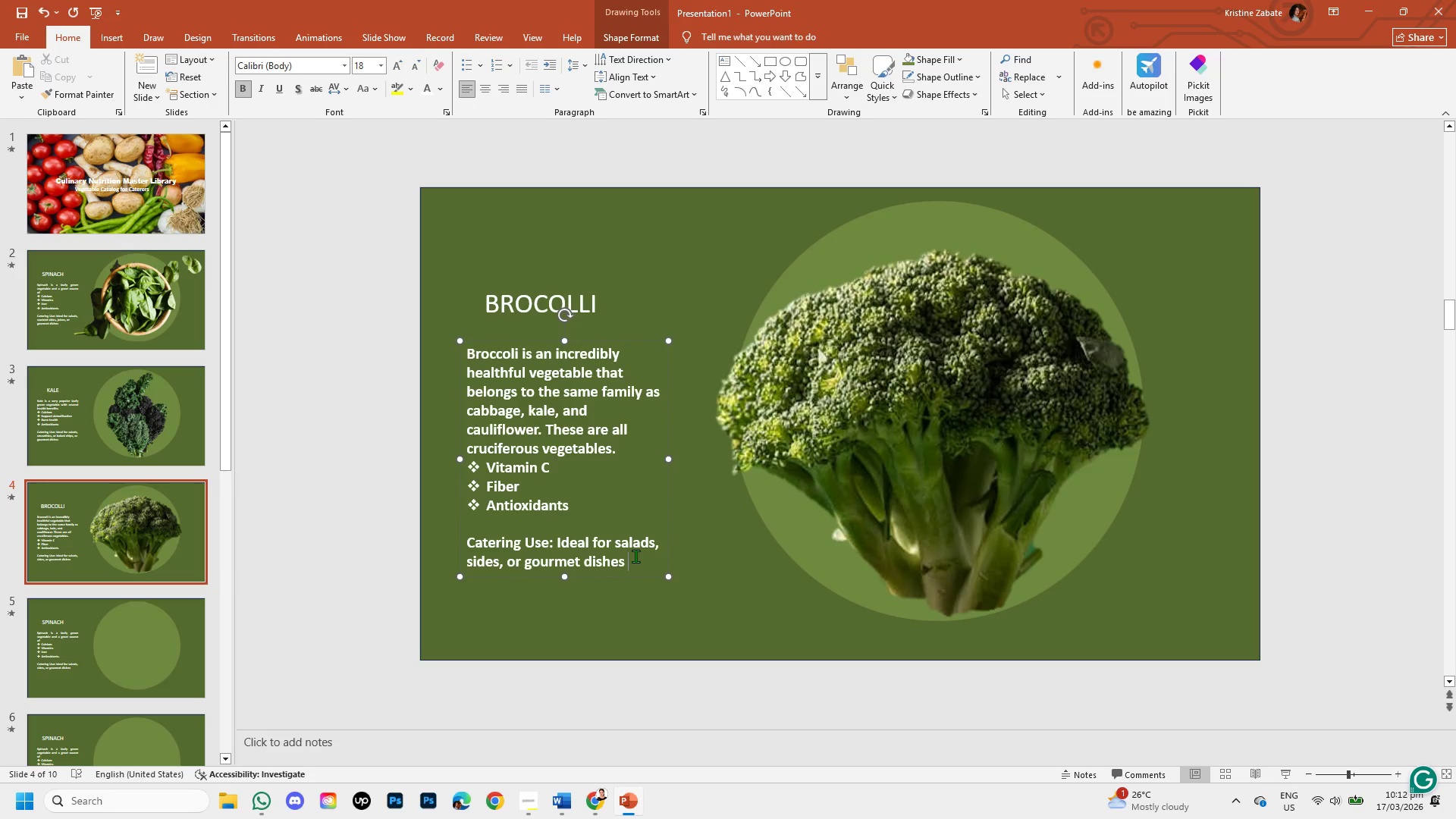 
left_click([654, 542])
 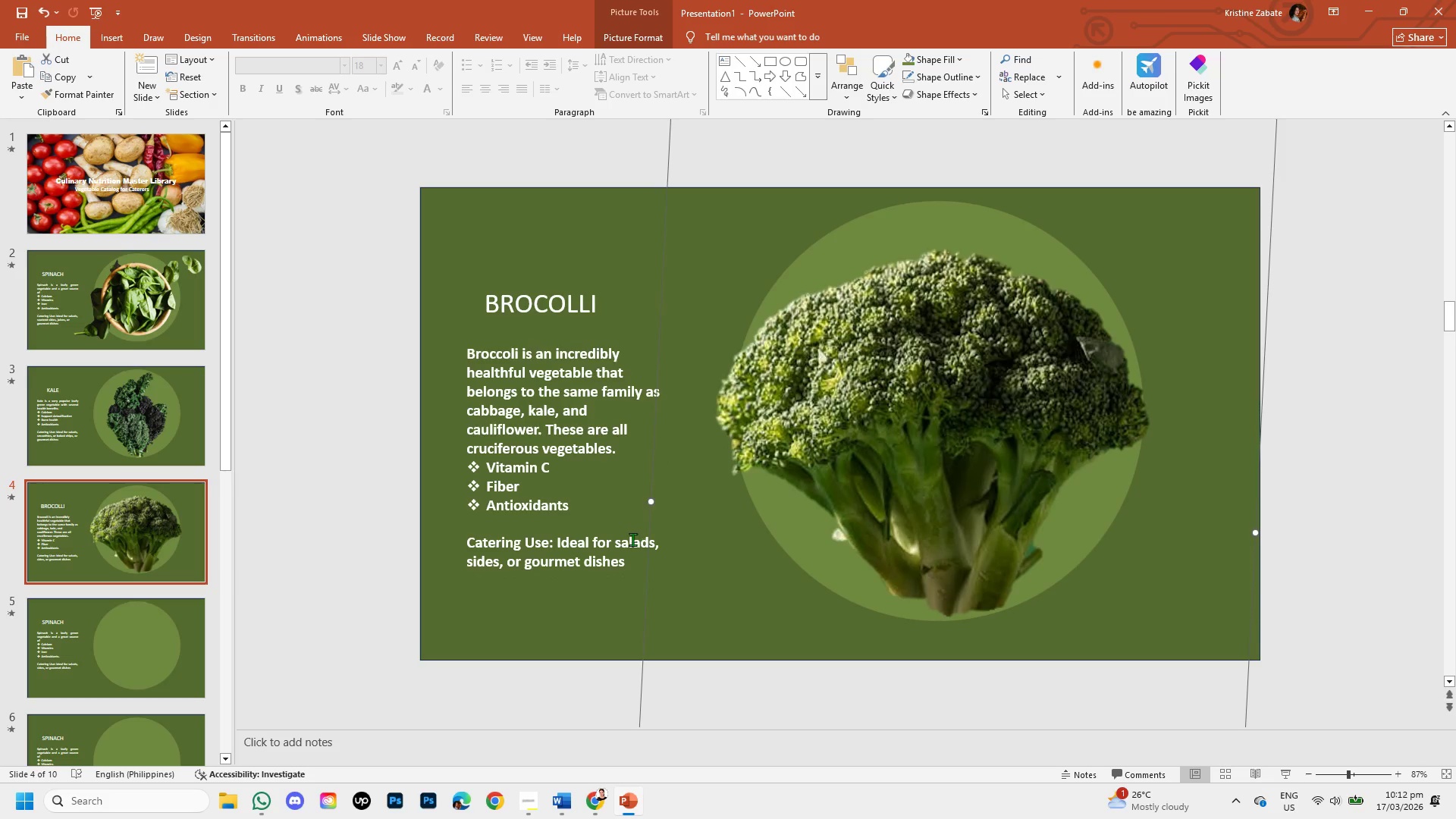 
left_click([632, 539])
 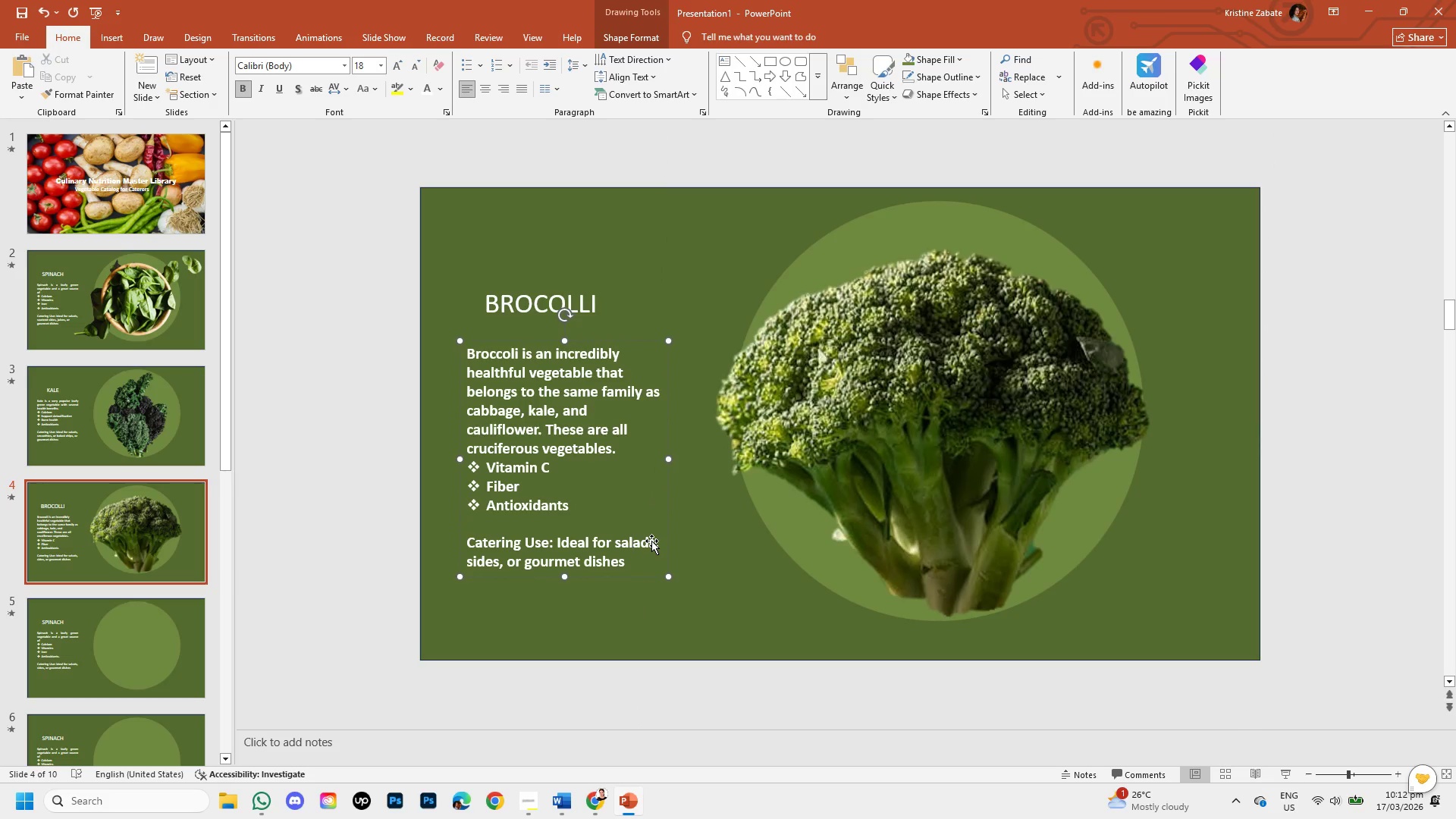 
left_click([649, 541])
 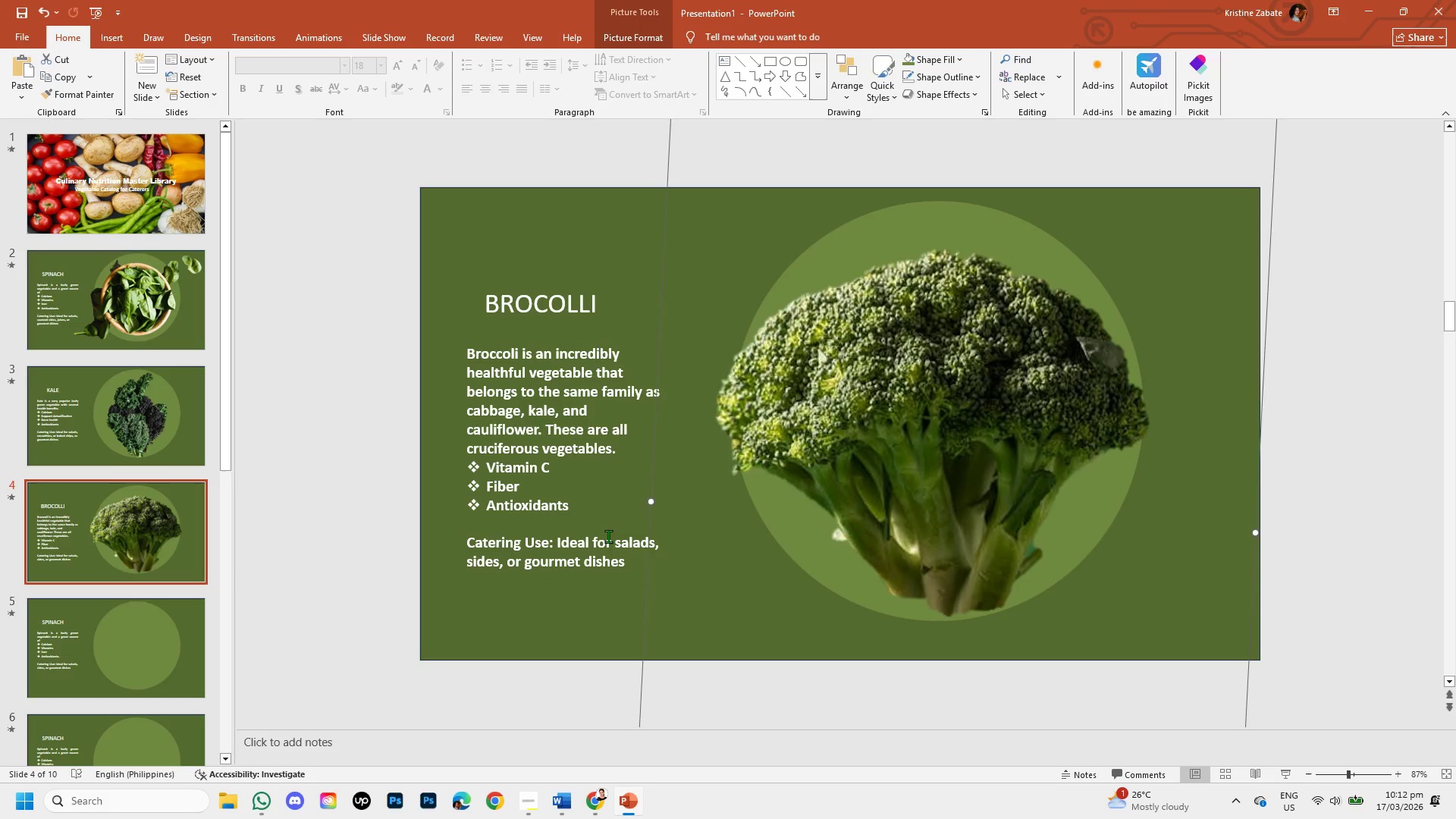 
left_click([608, 536])
 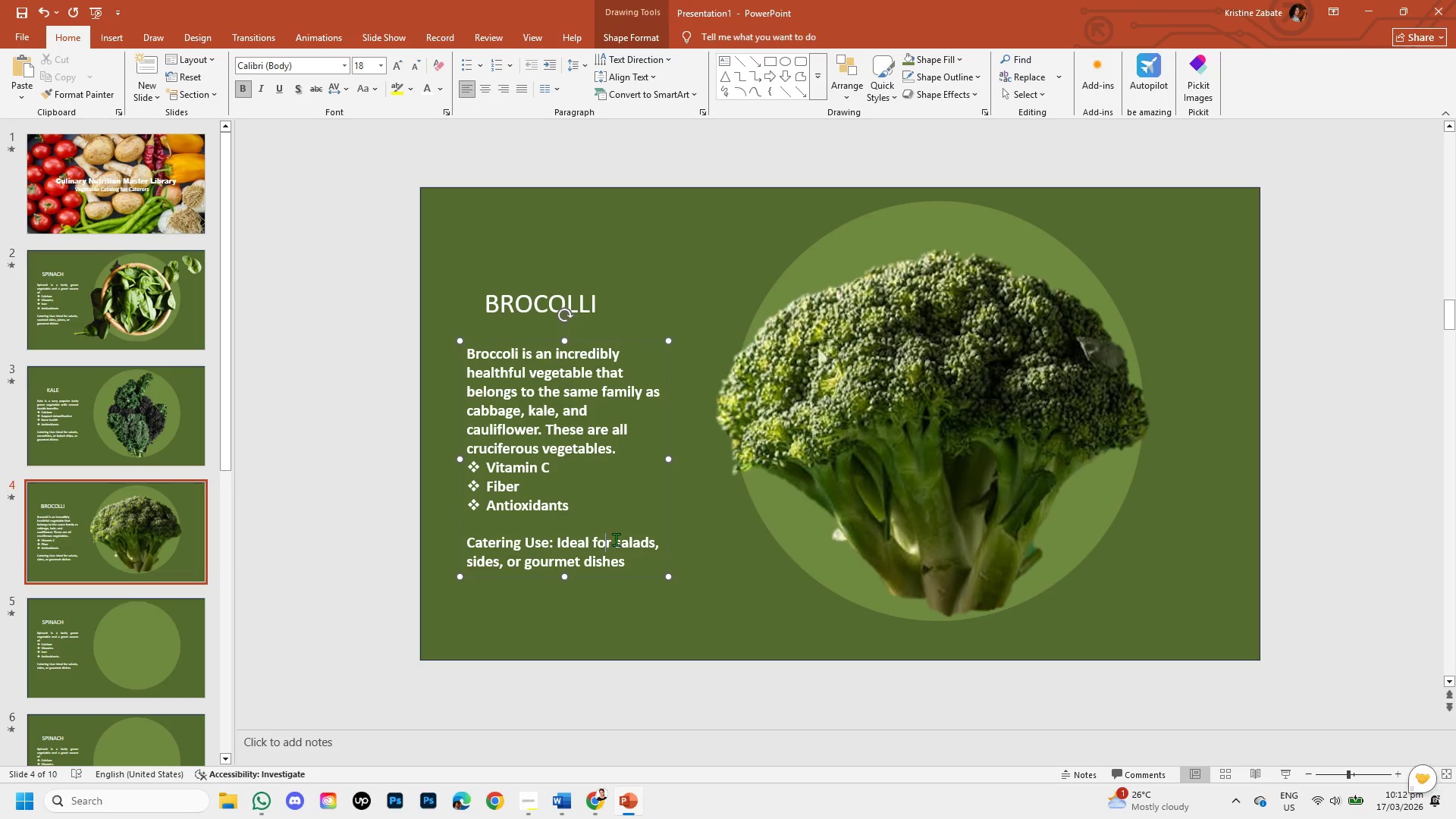 
left_click_drag(start_coordinate=[616, 539], to_coordinate=[652, 542])
 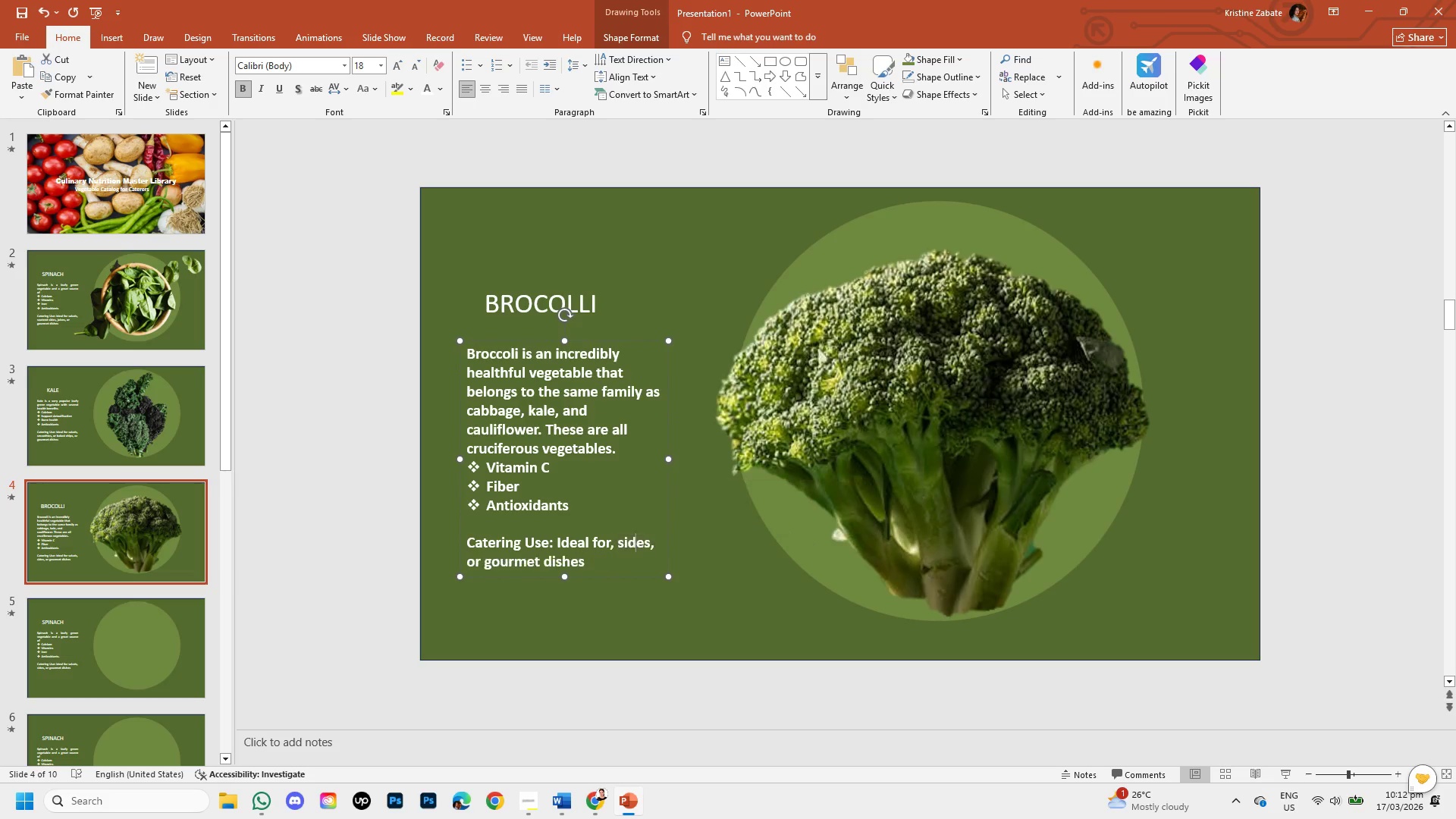 
key(Backspace)
type( steaming)
 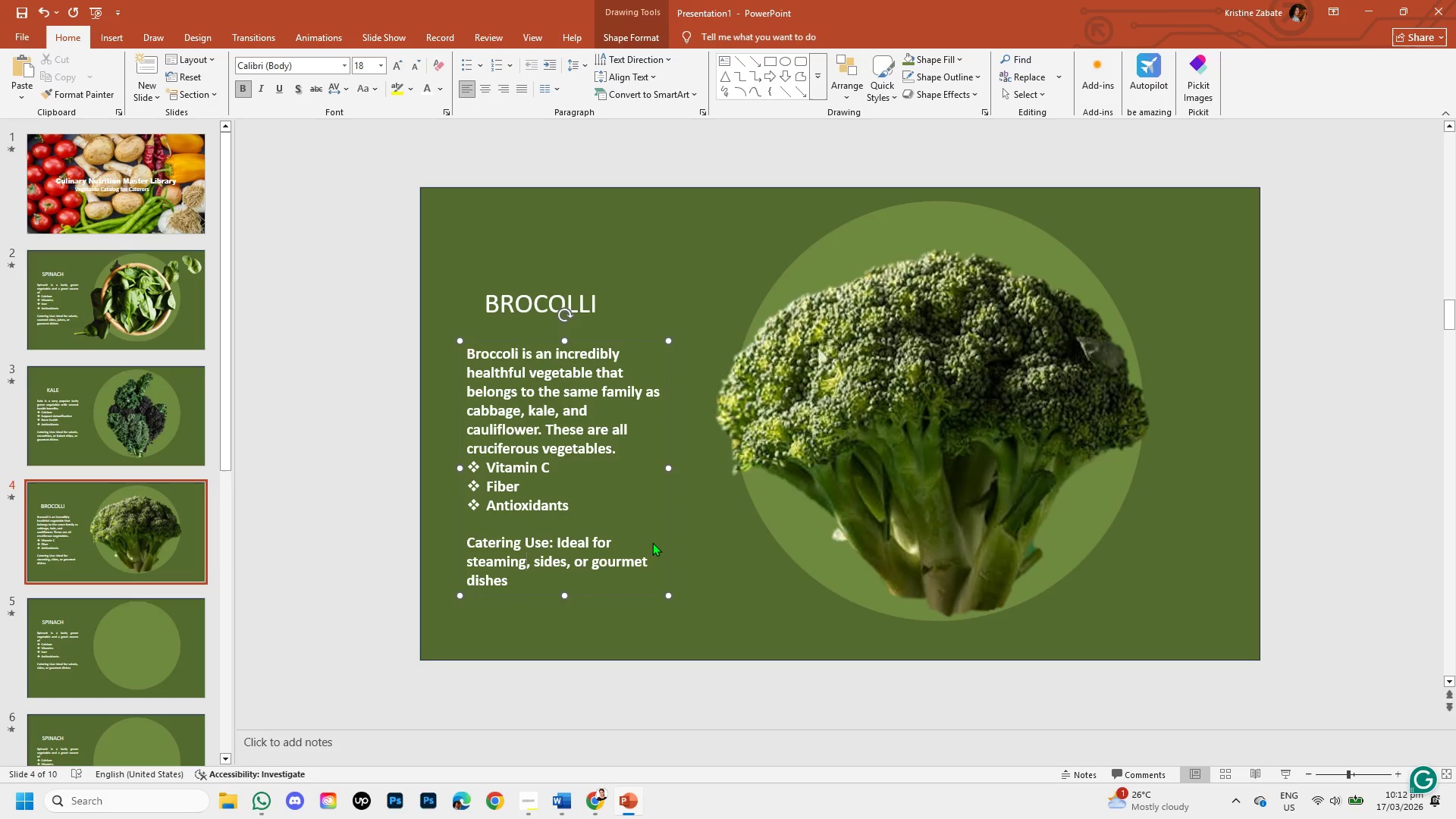 
wait(10.51)
 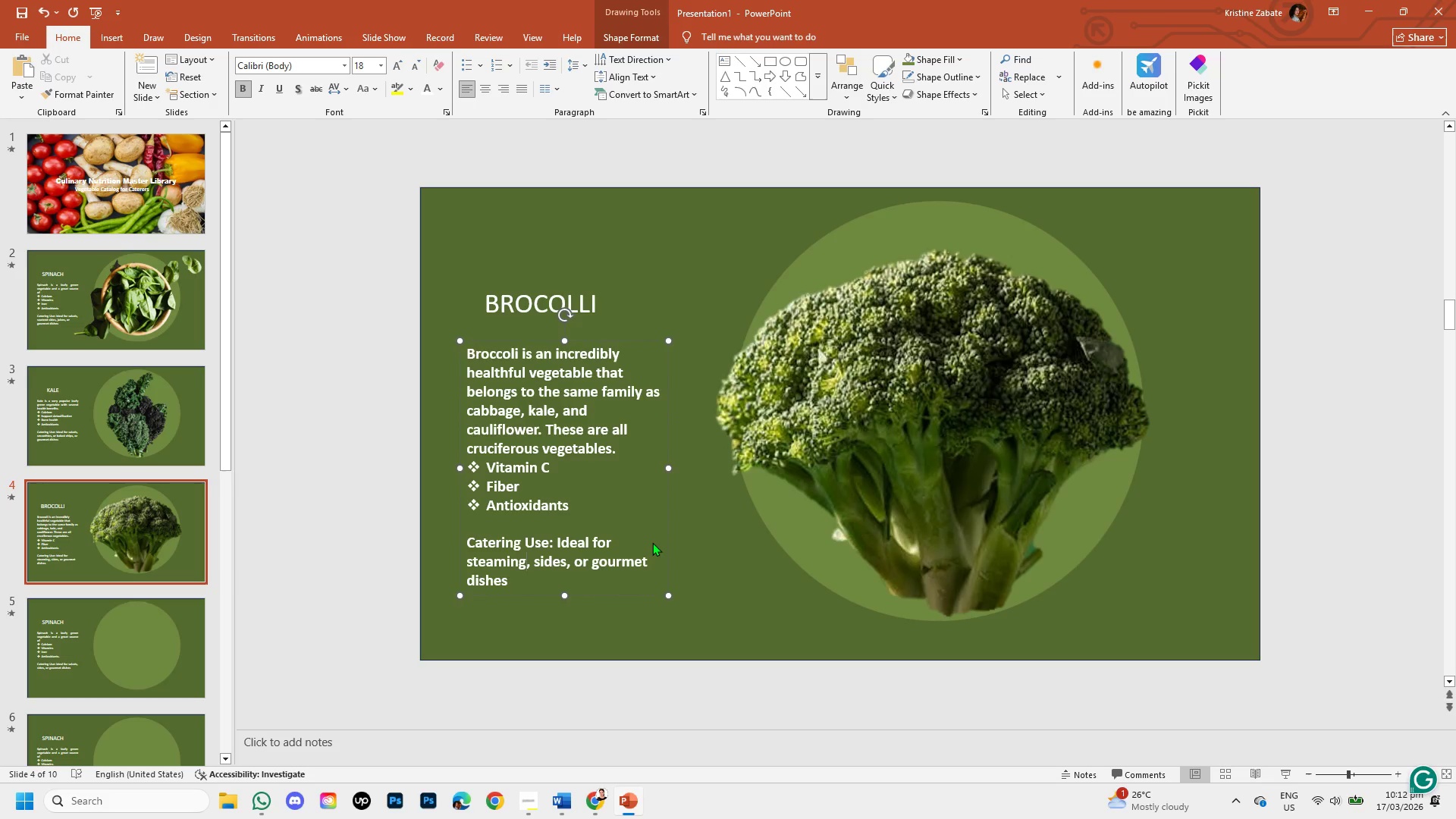 
left_click([537, 562])
 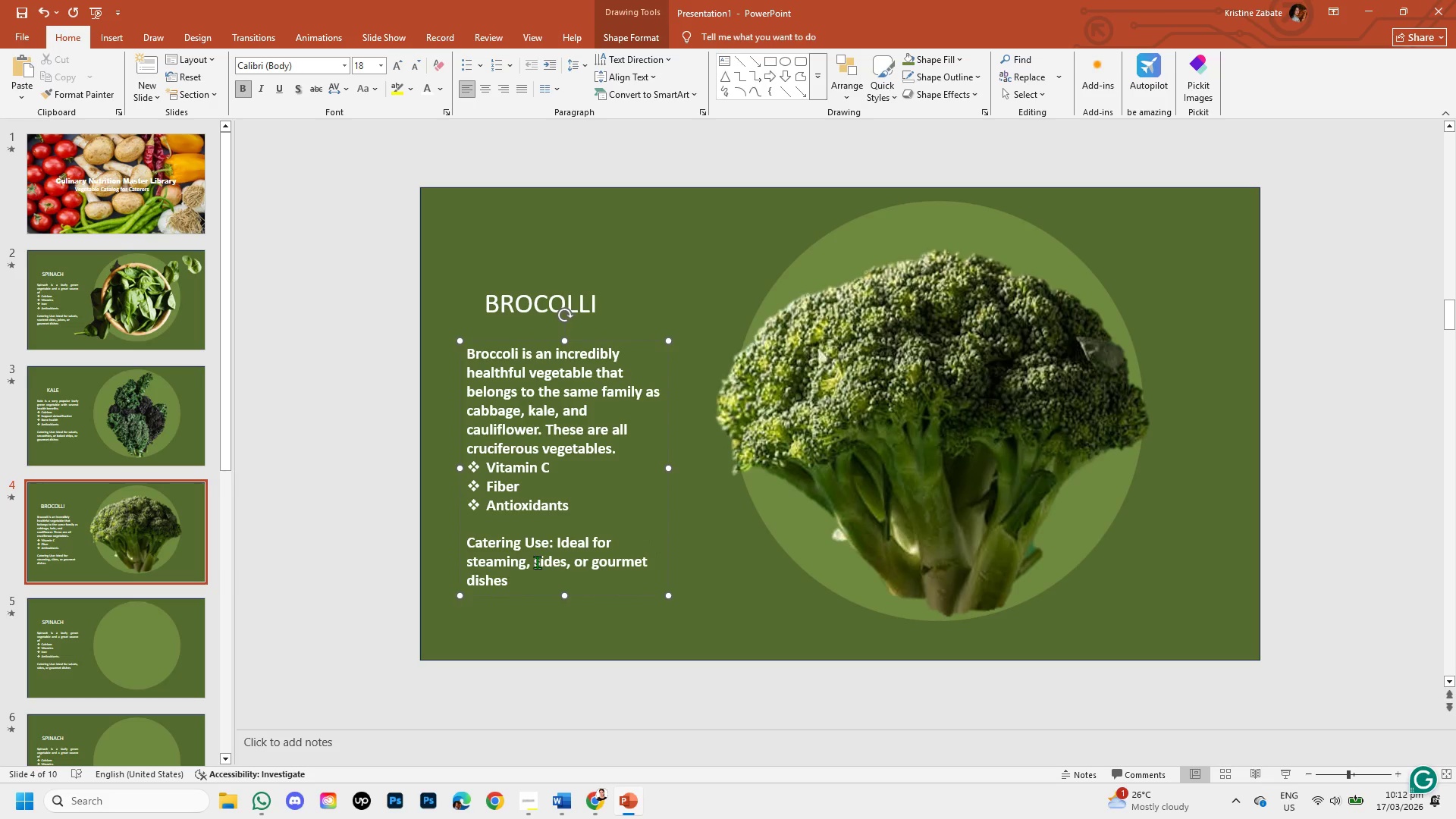 
type(roasting)
 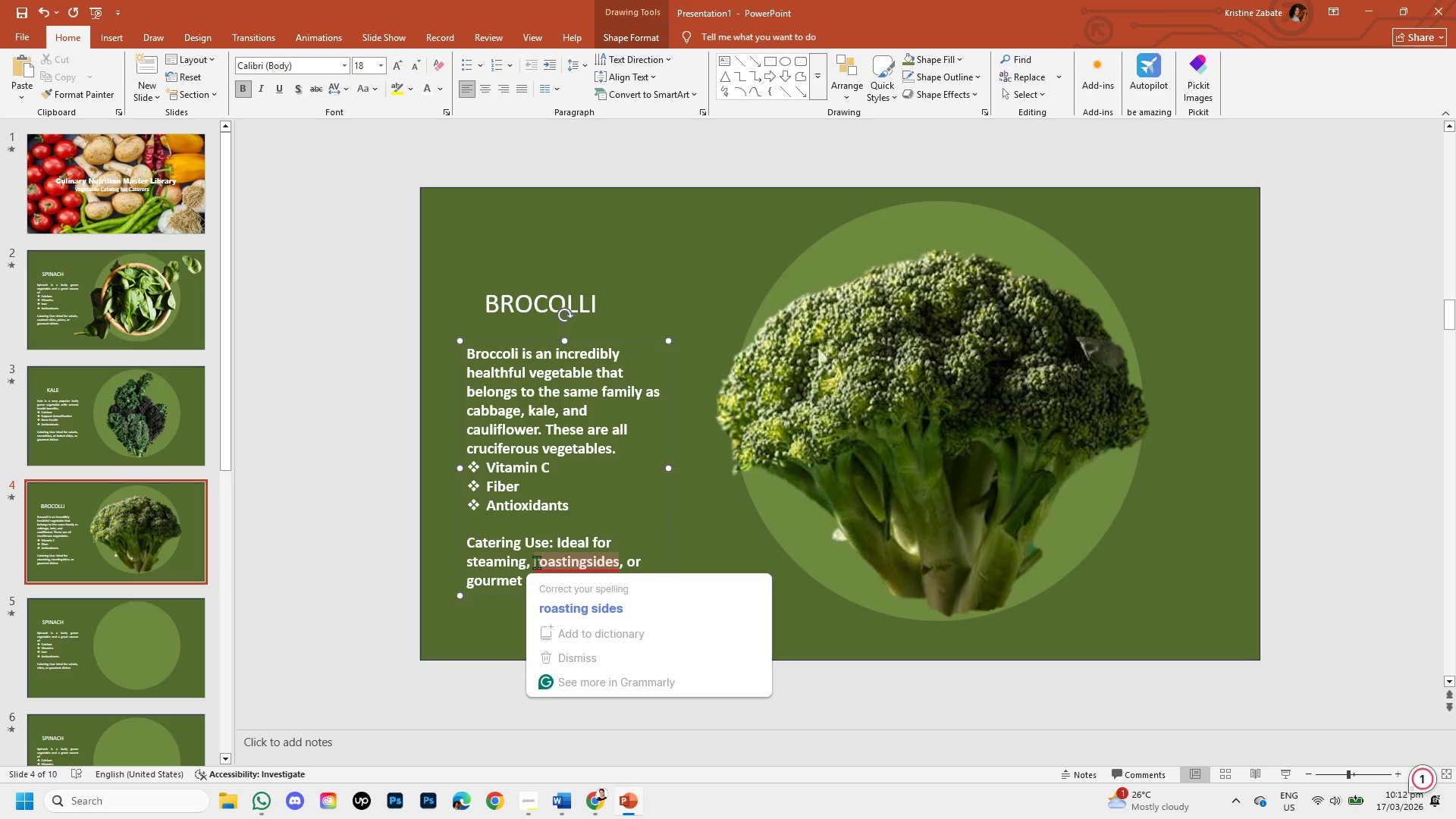 
mouse_move([532, 526])
 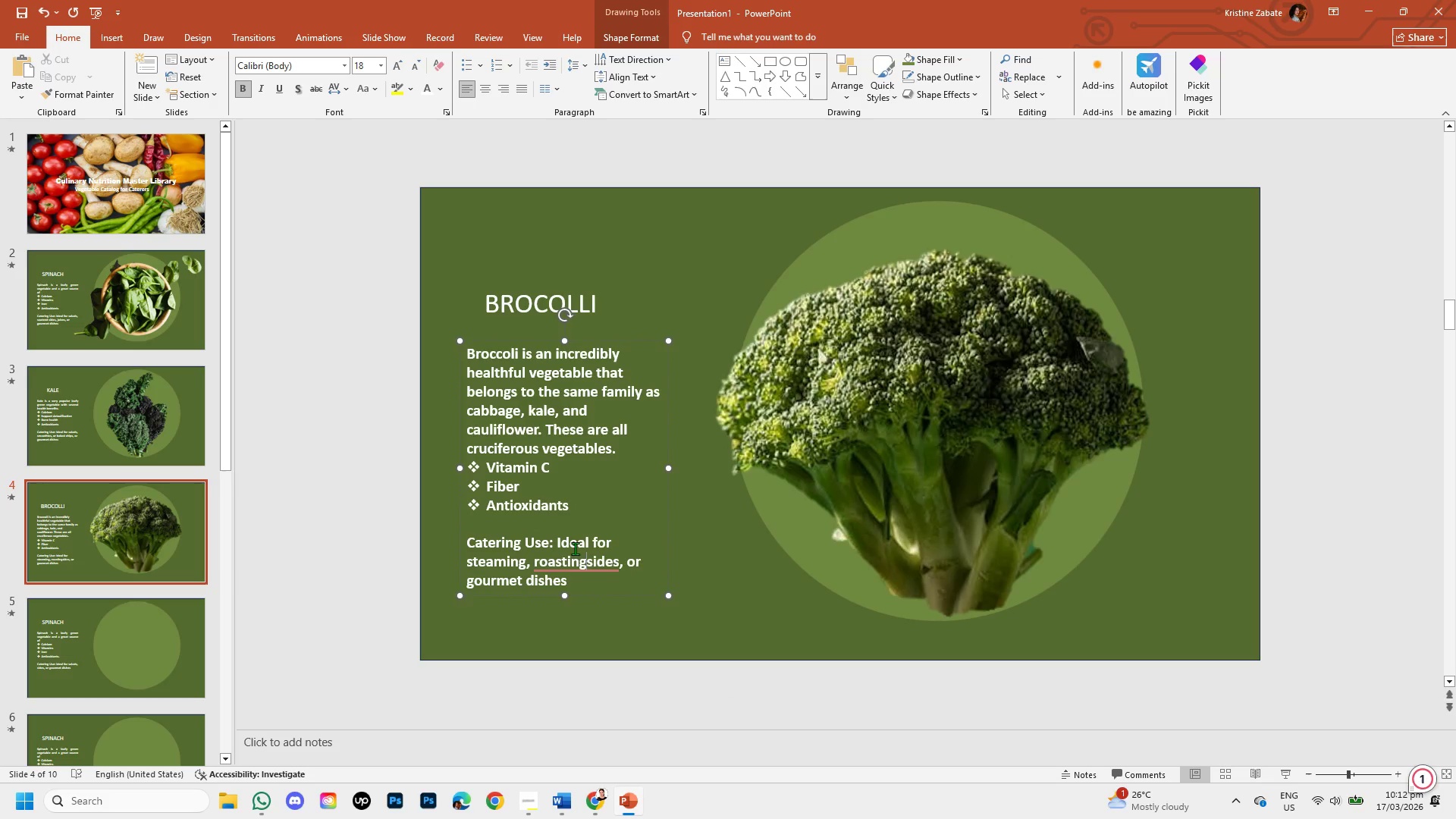 
key(Space)
 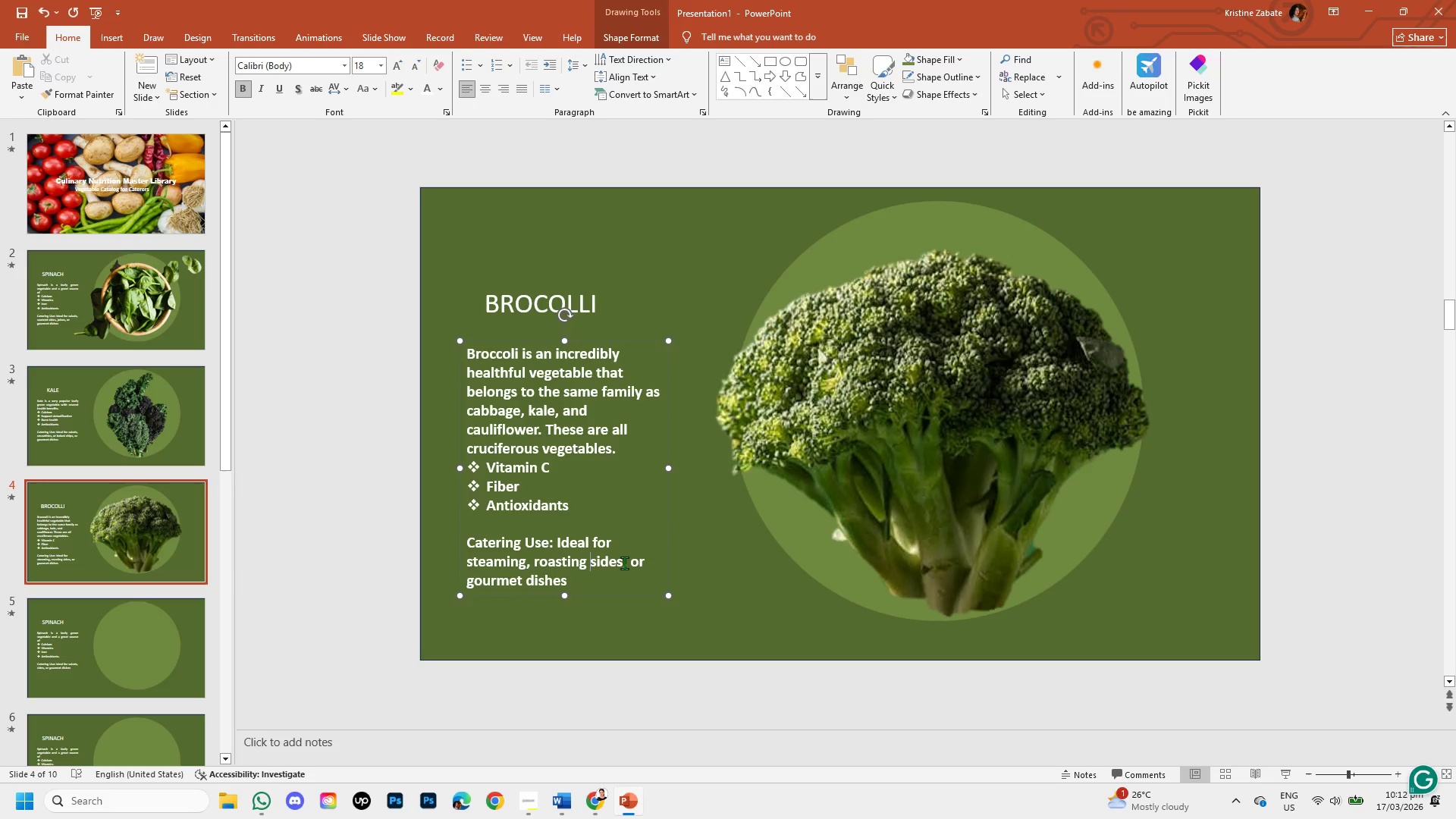 
left_click([624, 563])
 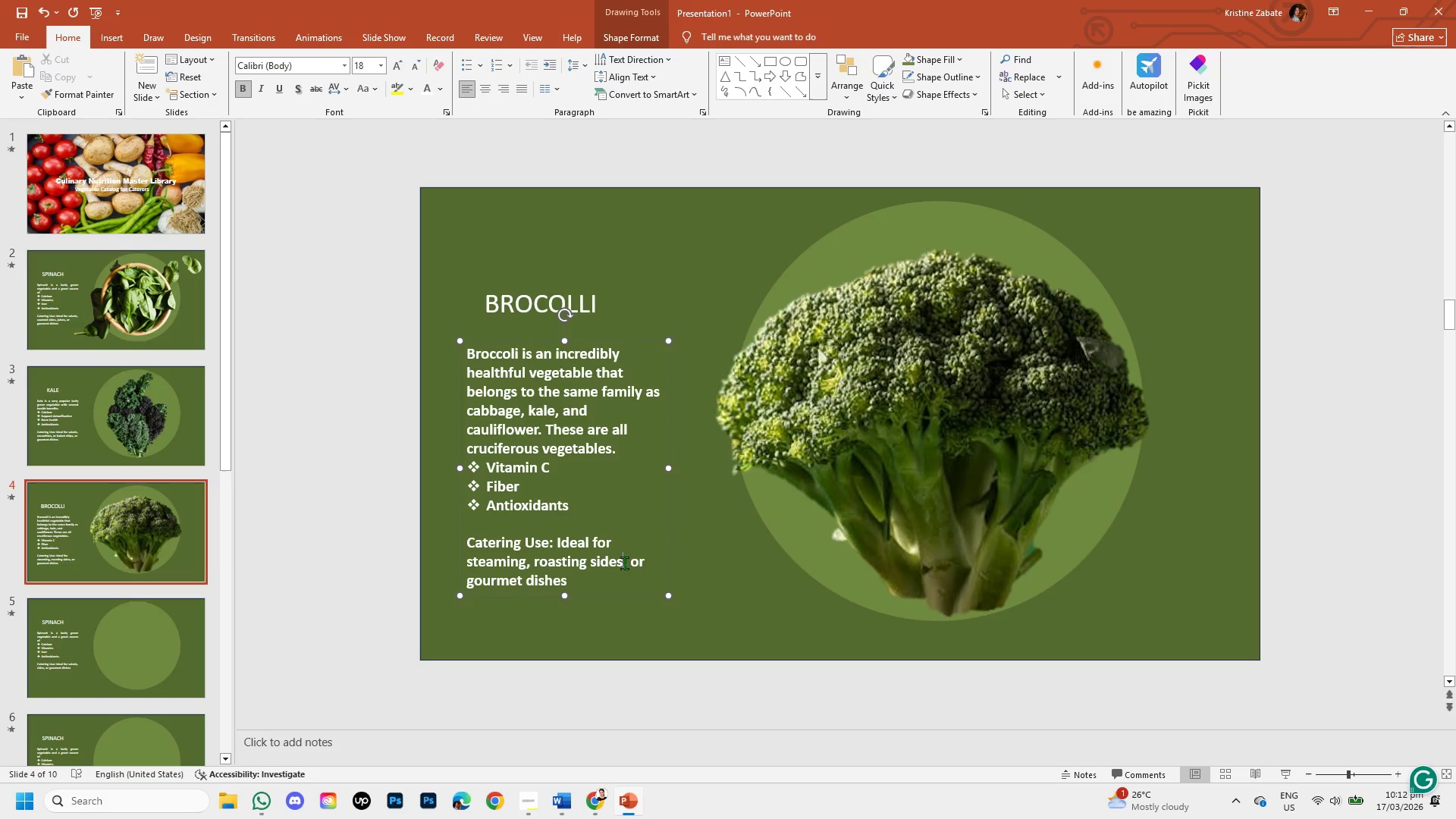 
key(Backspace)
 